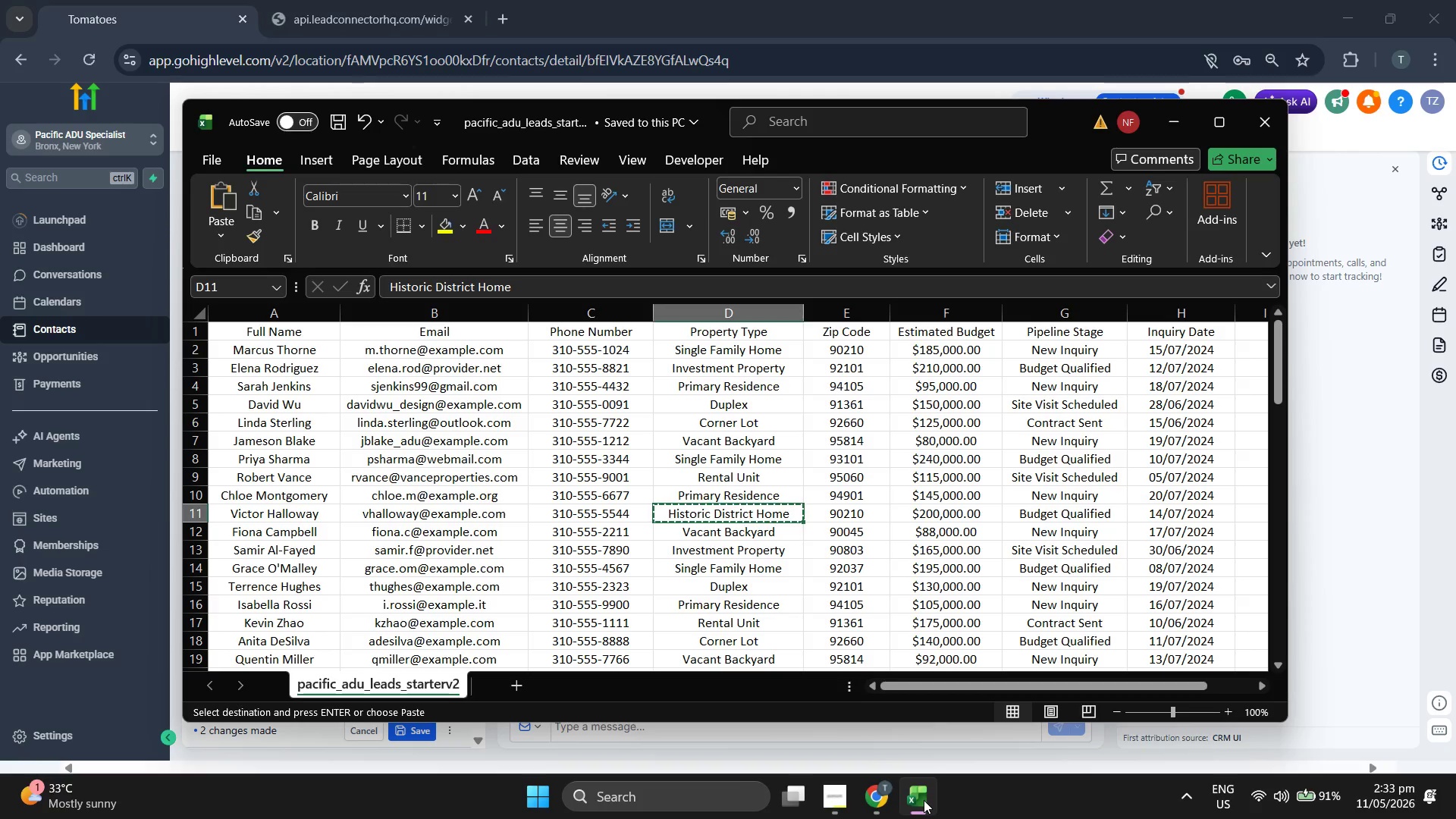 
key(ArrowRight)
 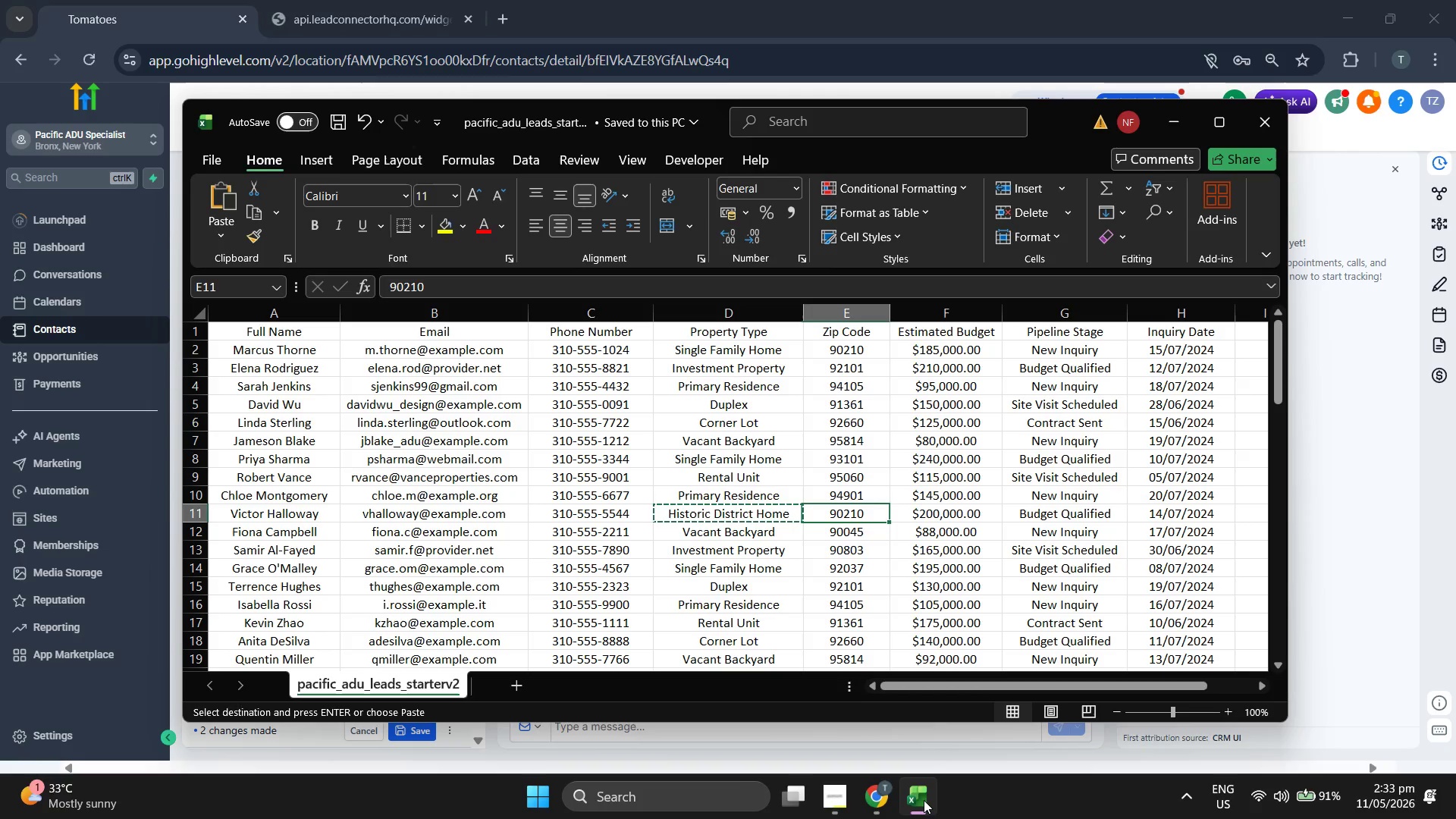 
key(Control+C)
 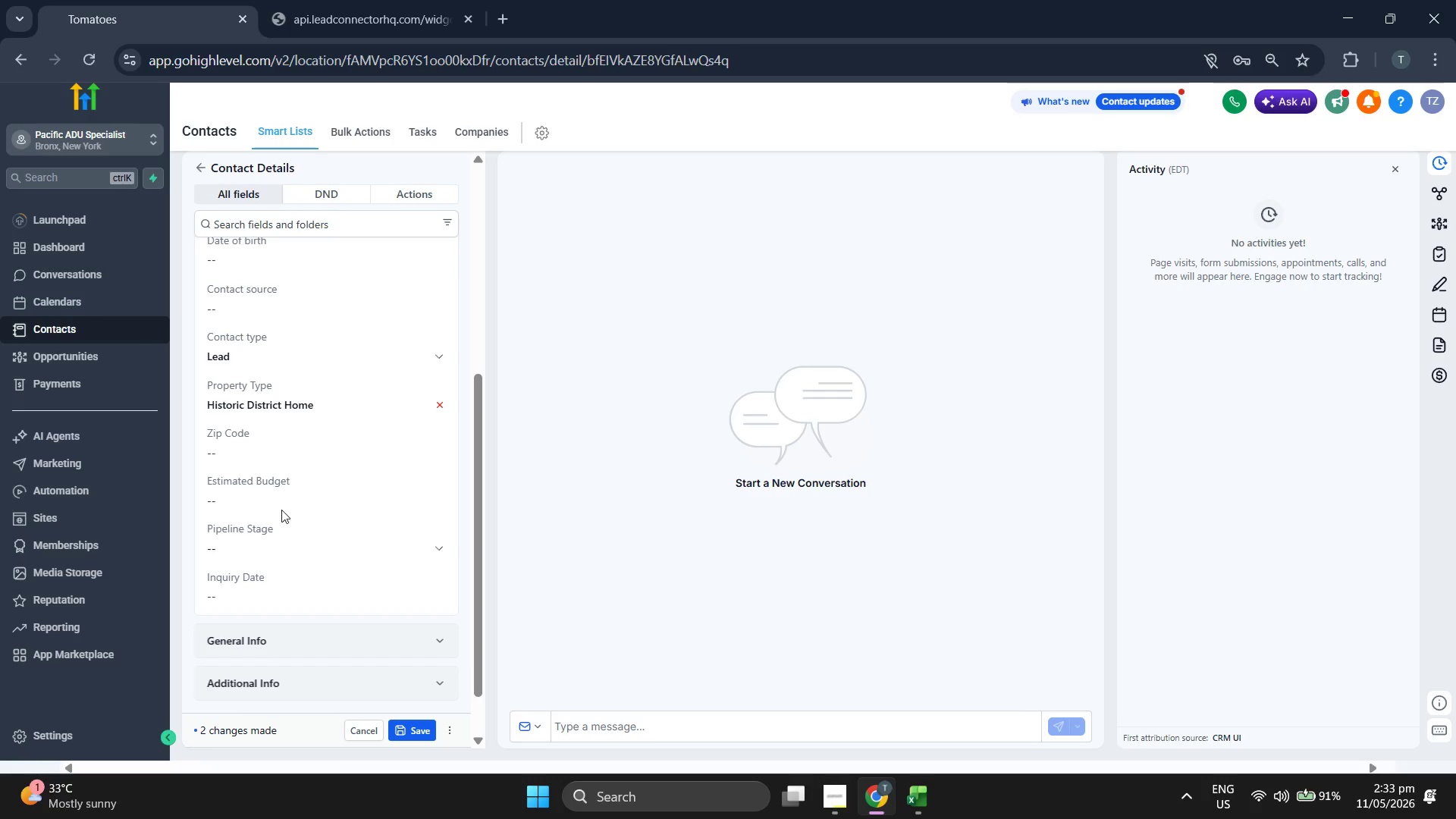 
left_click([284, 454])
 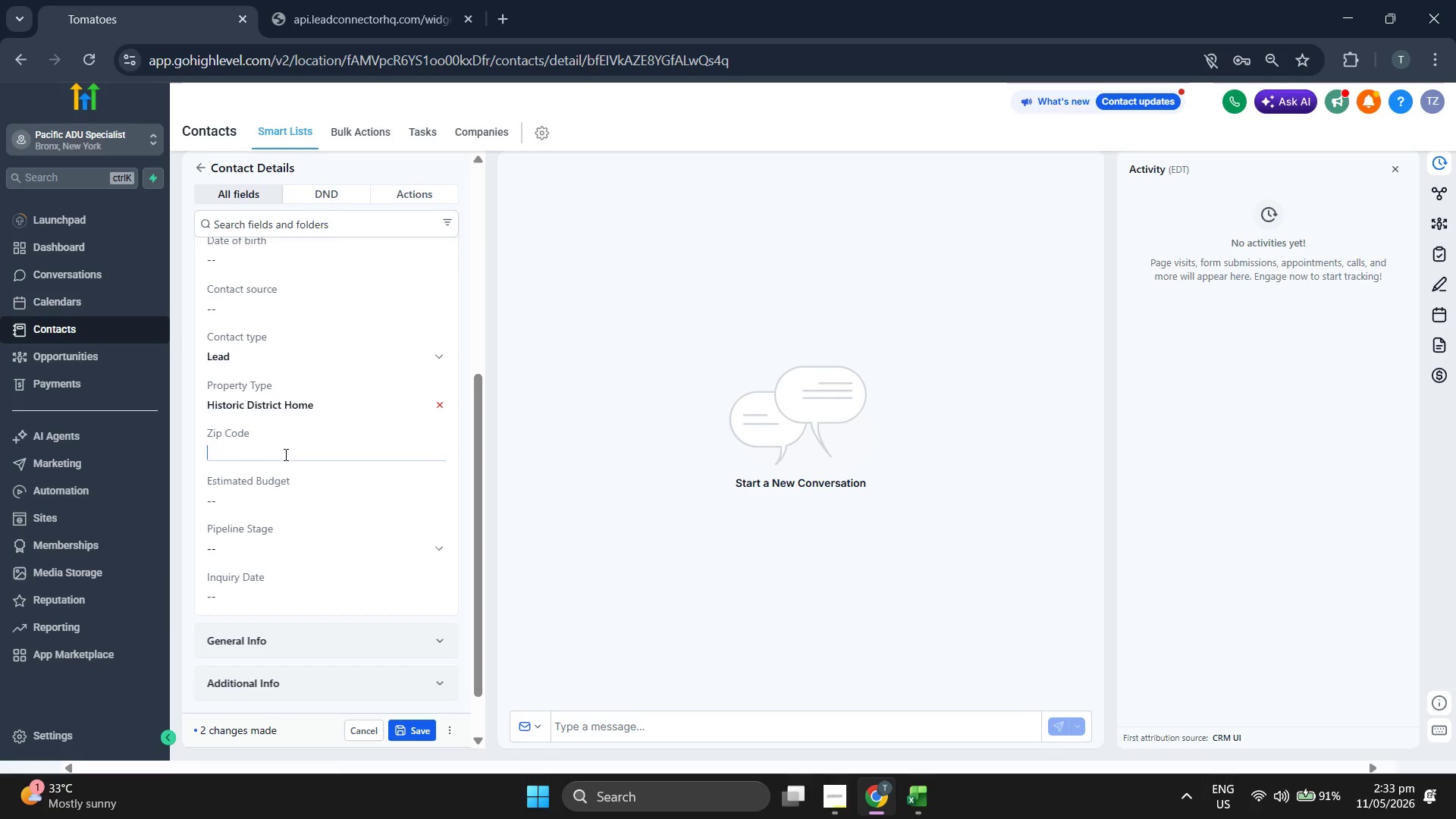 
key(Control+V)
 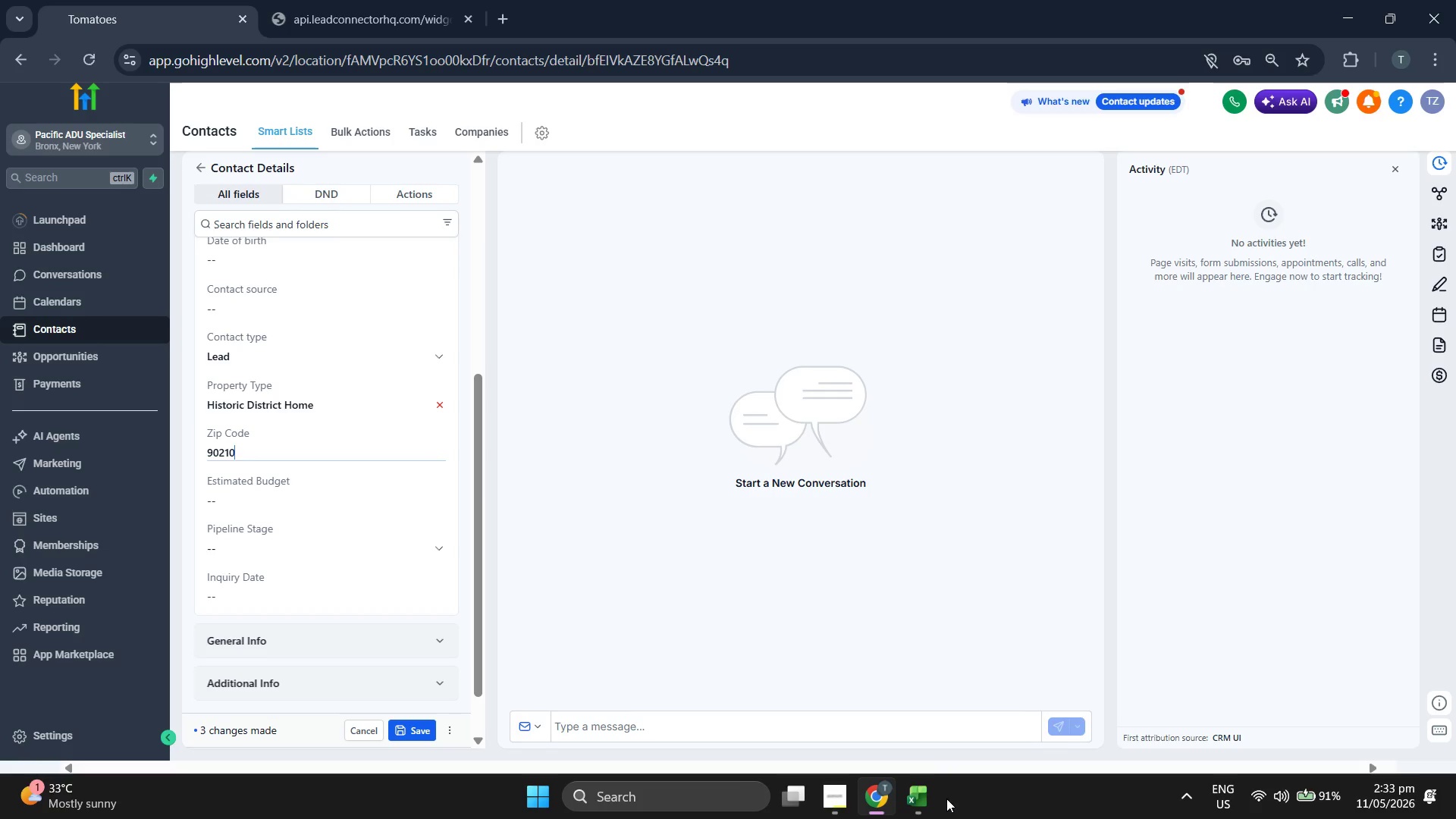 
left_click([927, 798])
 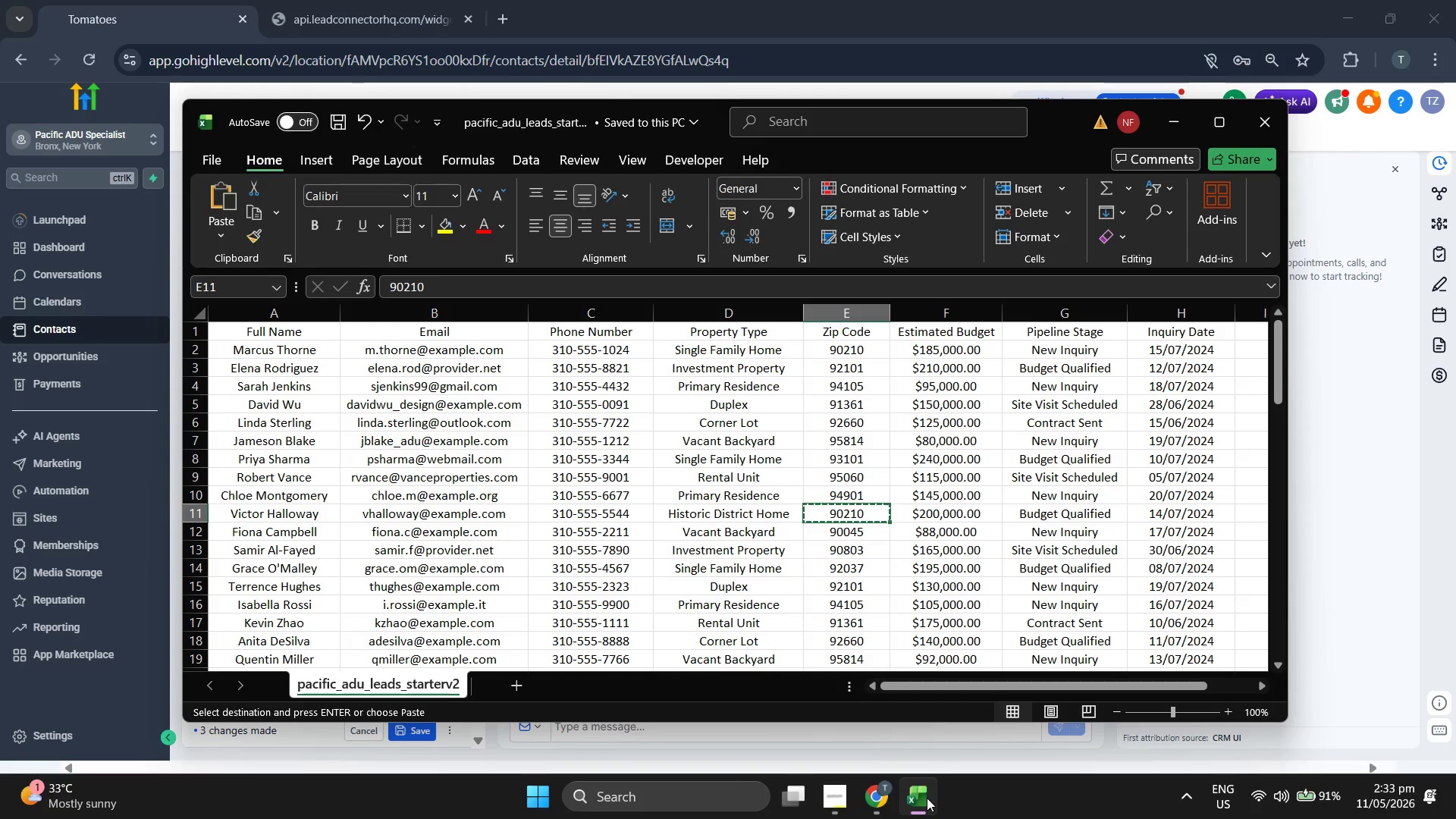 
key(ArrowRight)
 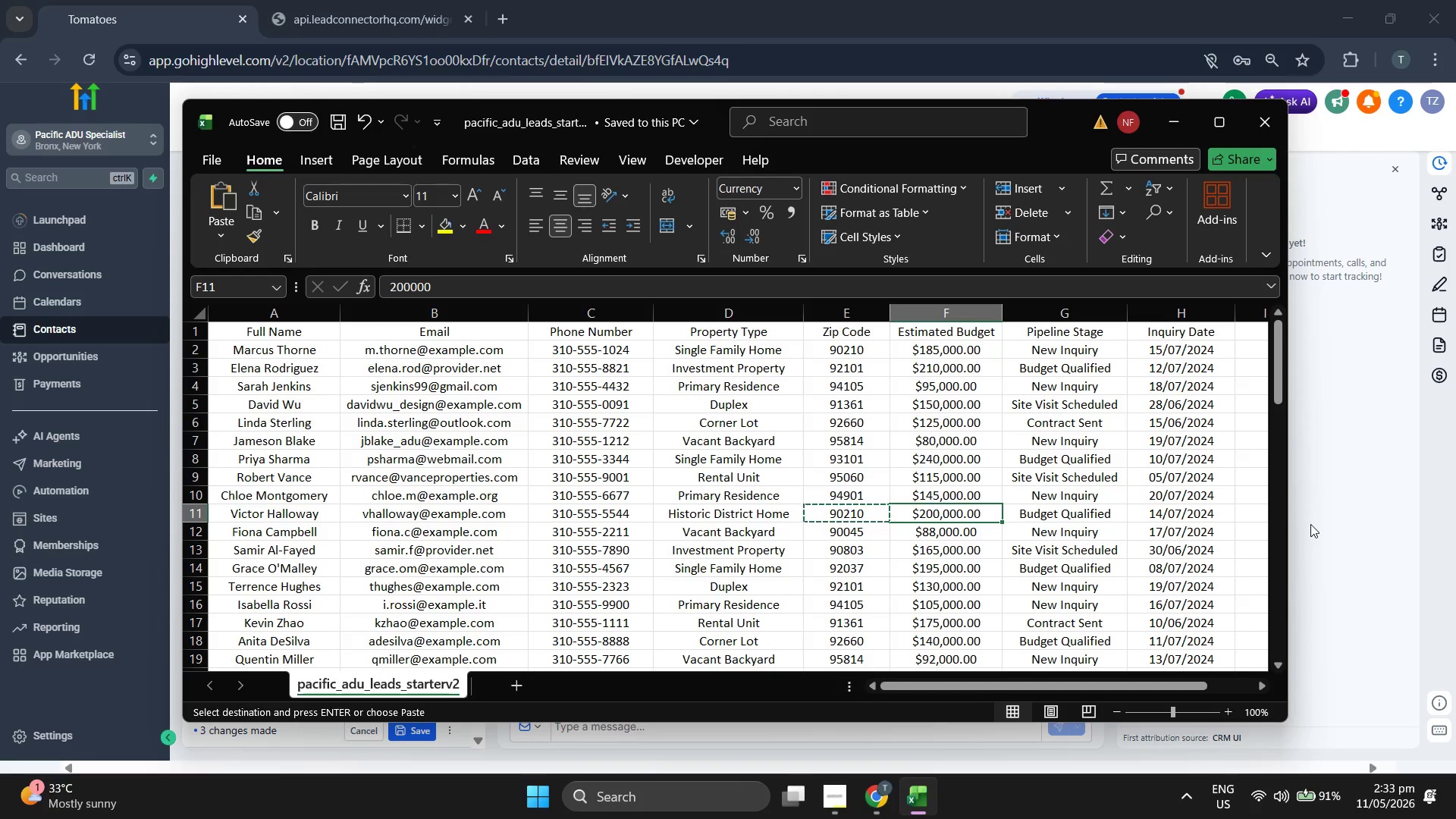 
left_click([1361, 498])
 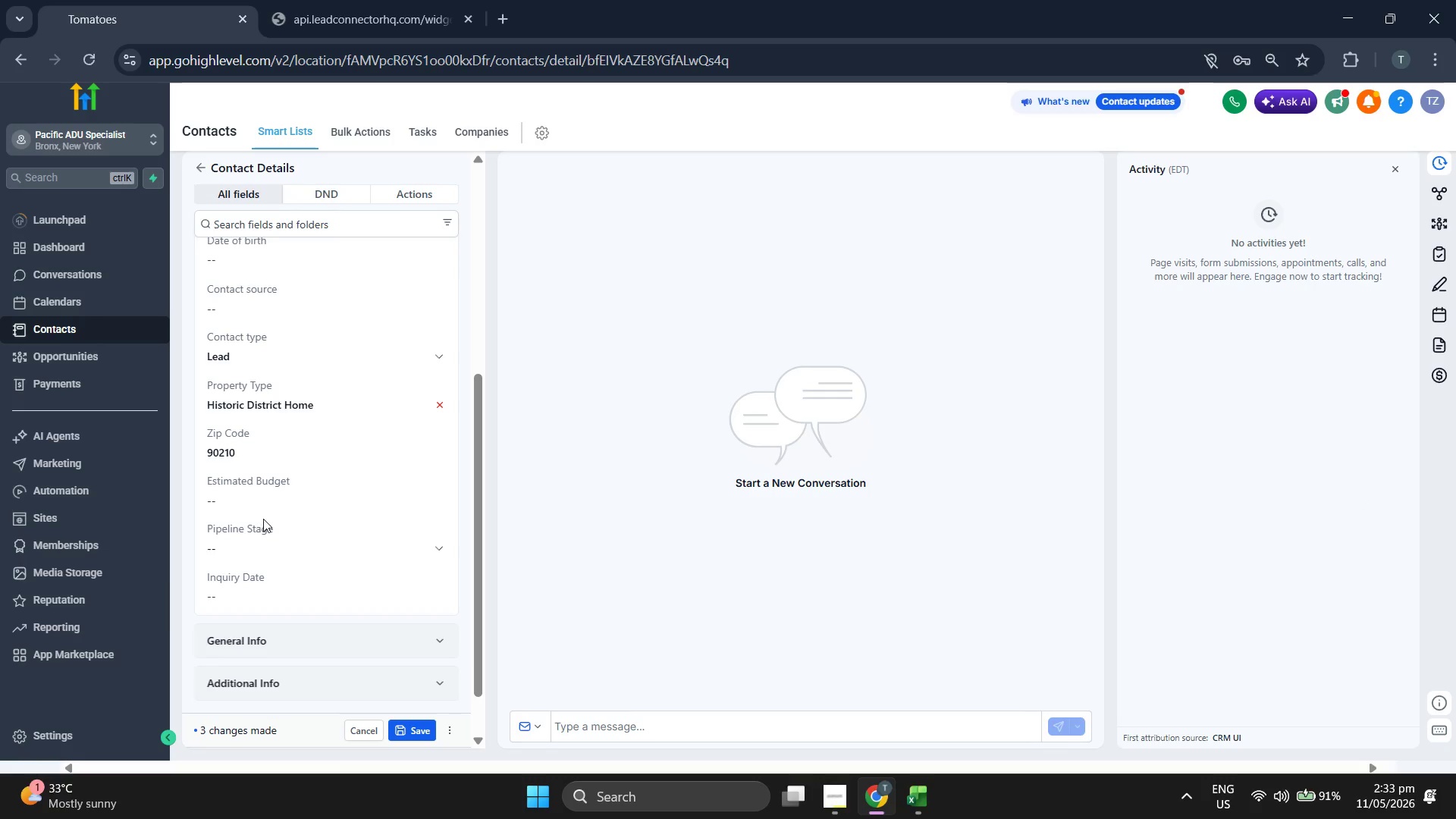 
left_click([234, 503])
 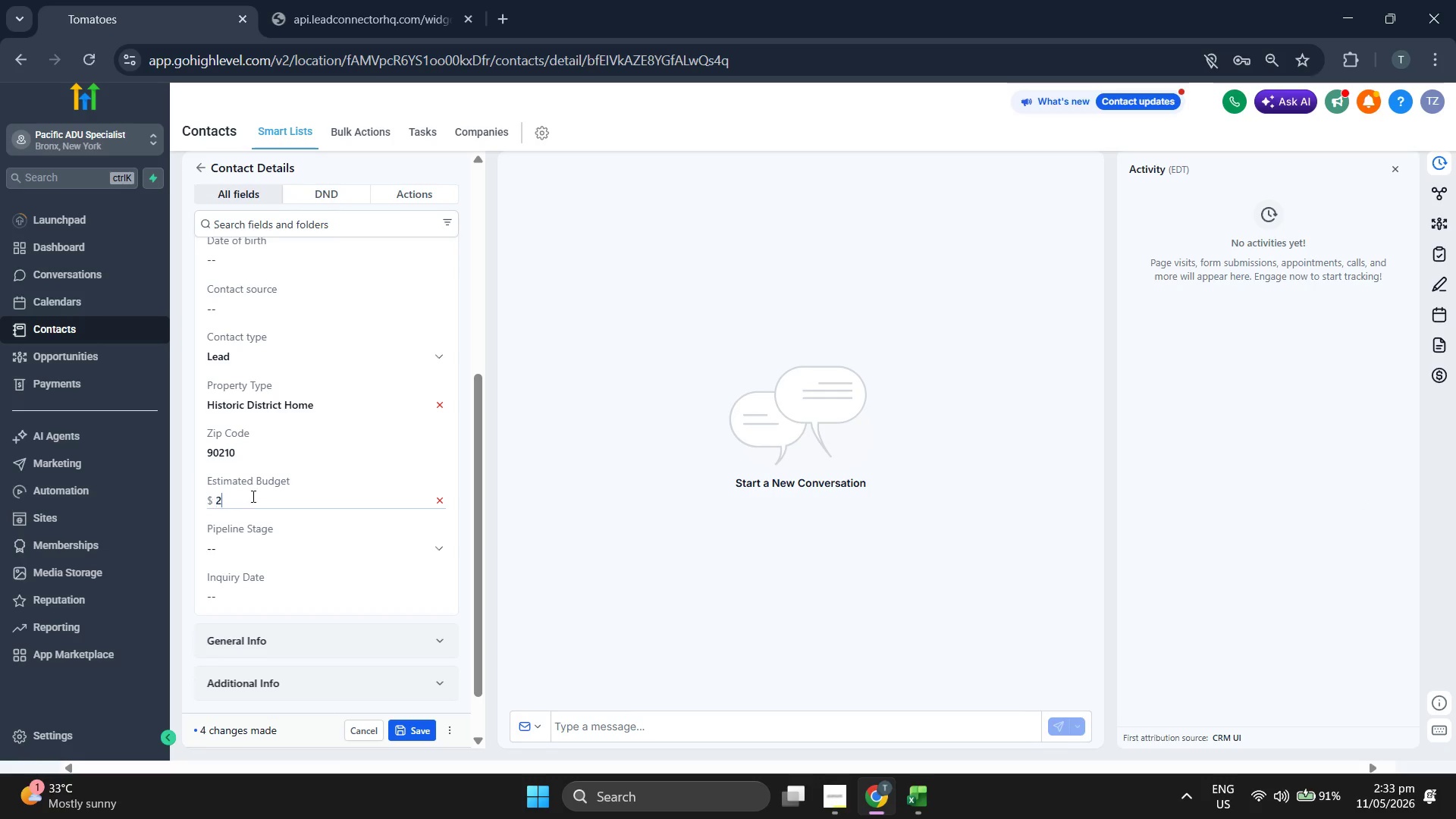 
type(200000)
 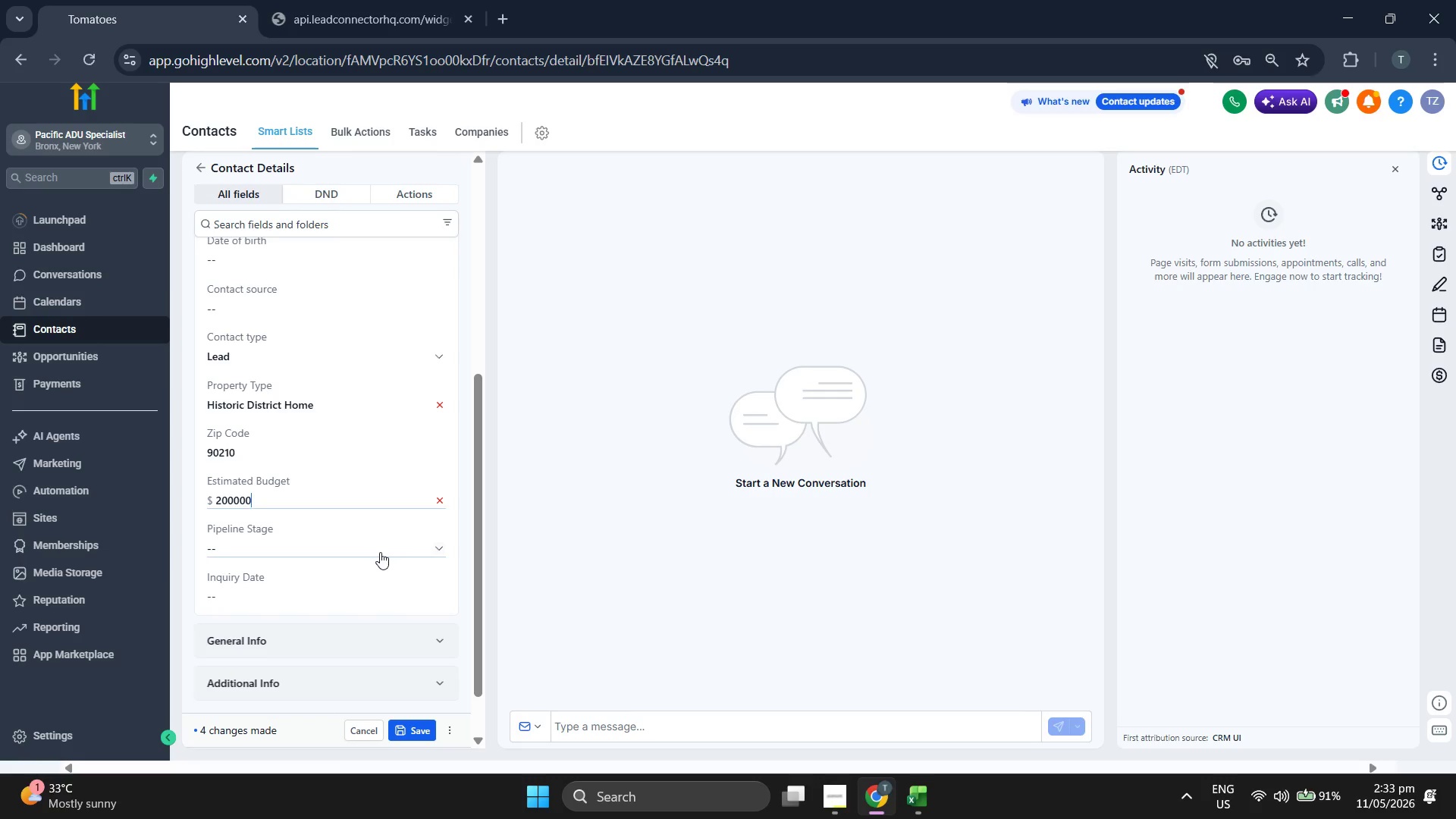 
left_click([380, 552])
 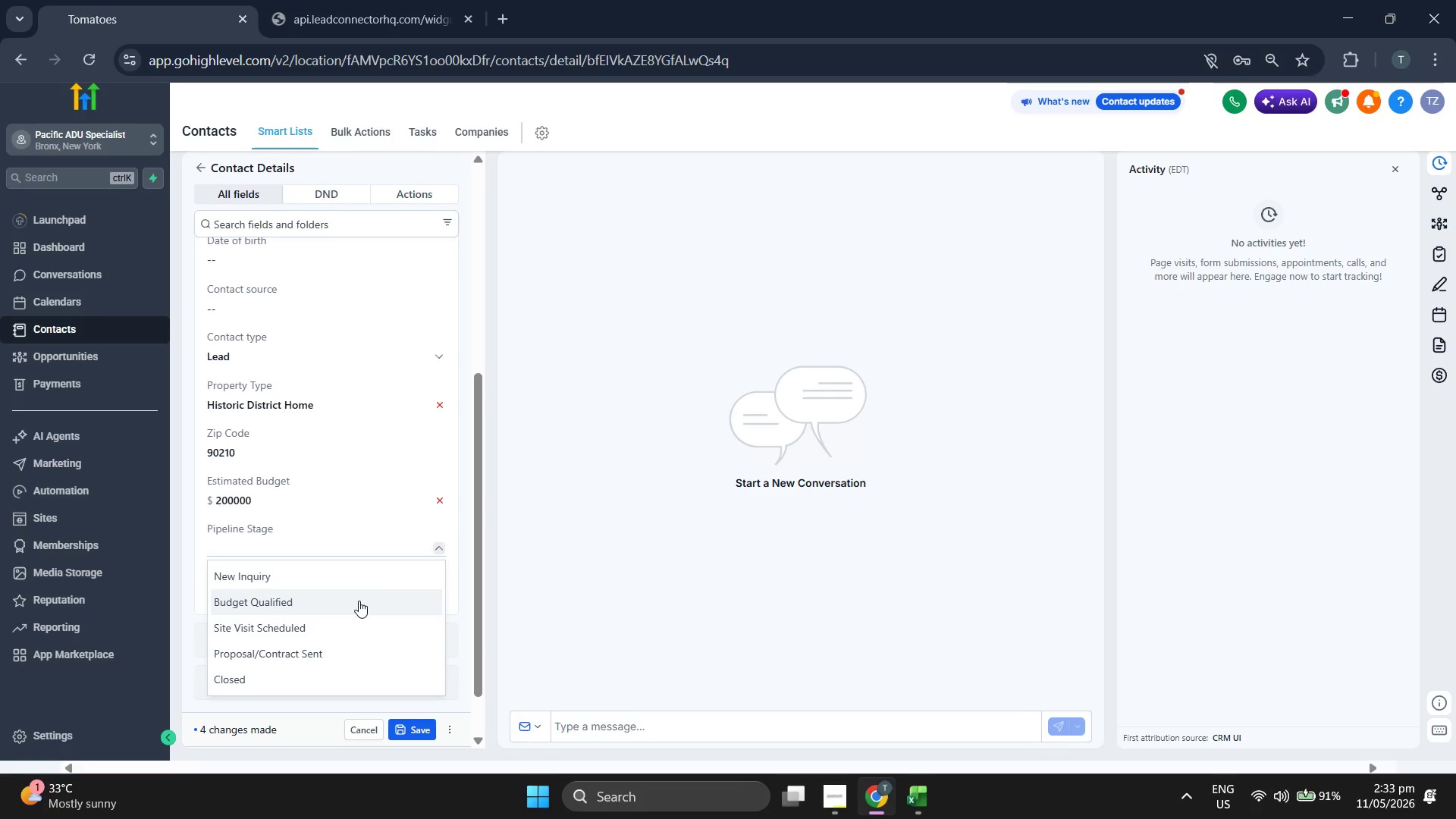 
left_click([359, 598])
 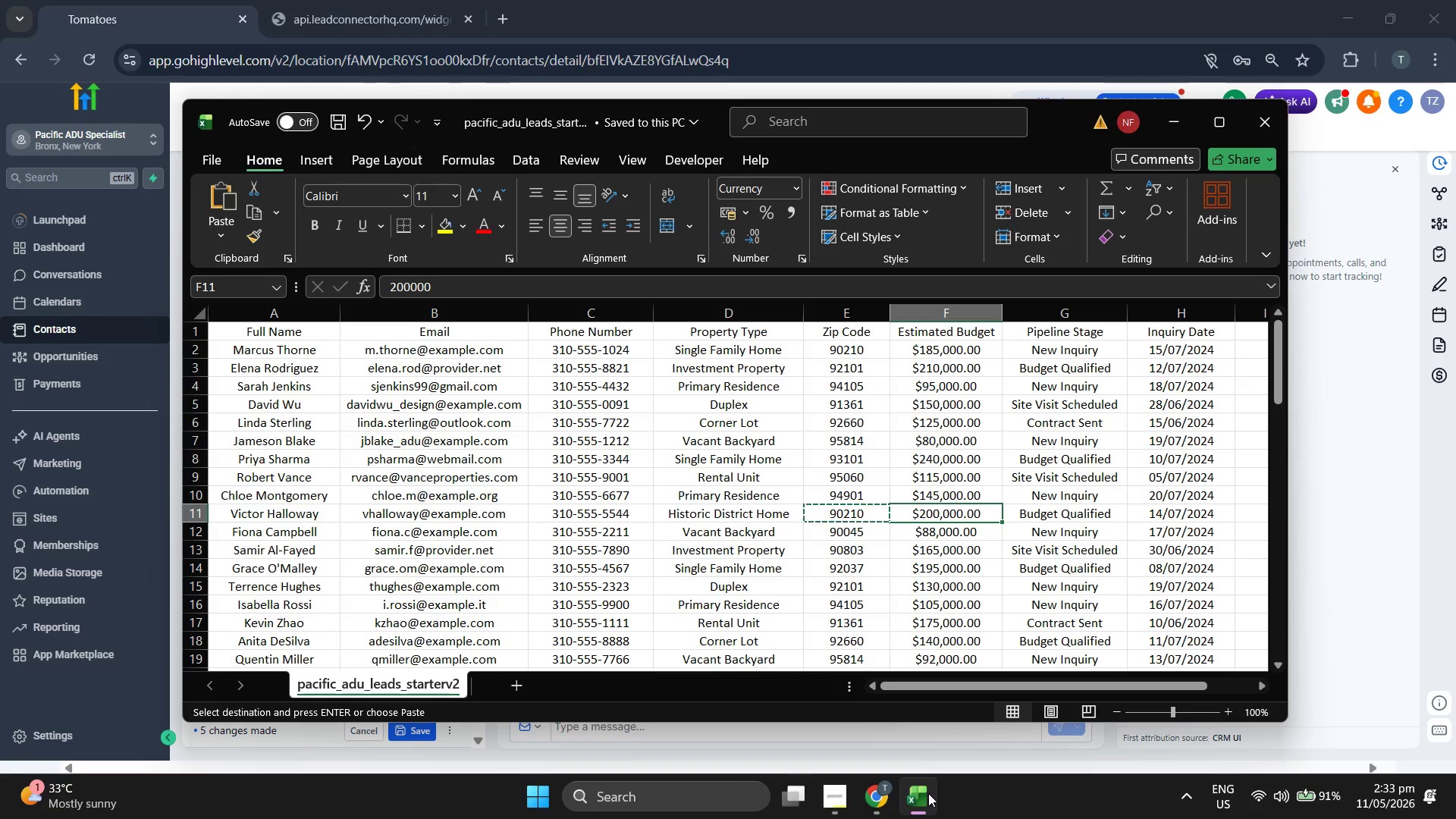 
left_click([928, 793])
 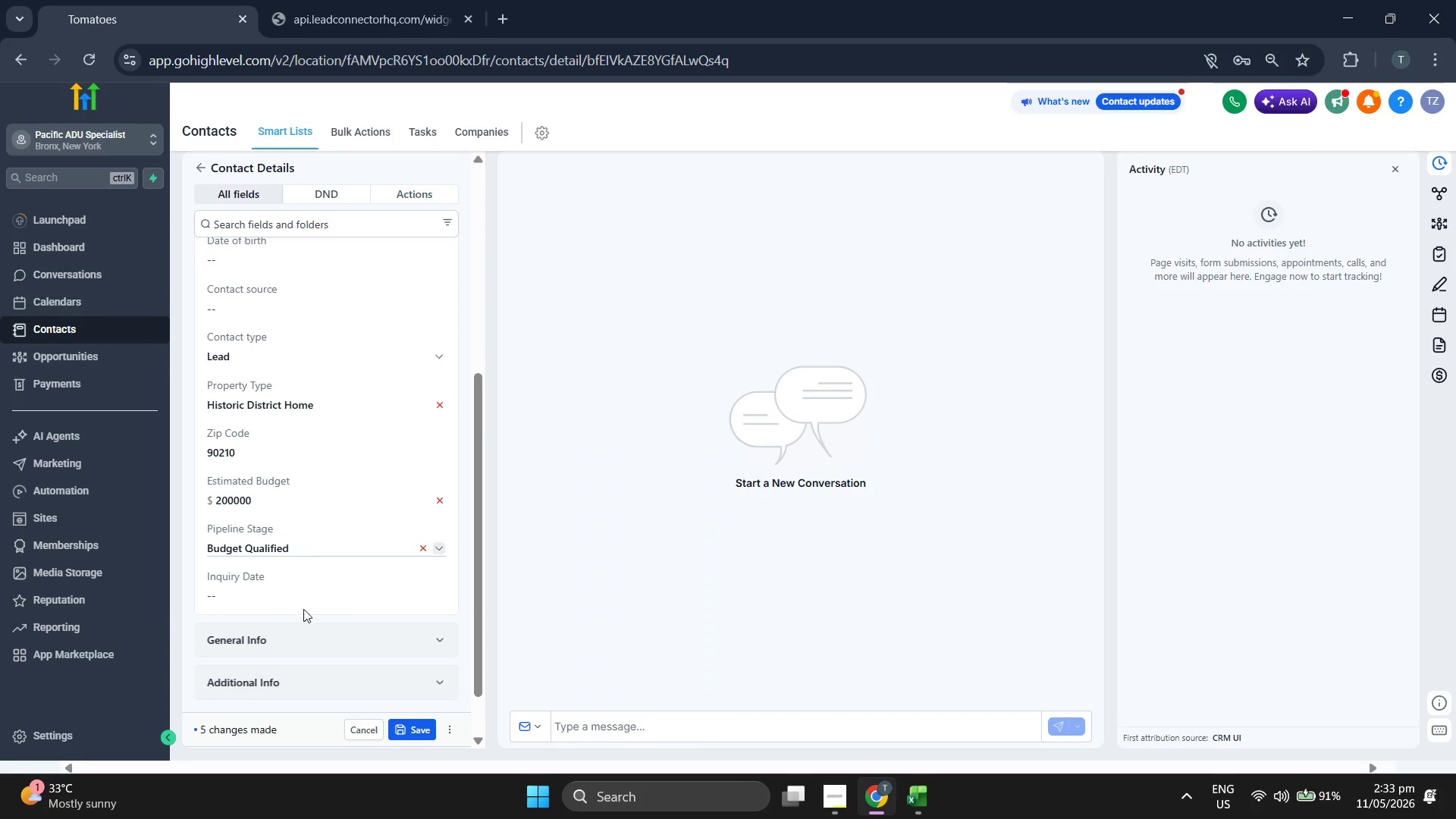 
left_click([300, 595])
 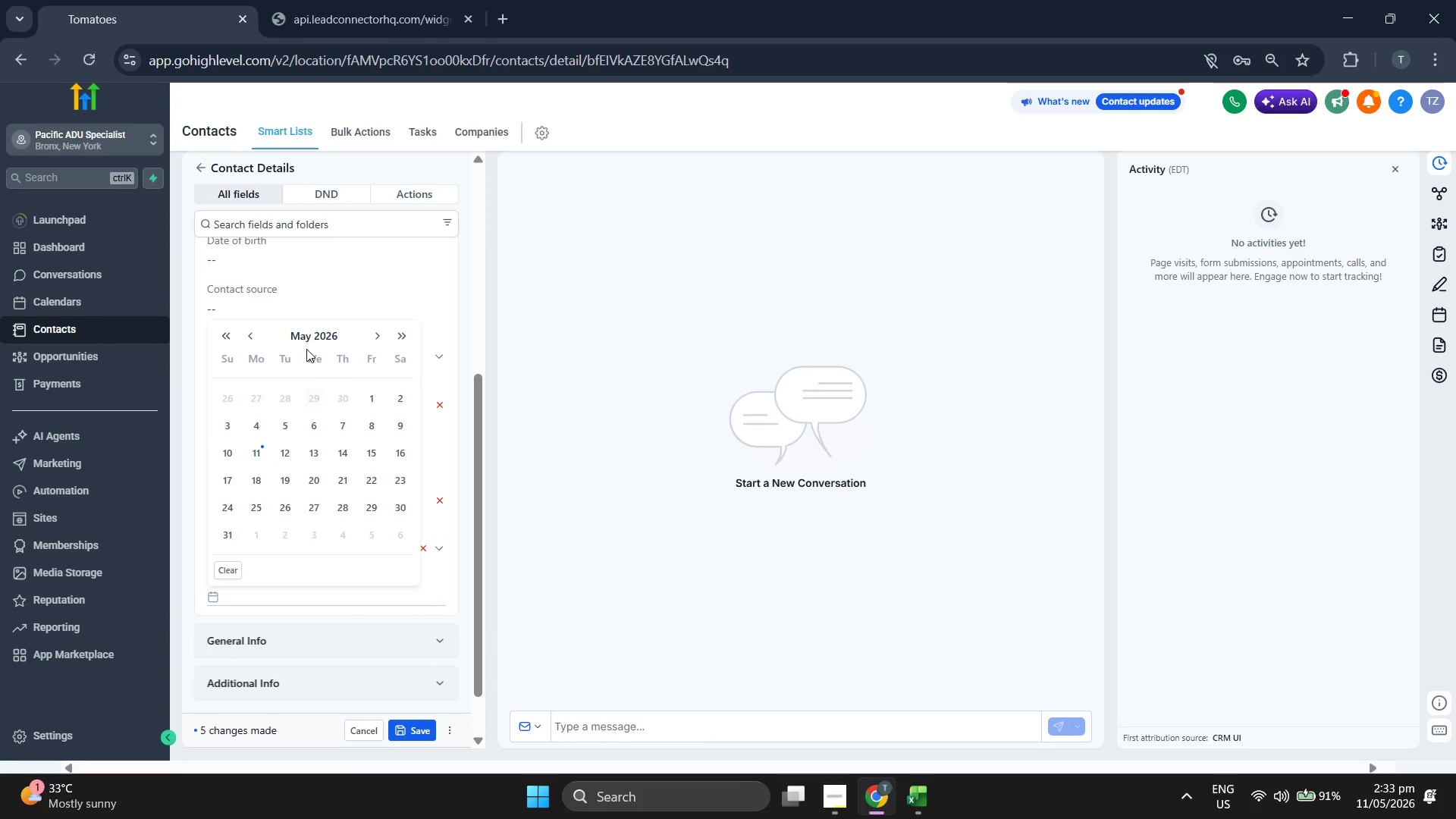 
left_click([312, 337])
 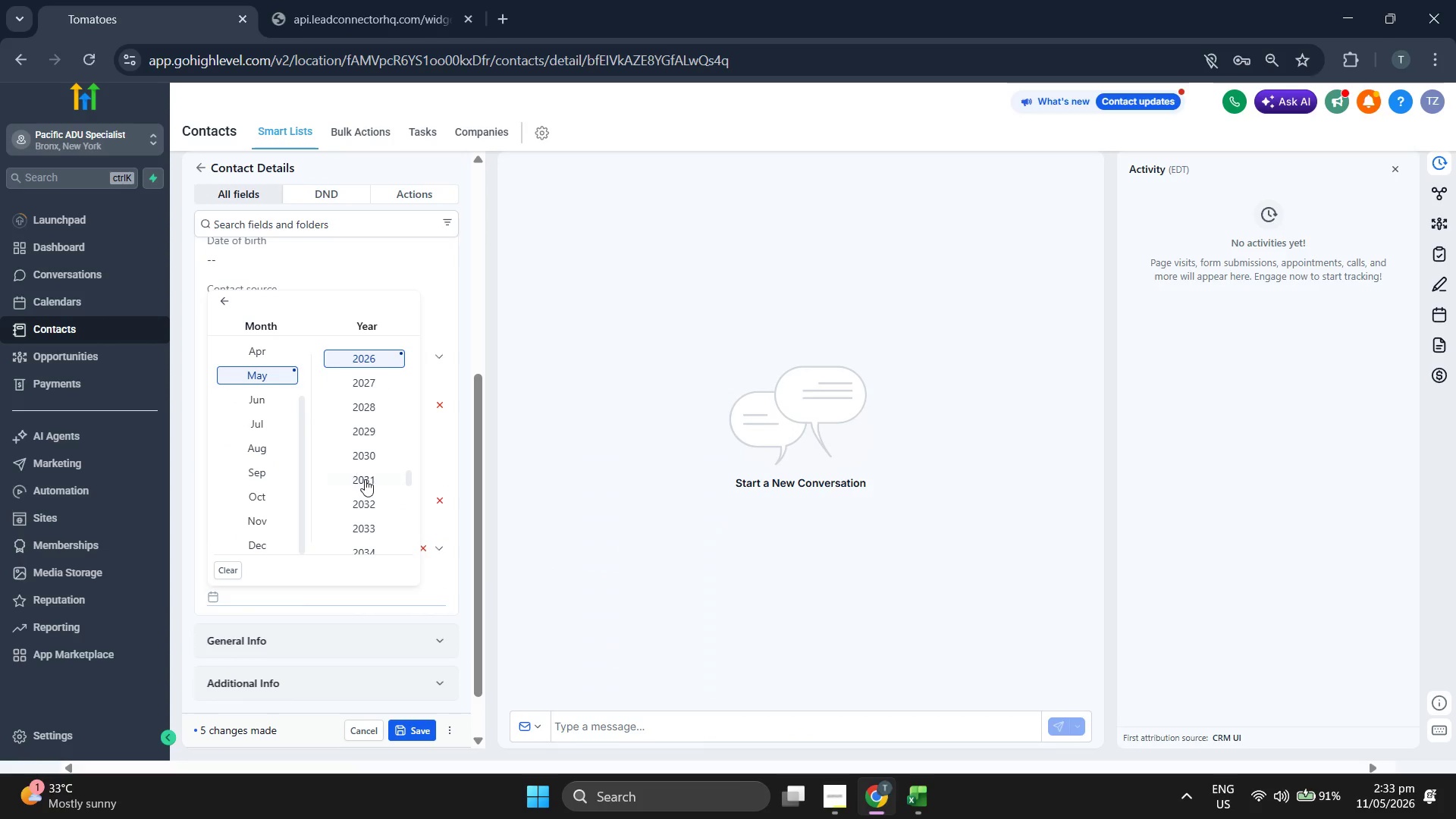 
scroll: coordinate [365, 479], scroll_direction: up, amount: 1.0
 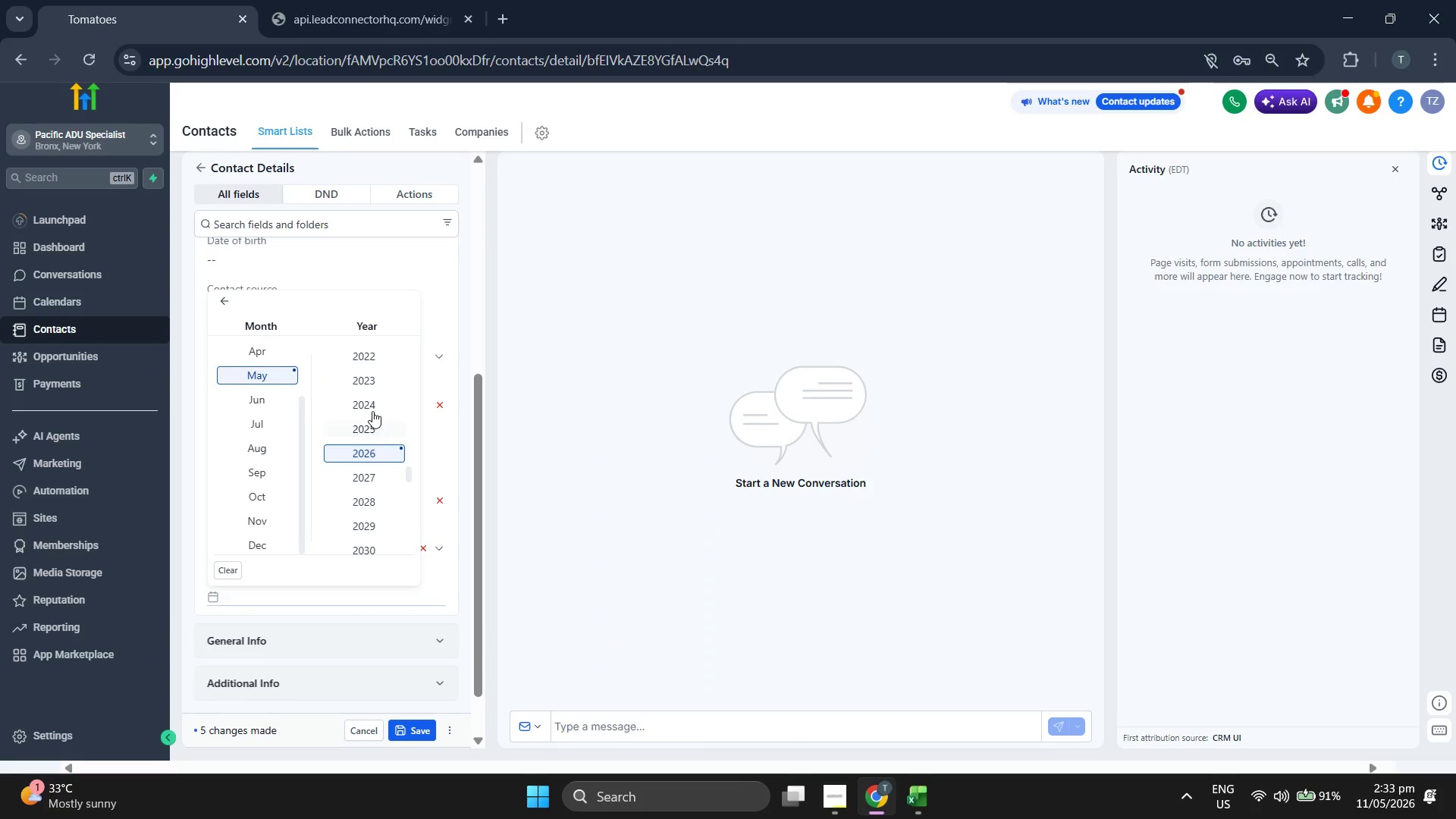 
left_click([372, 409])
 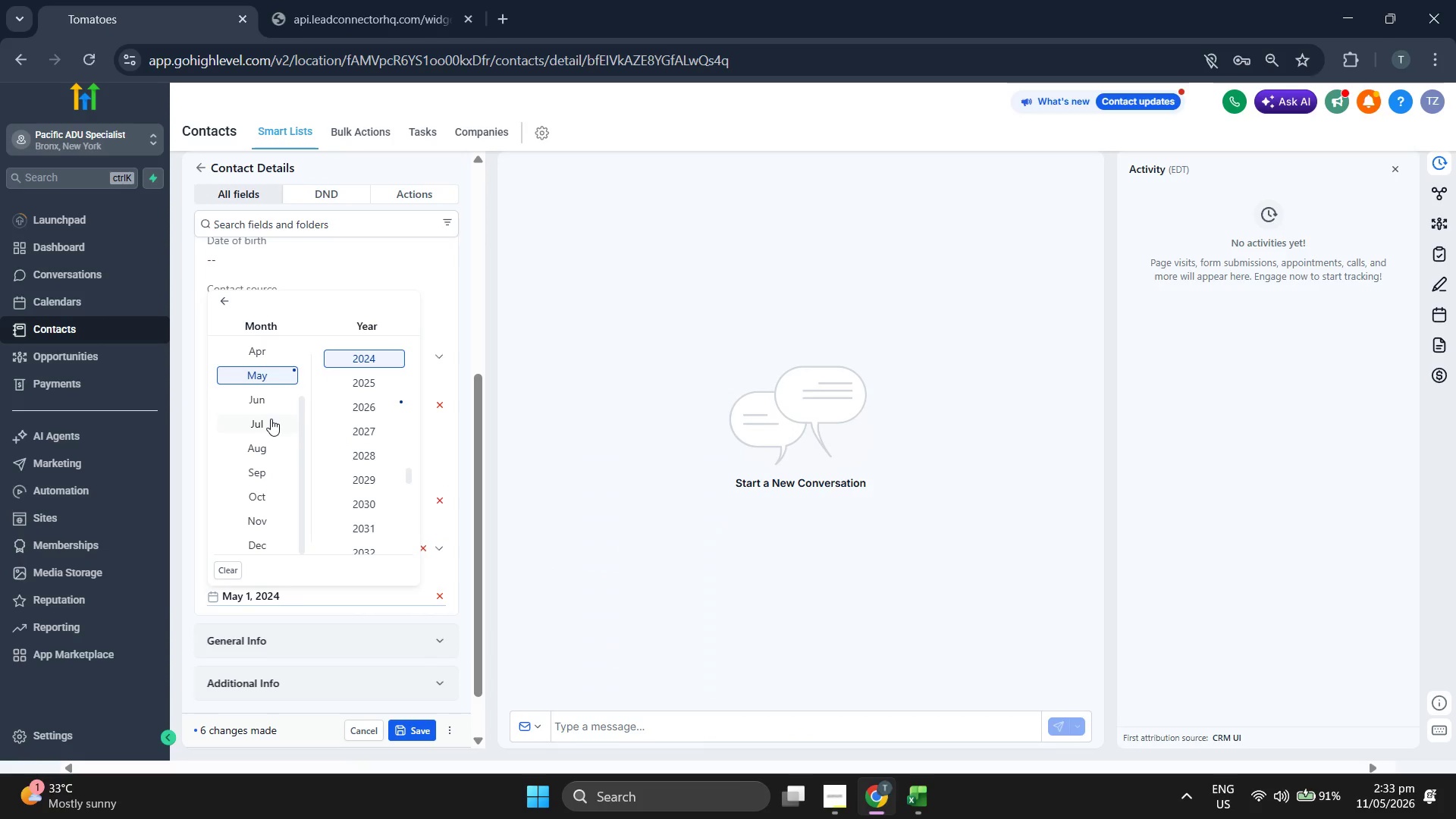 
left_click([271, 419])
 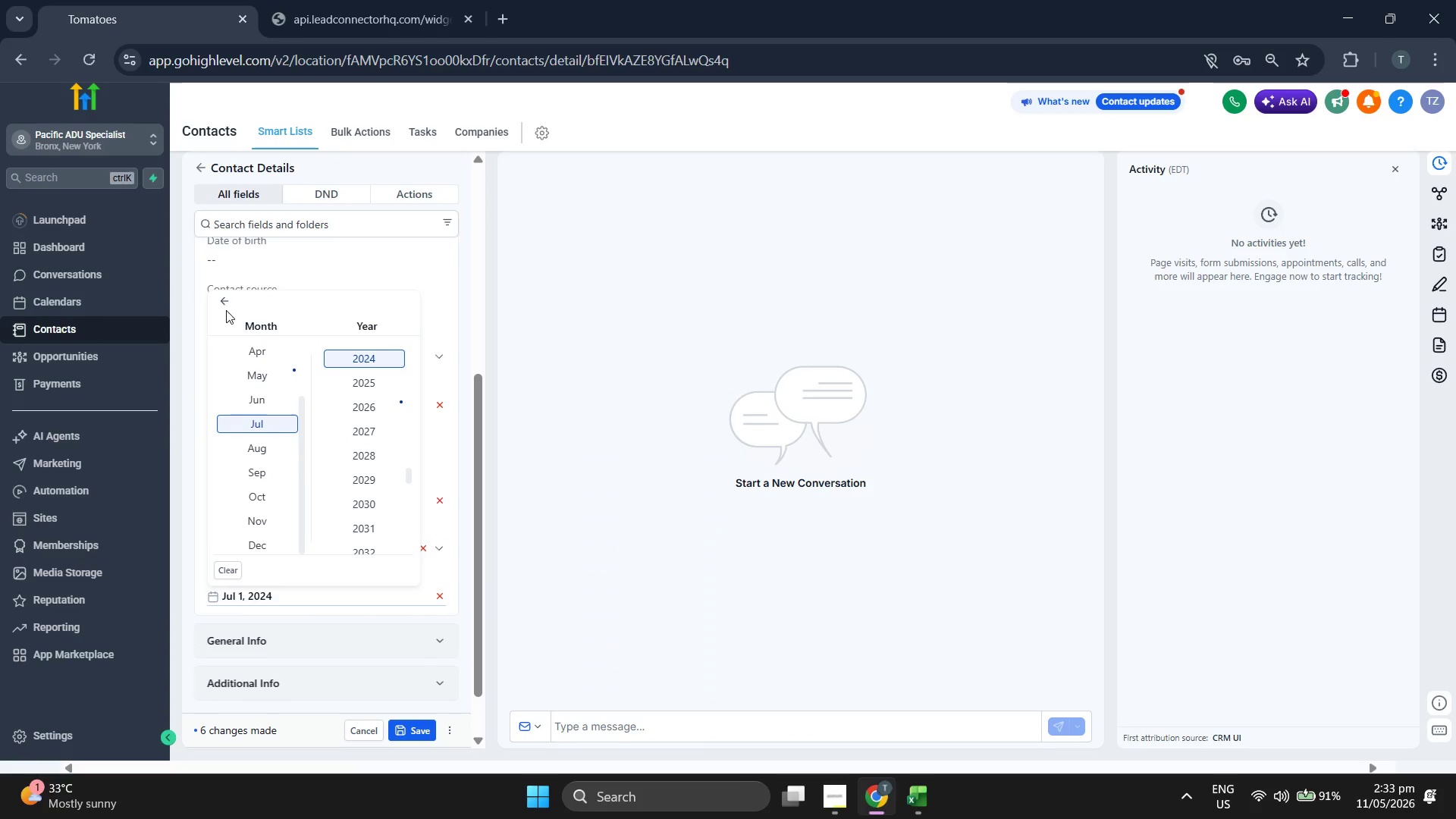 
left_click([225, 300])
 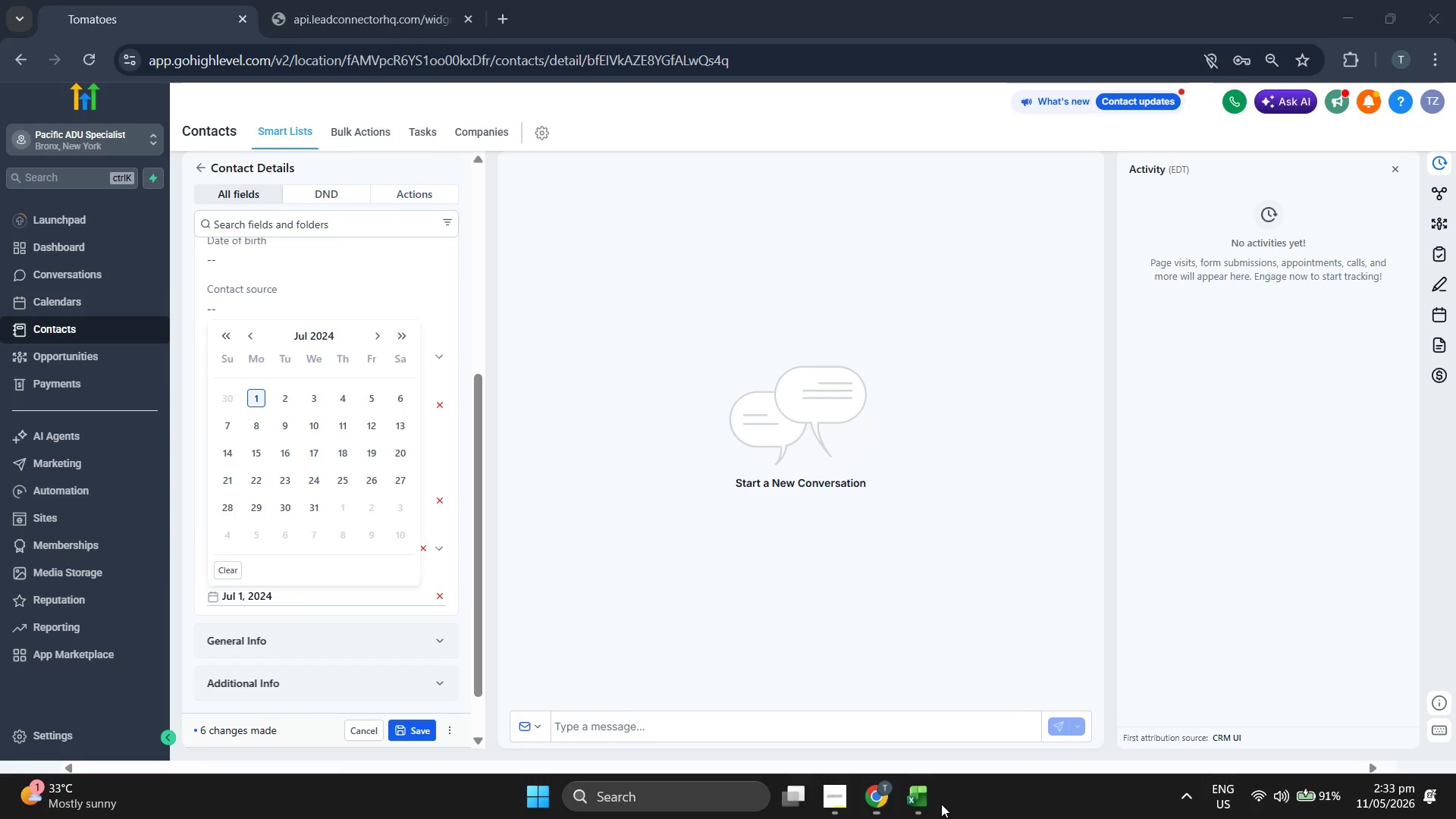 
left_click([933, 804])
 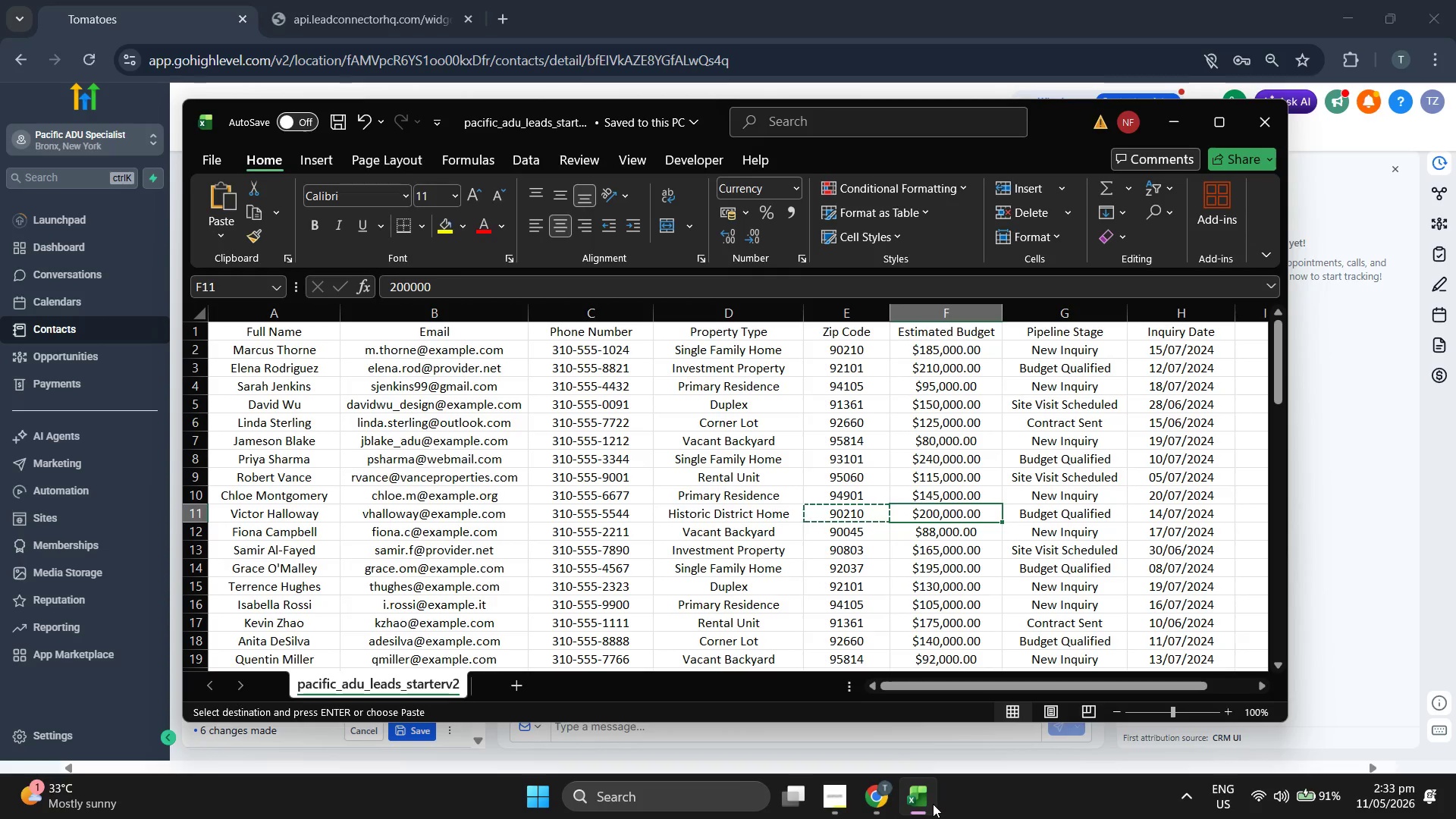 
left_click([933, 804])
 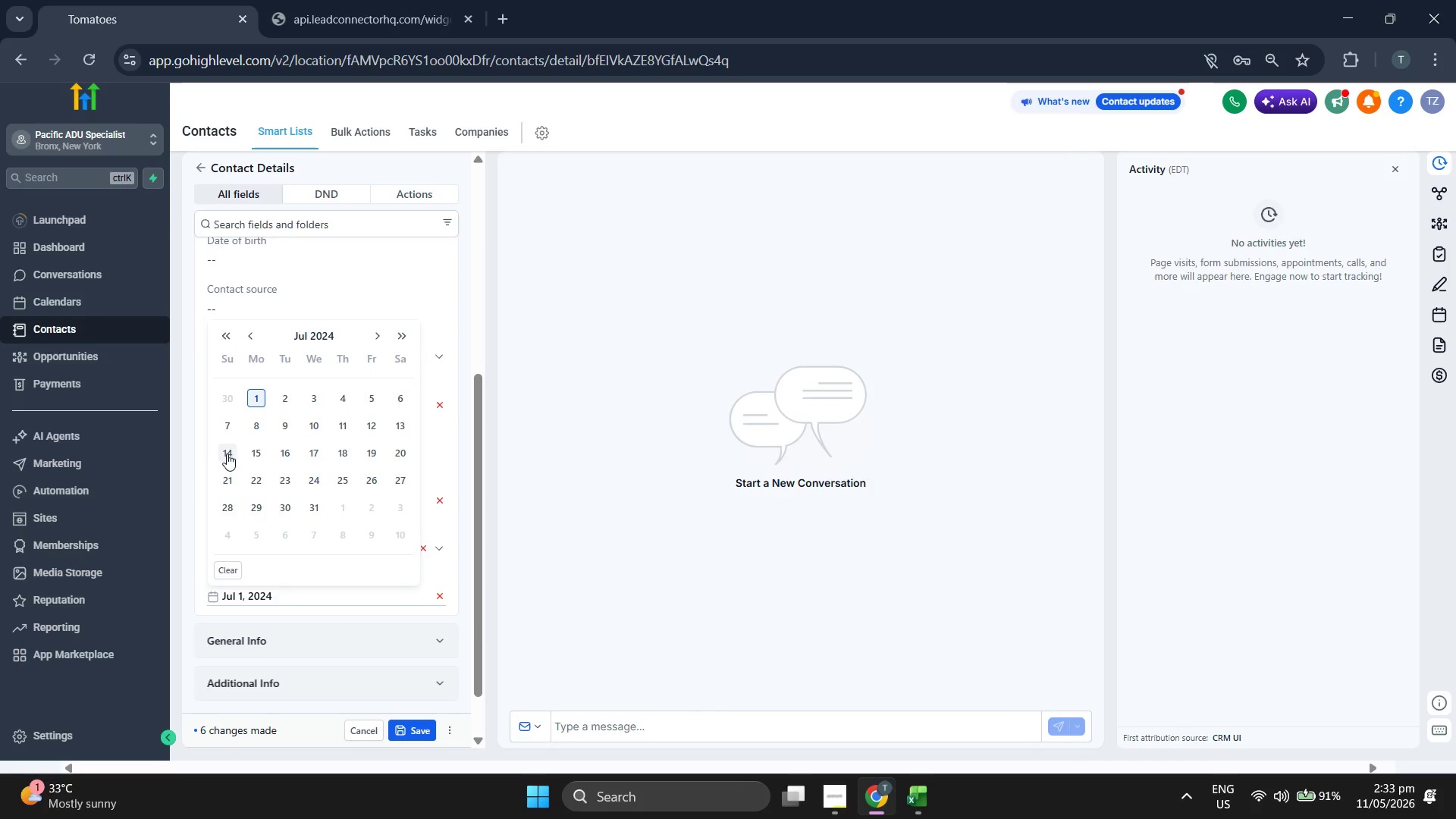 
double_click([728, 560])
 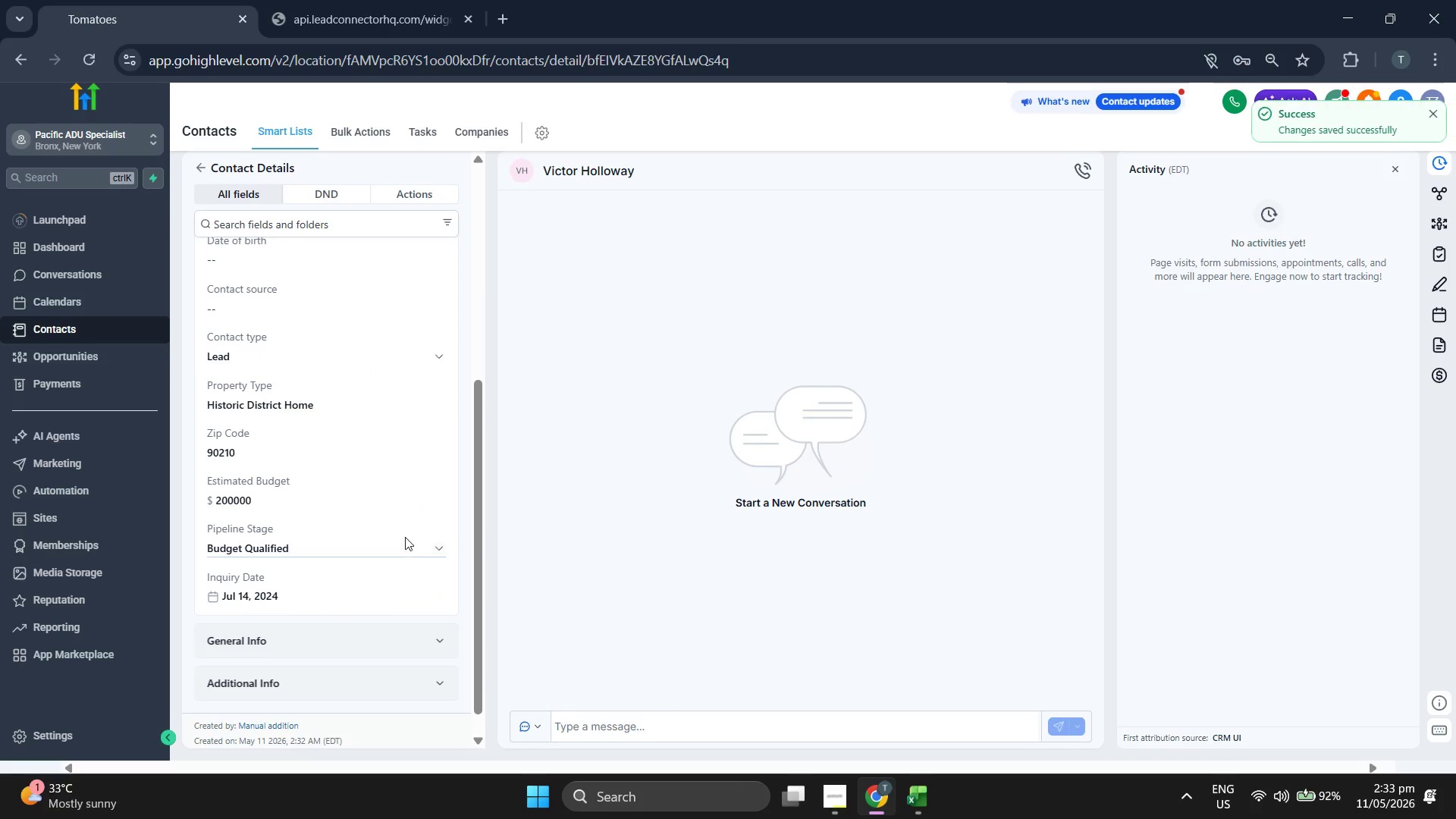 
scroll: coordinate [412, 391], scroll_direction: up, amount: 2.0
 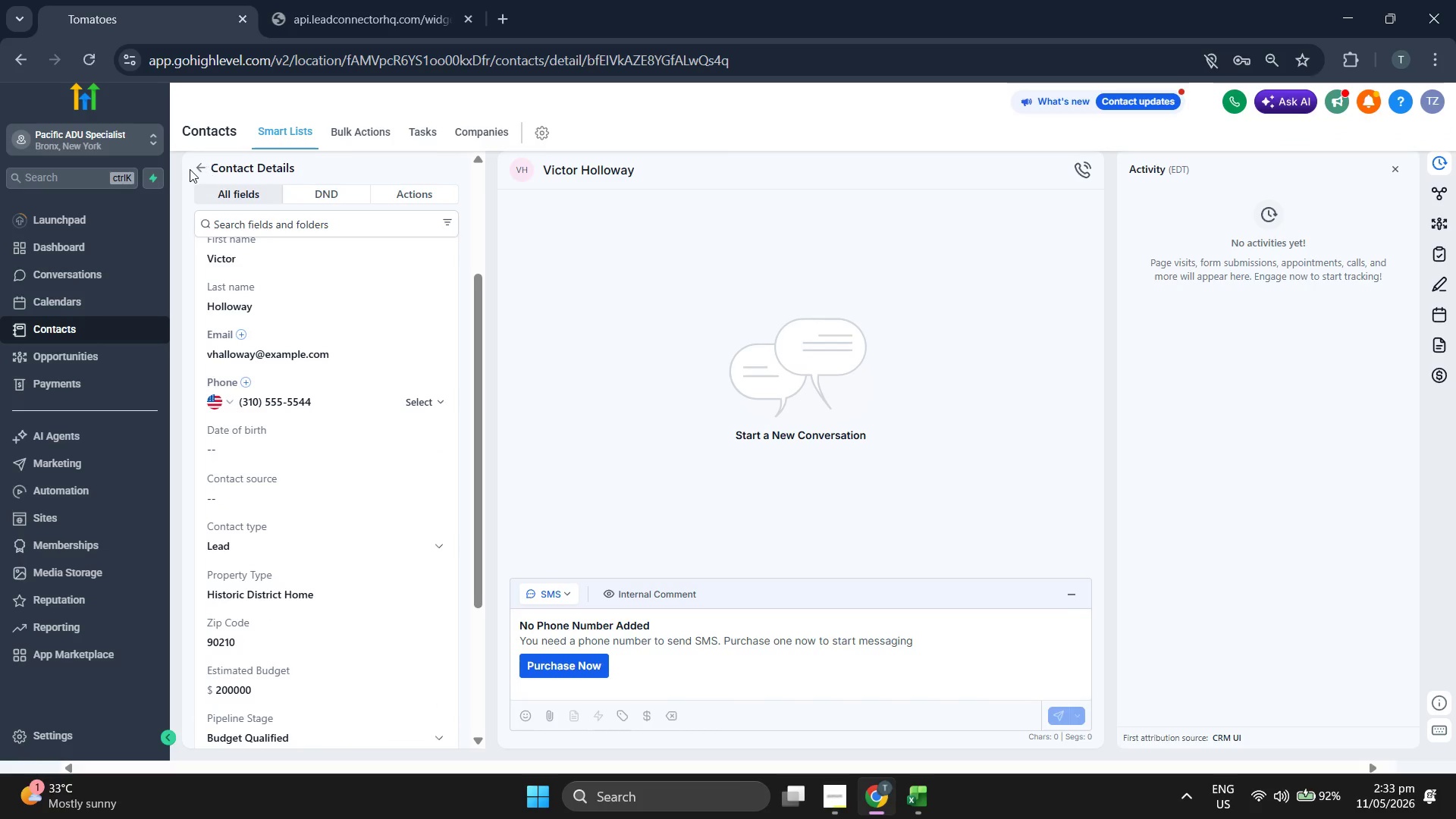 
left_click([197, 169])
 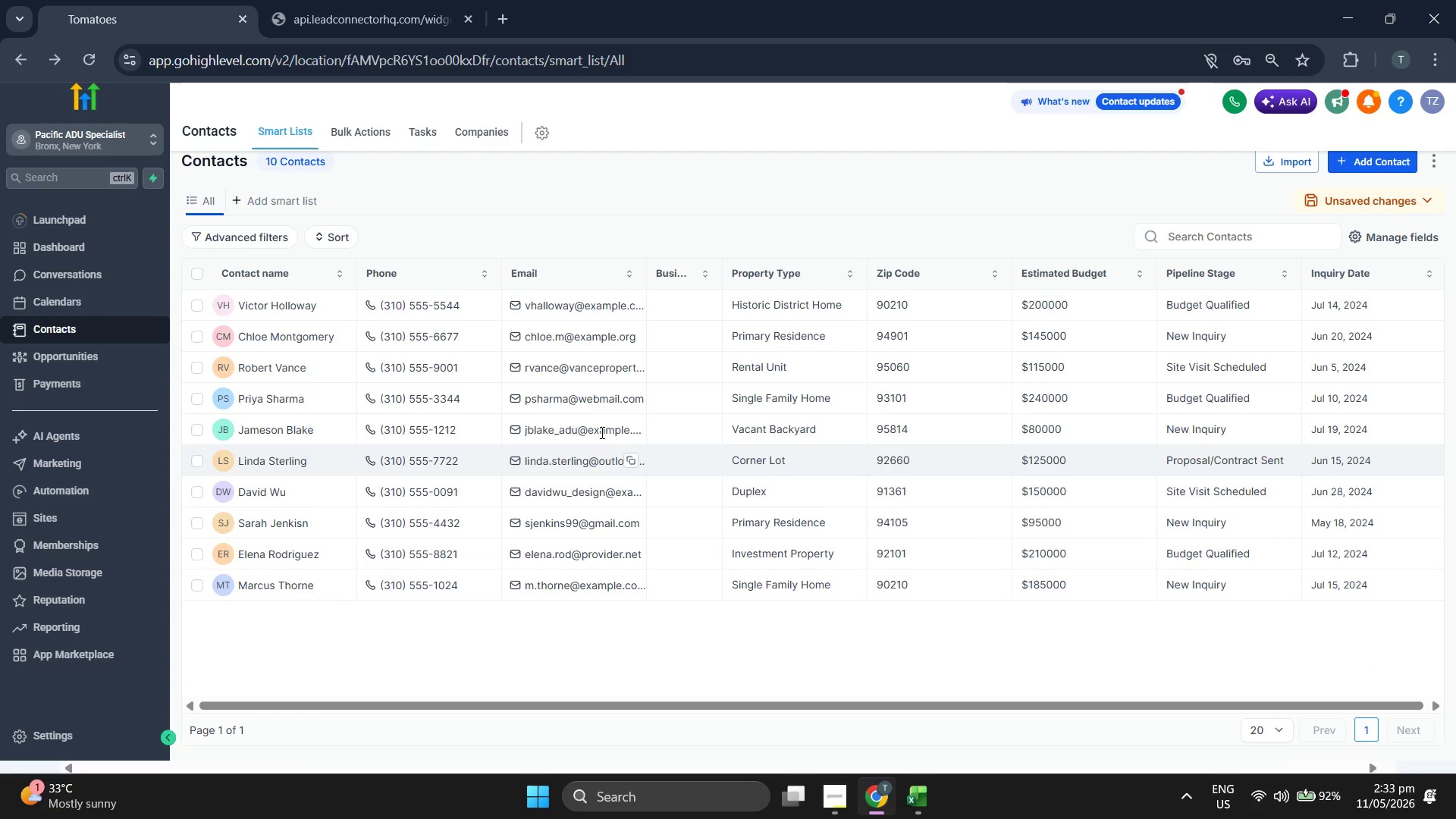 
wait(11.47)
 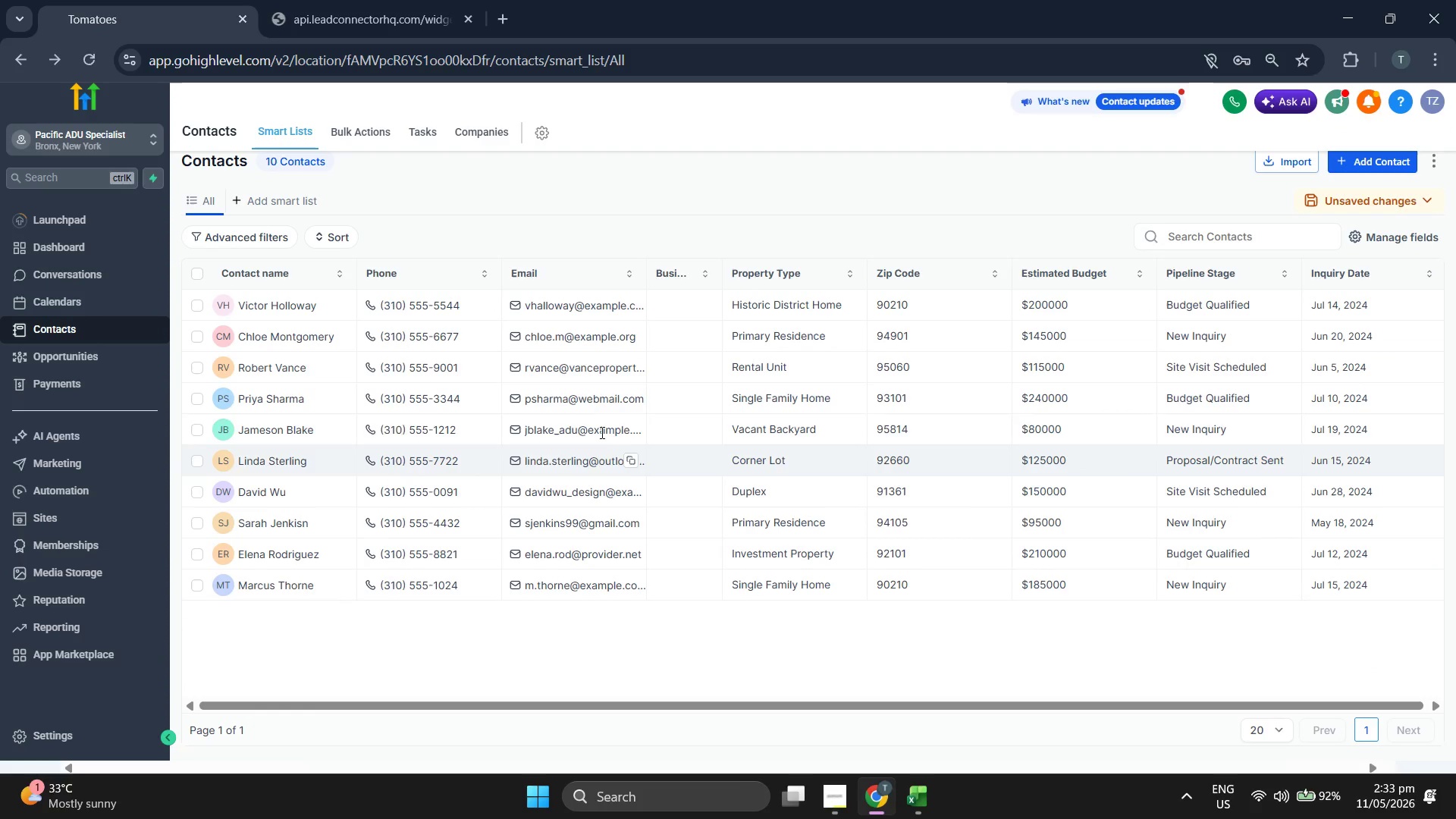 
left_click([97, 358])
 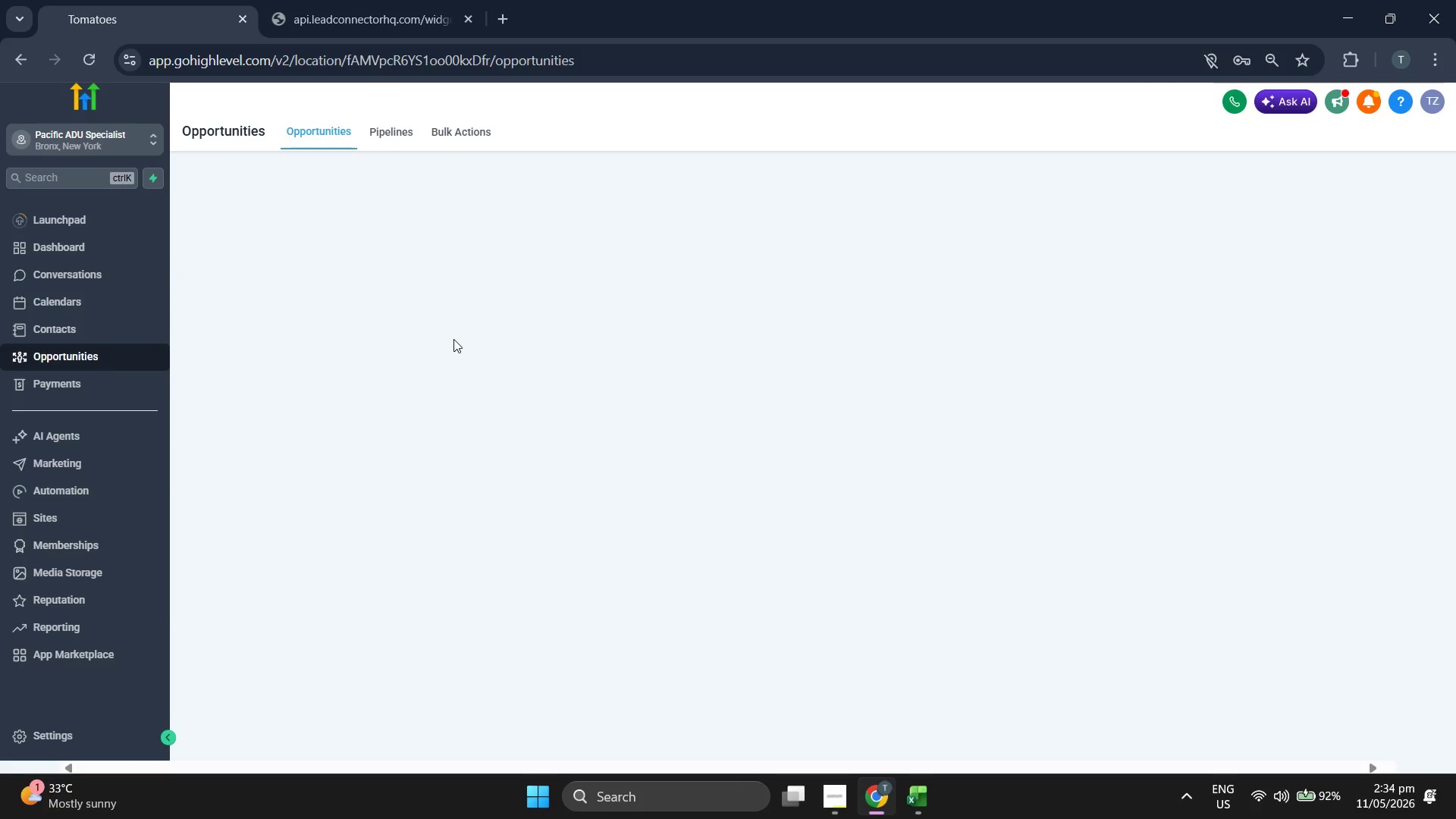 
left_click([400, 133])
 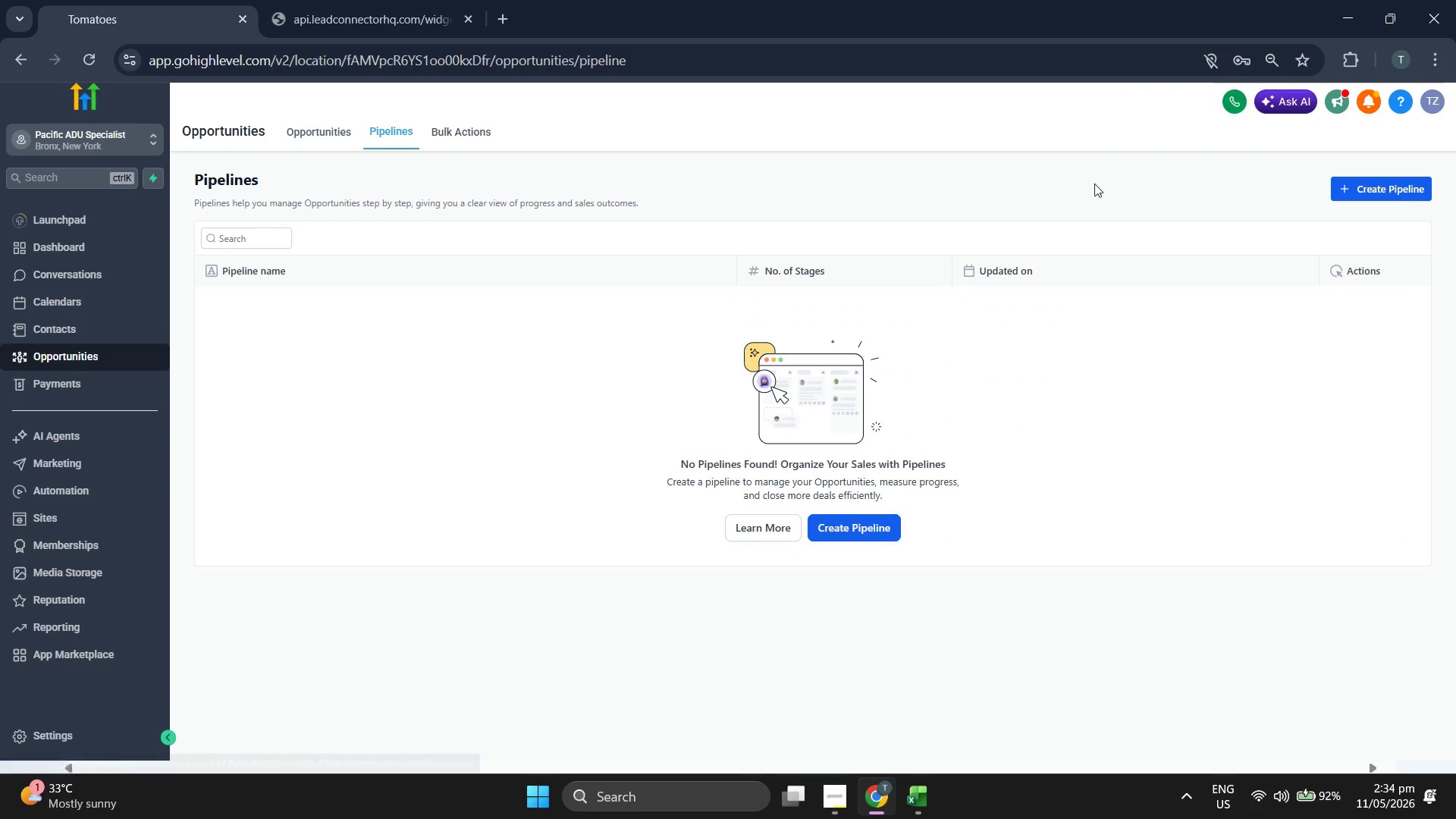 
left_click([1394, 184])
 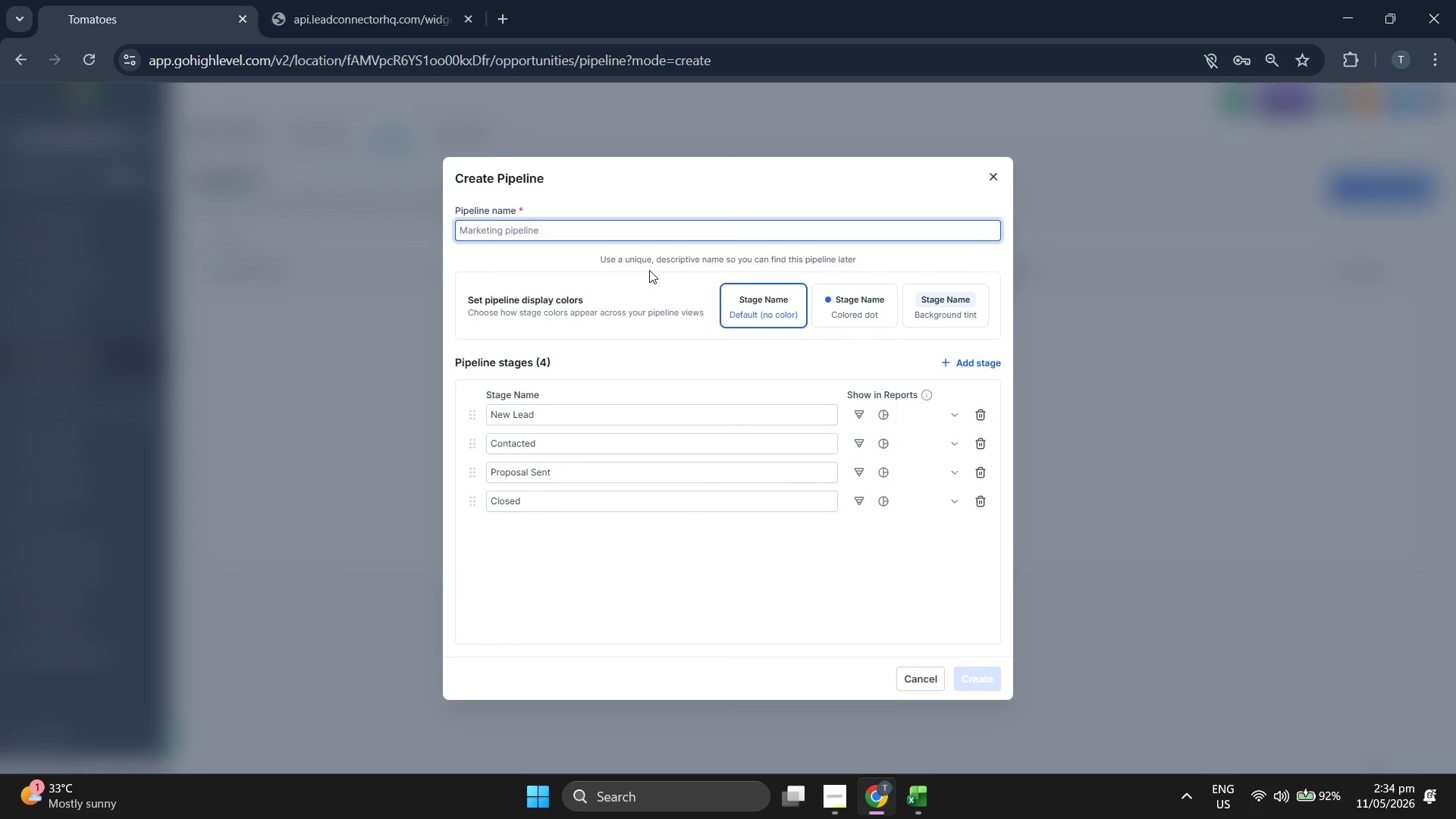 
type(ADU Sales Piep)
key(Backspace)
key(Backspace)
type(peline)
 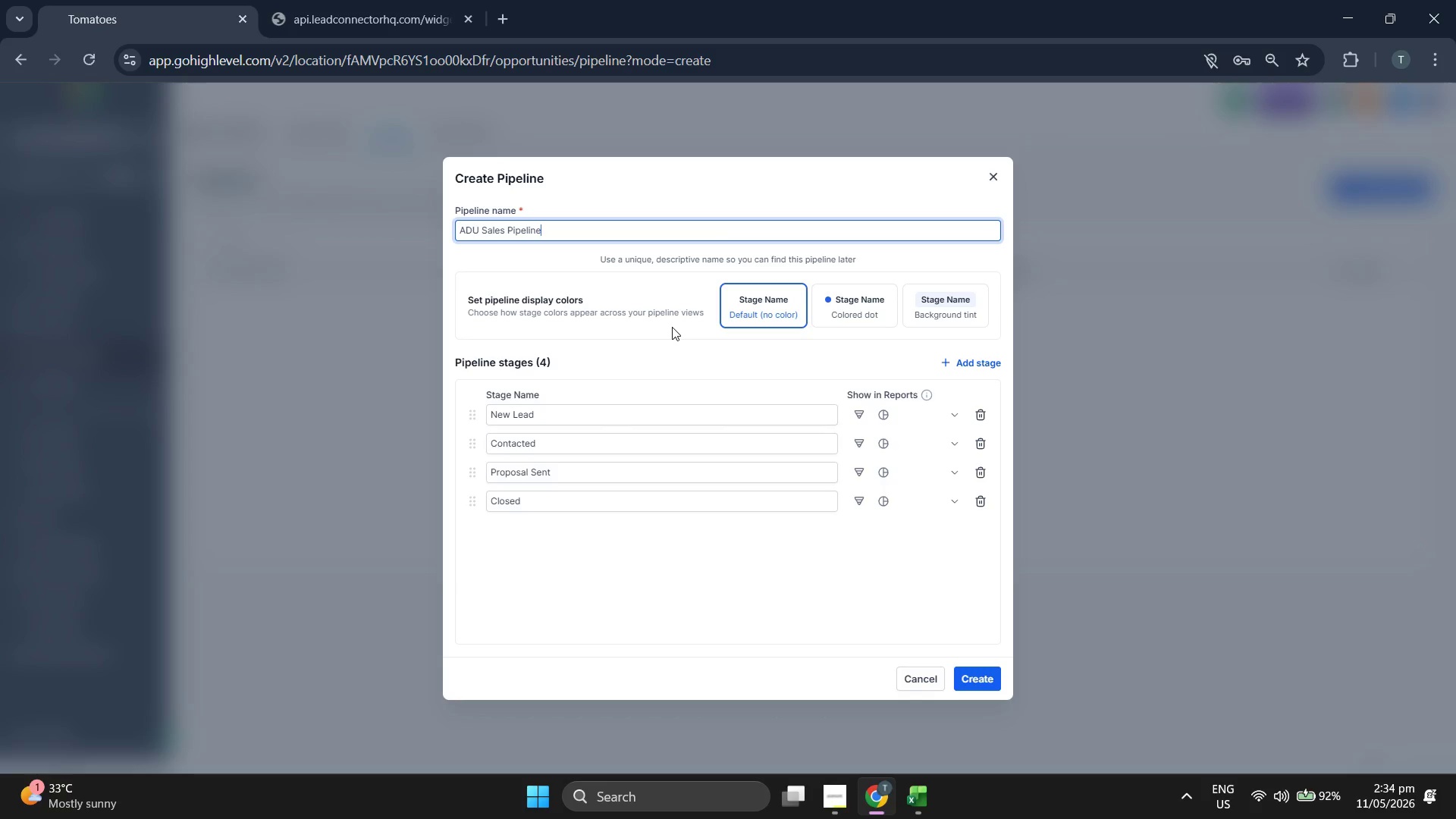 
left_click([667, 346])
 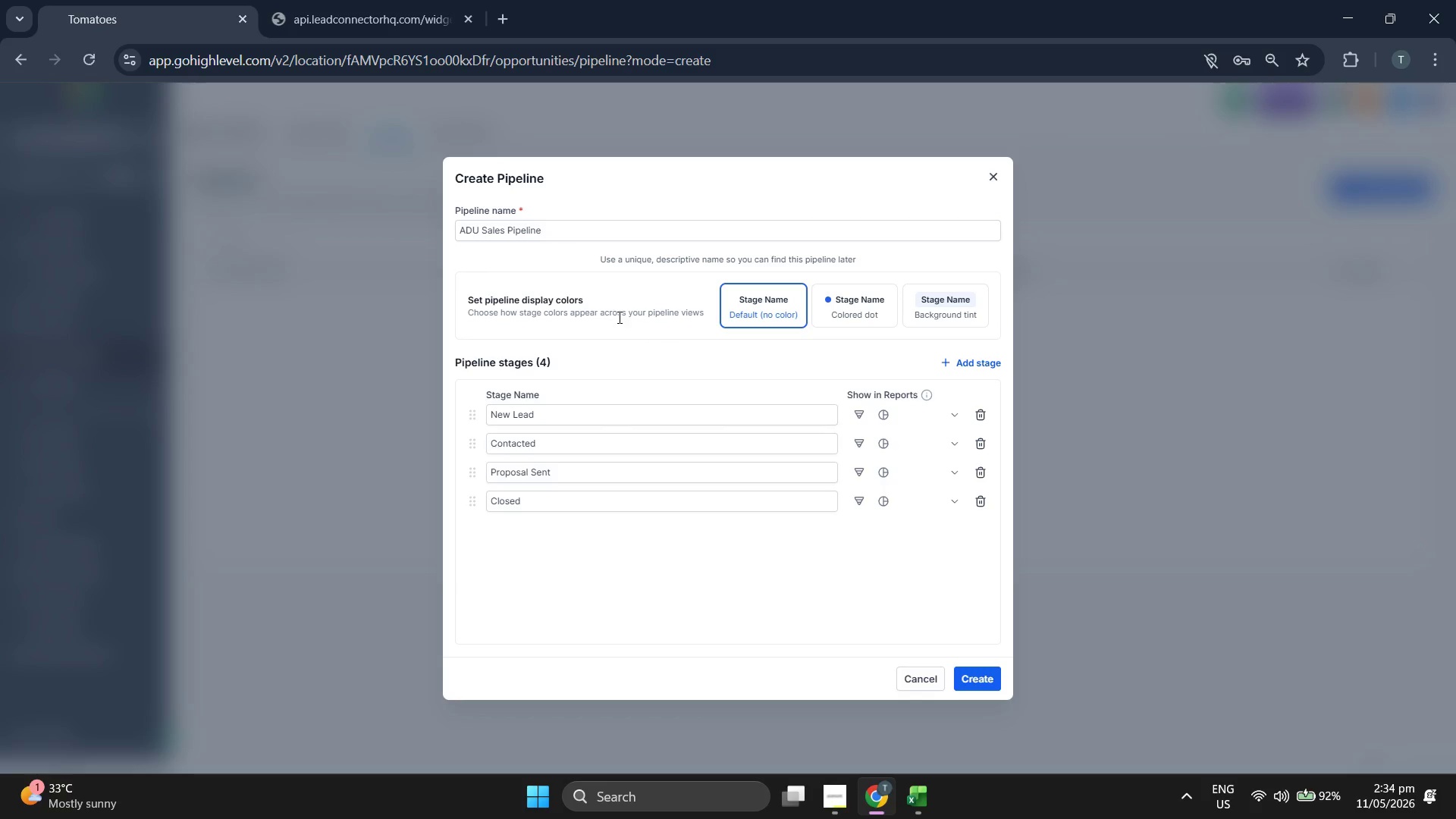 
left_click([662, 416])
 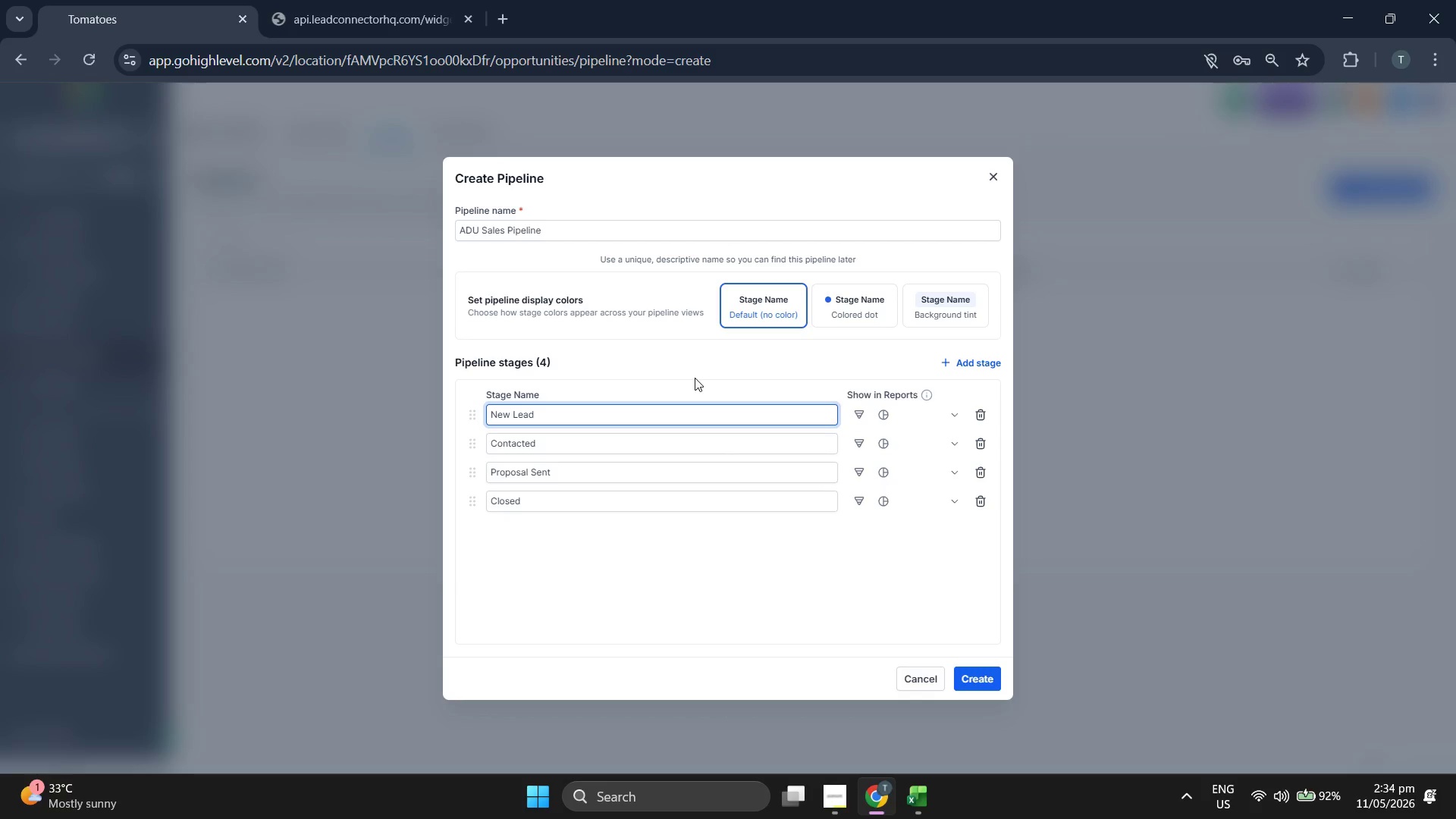 
key(Backspace)
key(Backspace)
key(Backspace)
key(Backspace)
type(Inqu)
 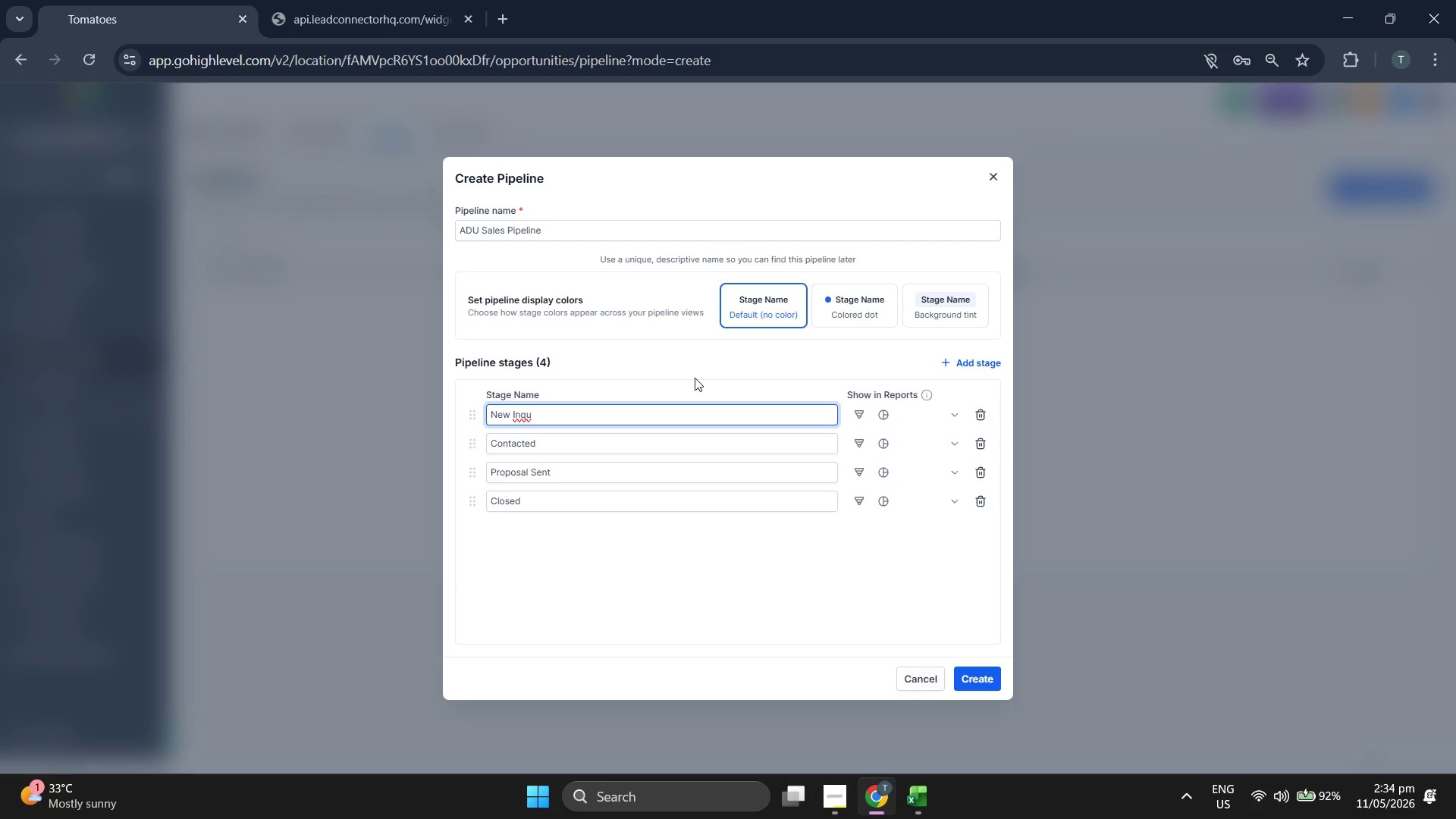 
key(Backspace)
key(Backspace)
type(quiry)
 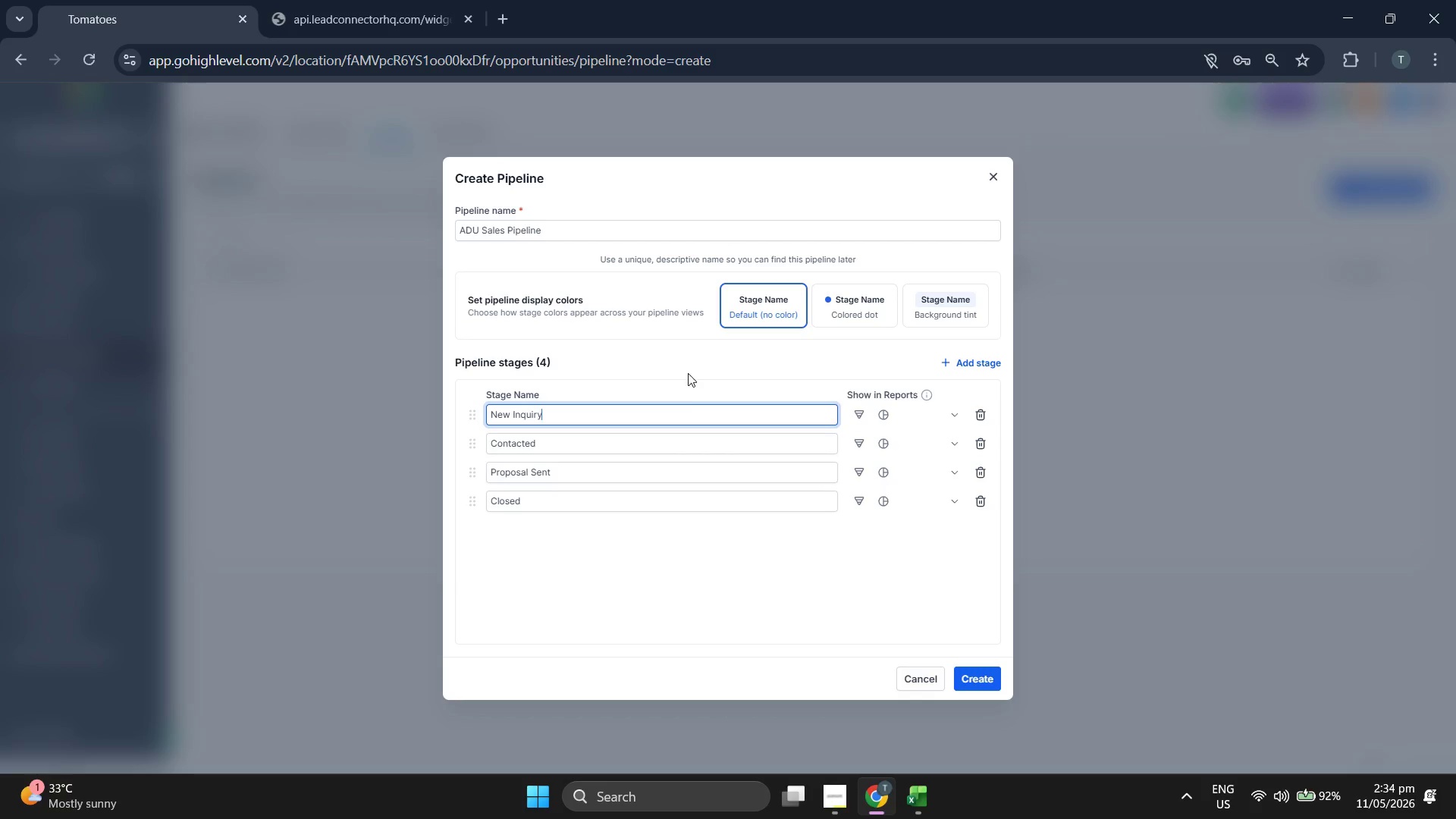 
left_click([677, 430])
 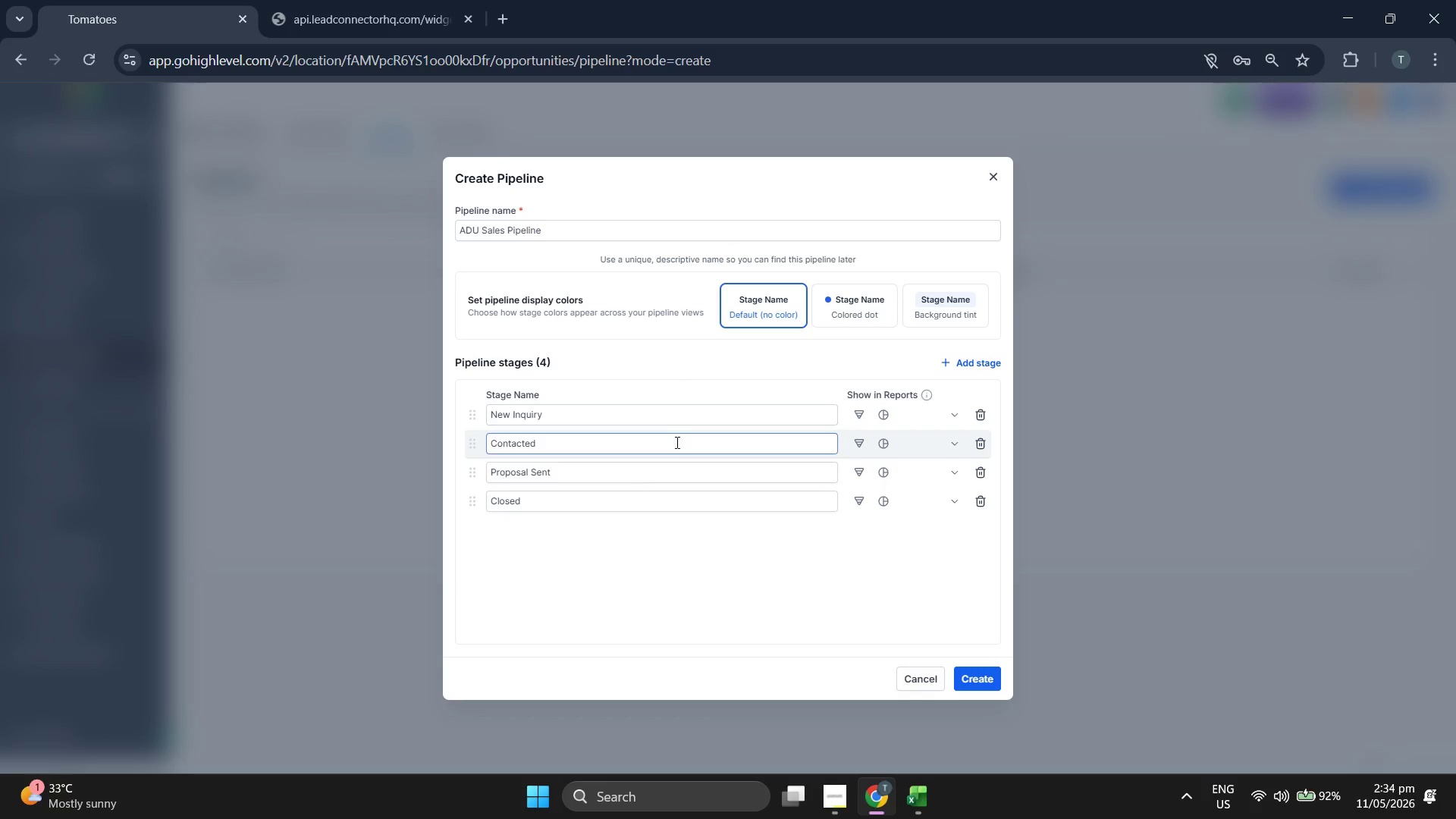 
left_click([676, 445])
 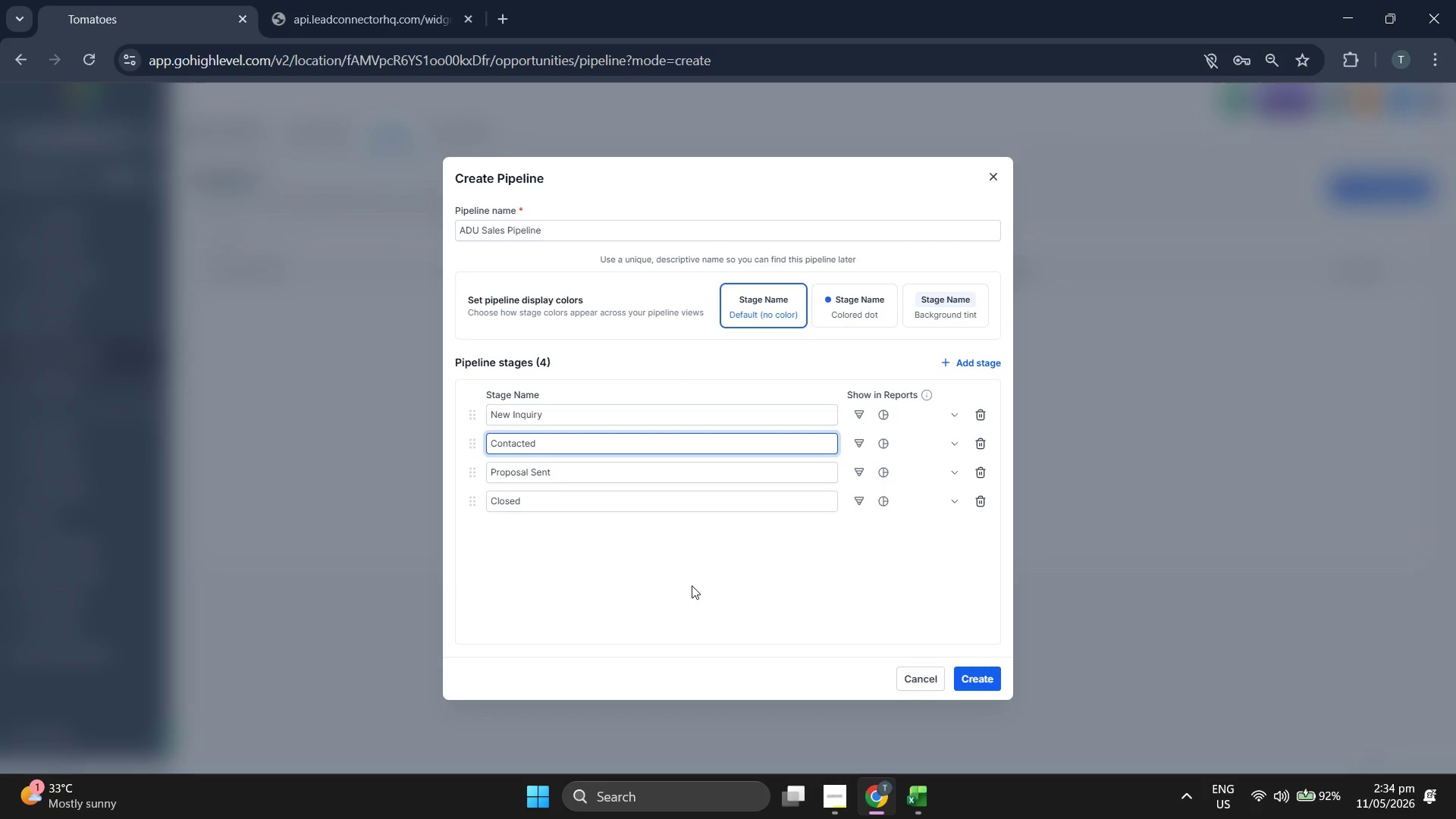 
key(Backspace)
key(Backspace)
key(Backspace)
key(Backspace)
key(Backspace)
key(Backspace)
key(Backspace)
key(Backspace)
key(Backspace)
type(Budget Qualified)
 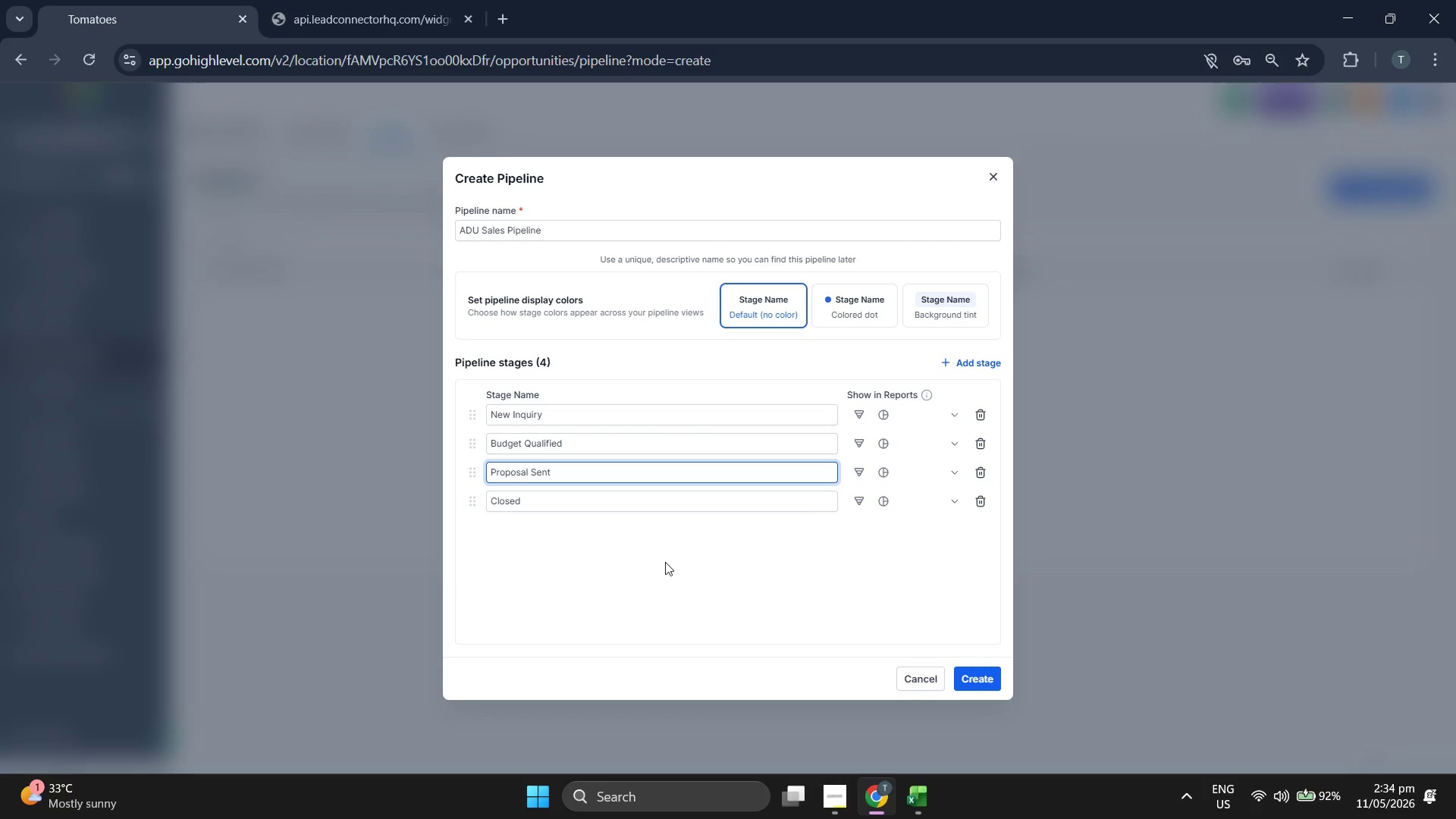 
key(Backspace)
key(Backspace)
key(Backspace)
key(Backspace)
key(Backspace)
key(Backspace)
key(Backspace)
key(Backspace)
key(Backspace)
key(Backspace)
key(Backspace)
key(Backspace)
key(Backspace)
type(Site Visit Scheduled)
 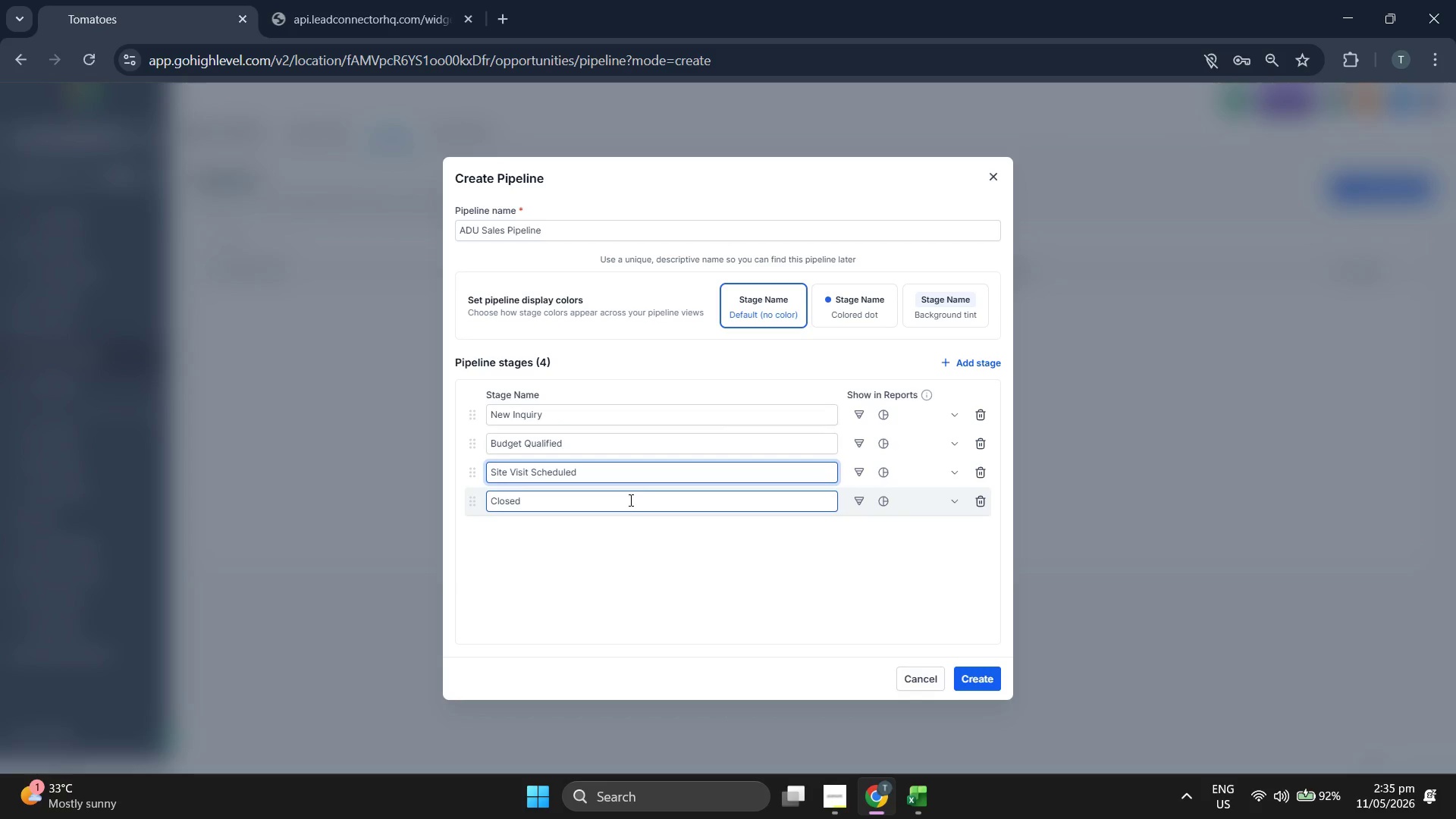 
wait(6.7)
 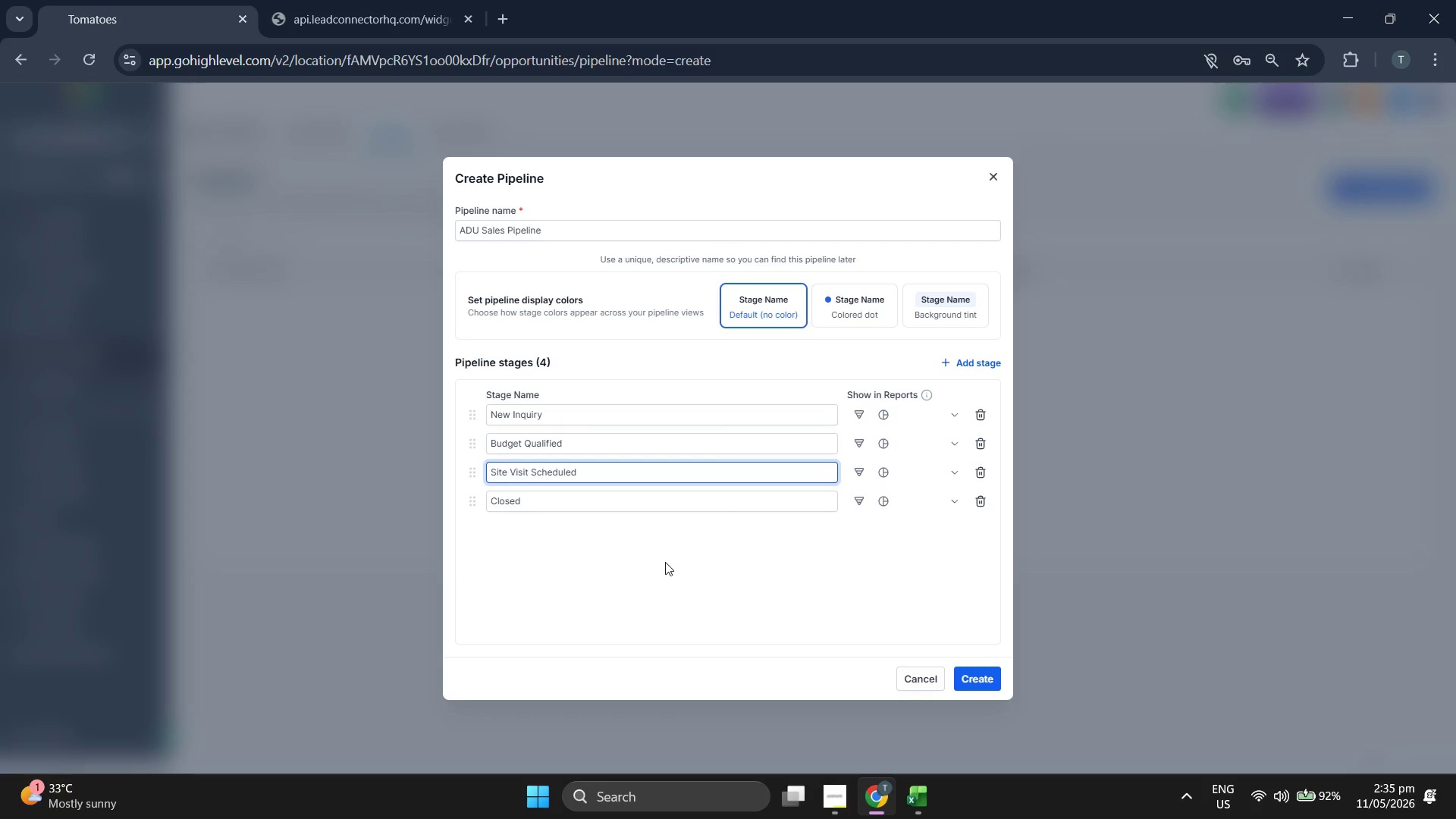 
key(Backspace)
key(Backspace)
key(Backspace)
key(Backspace)
key(Backspace)
key(Backspace)
type(Proposal/Contract Sent)
 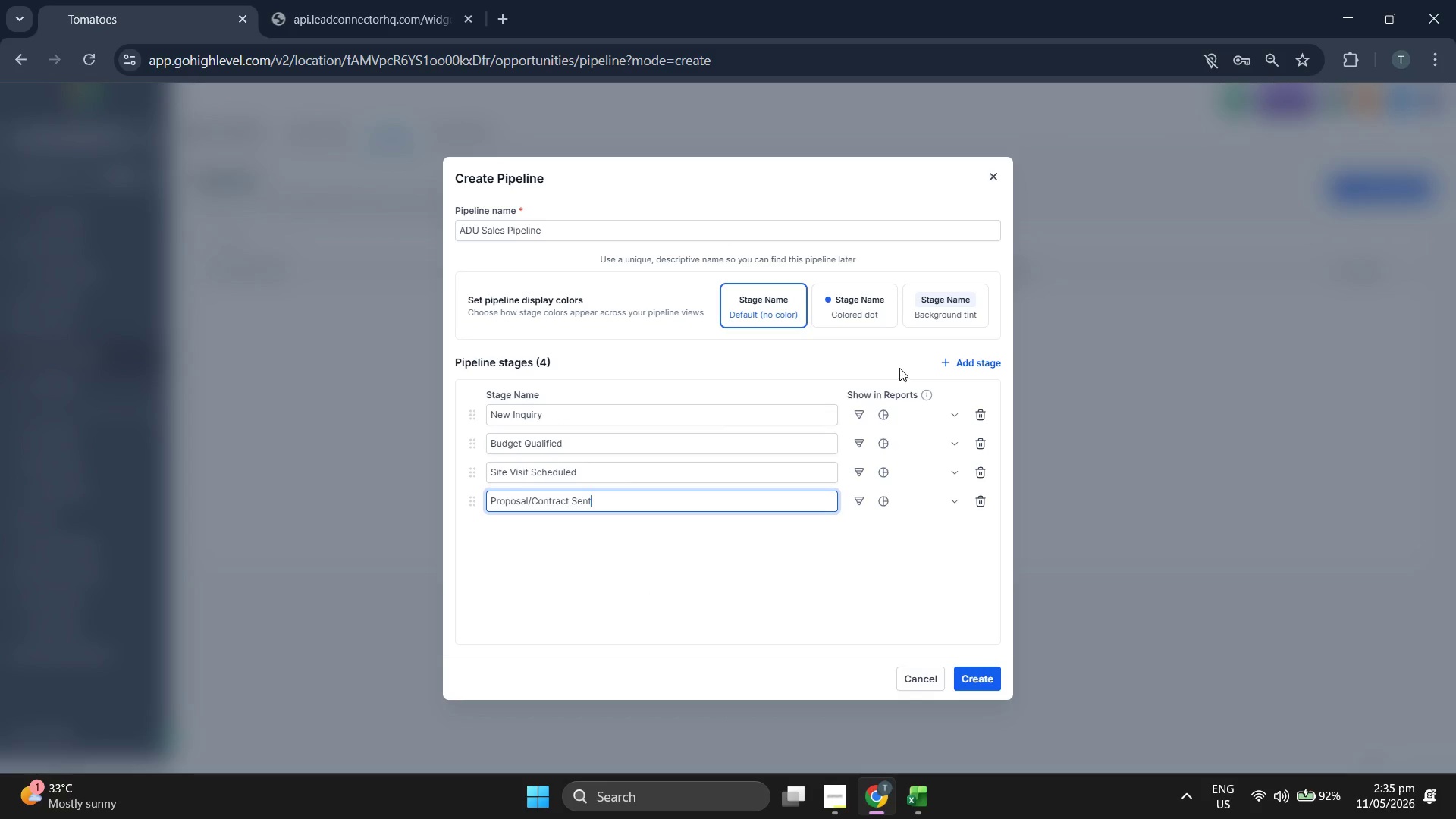 
left_click([944, 366])
 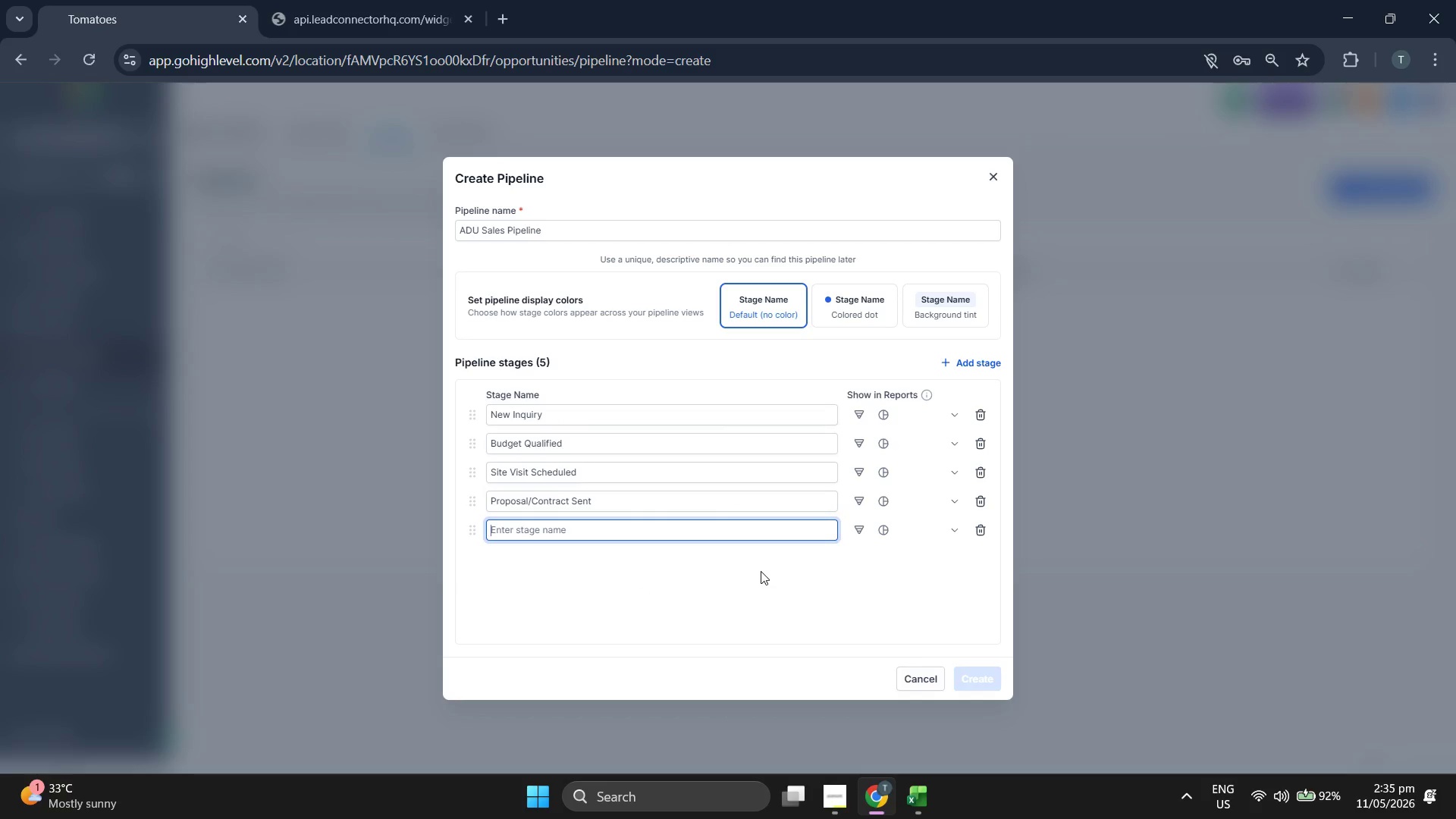 
type(Closed)
 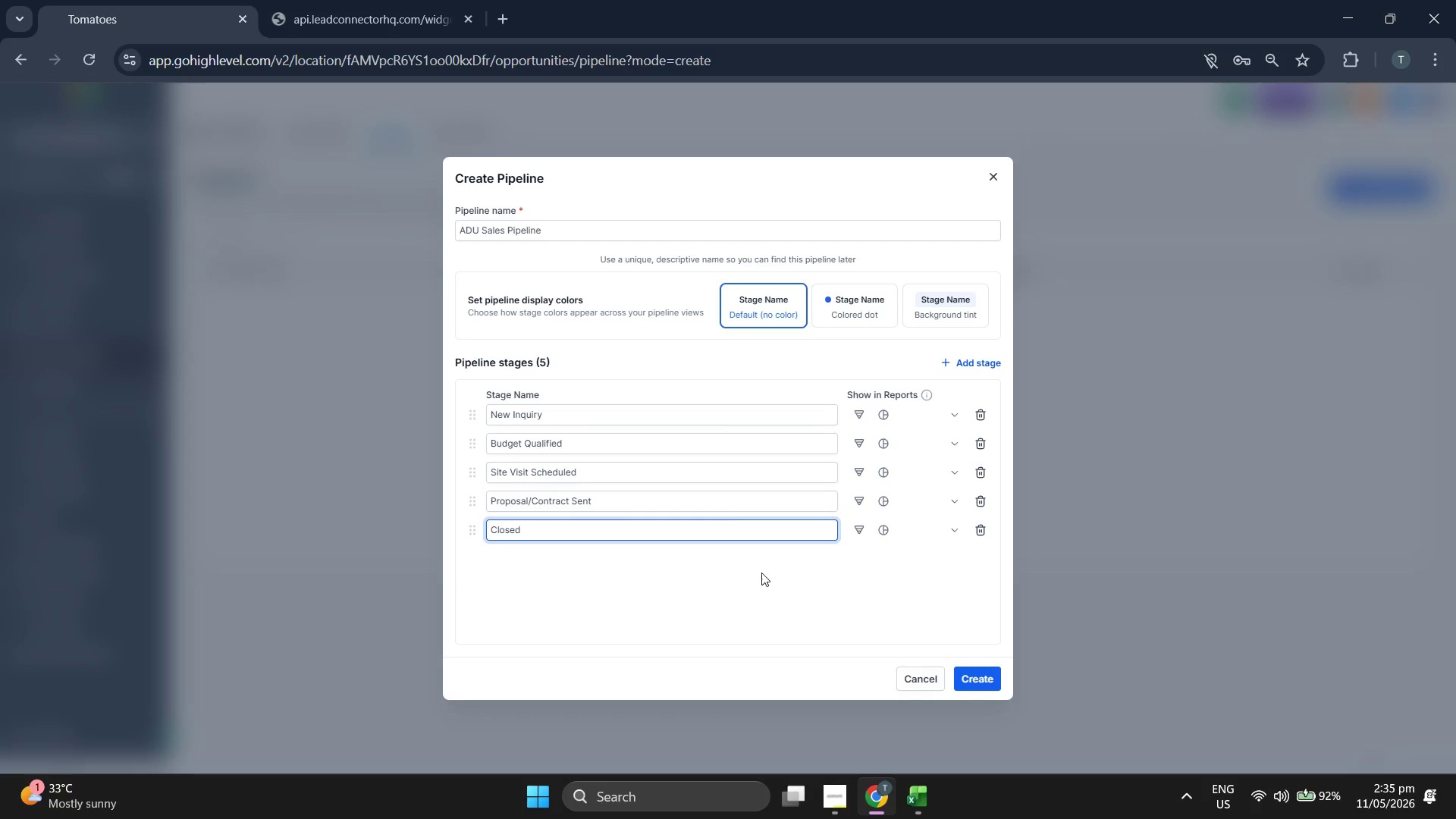 
left_click([787, 605])
 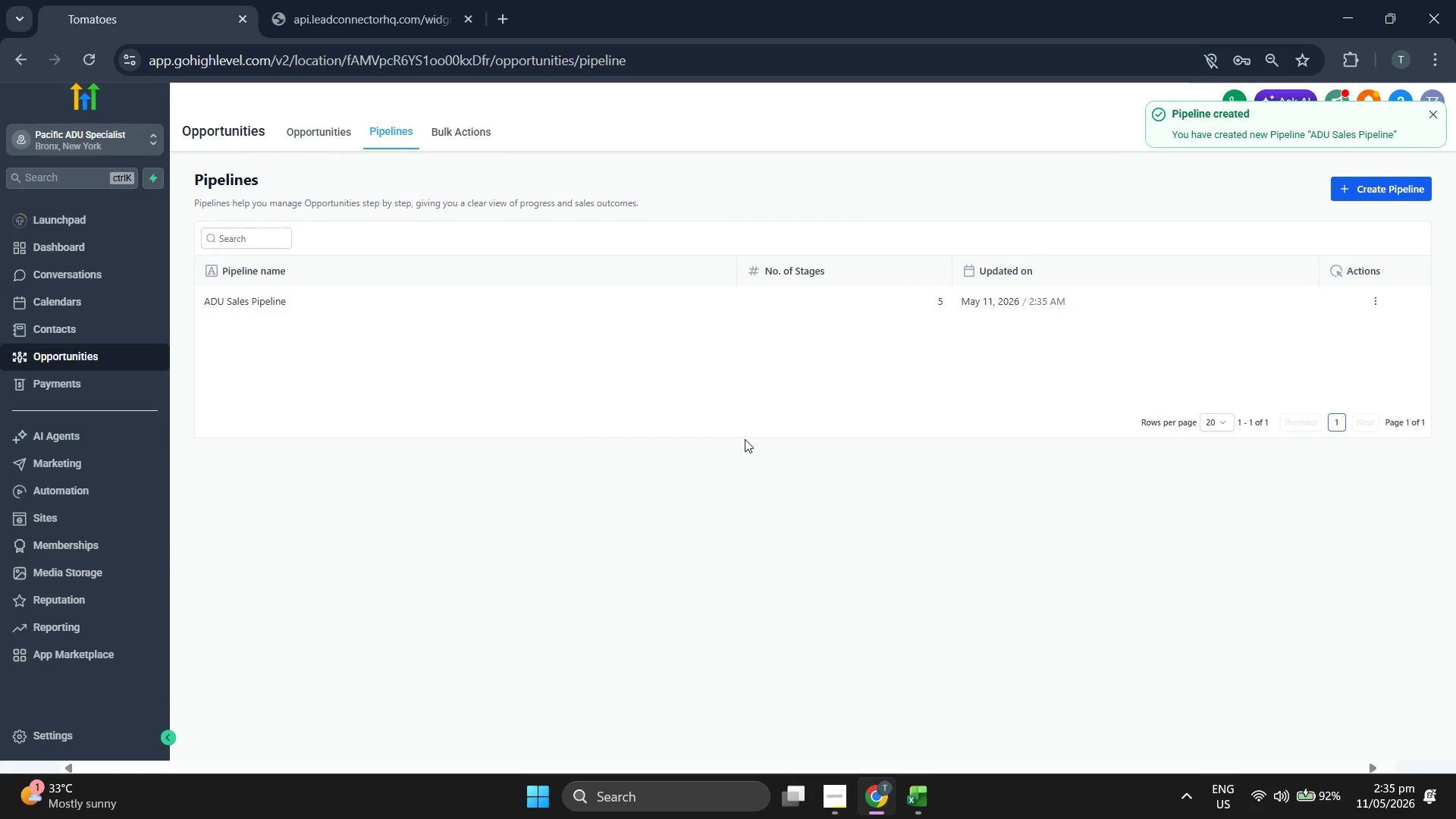 
wait(12.05)
 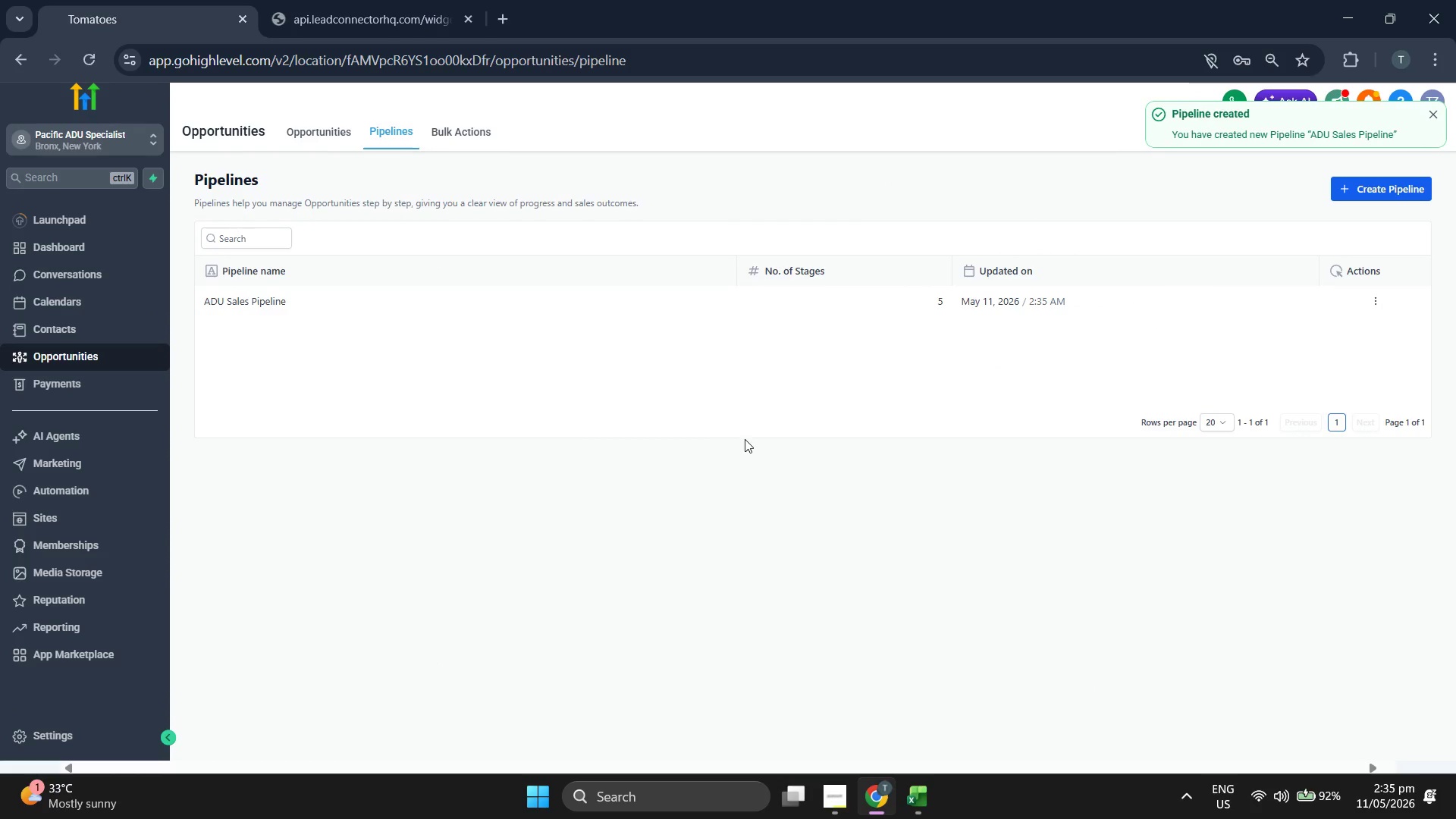 
left_click([1341, 328])
 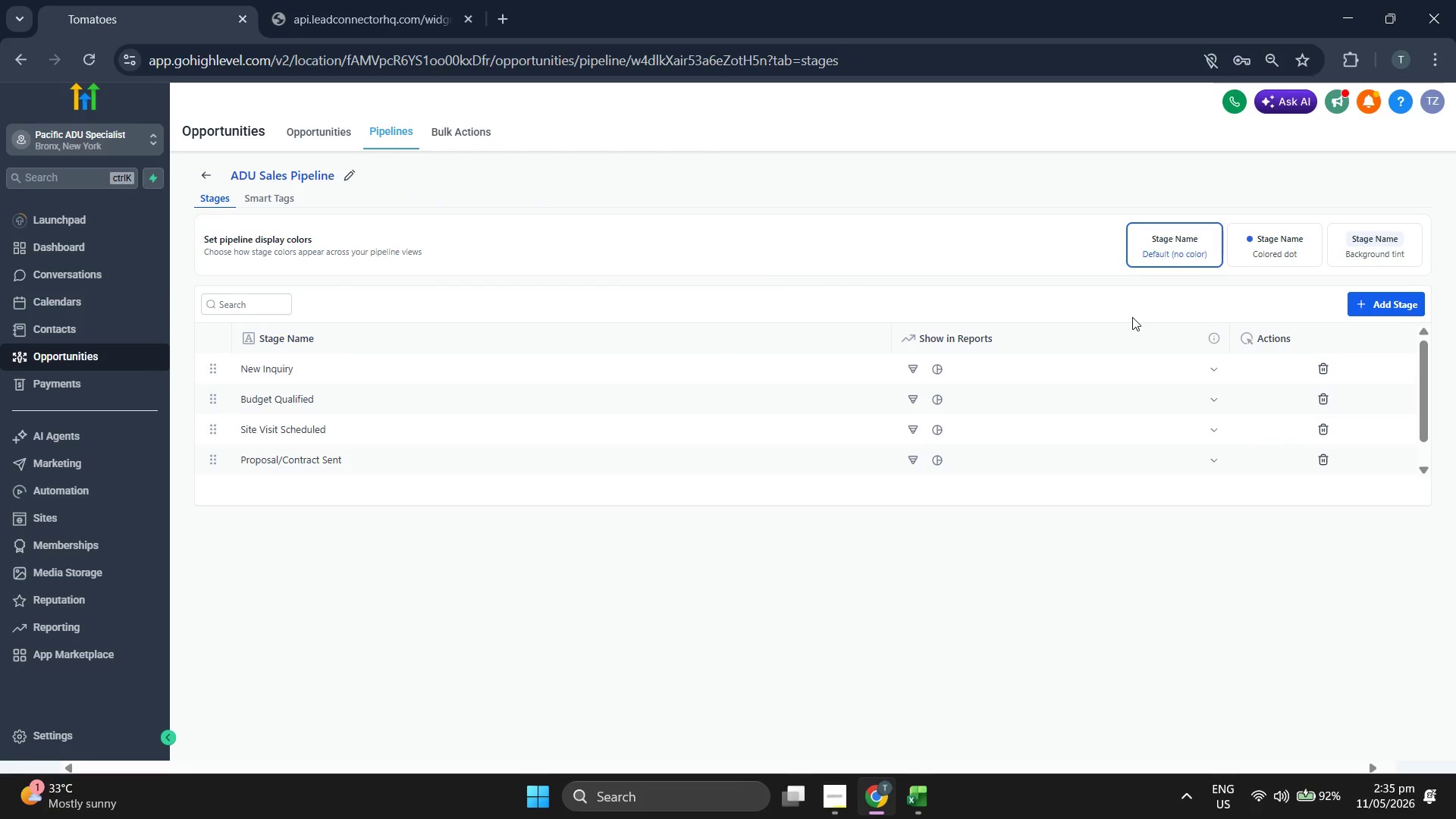 
scroll: coordinate [1112, 404], scroll_direction: down, amount: 2.0
 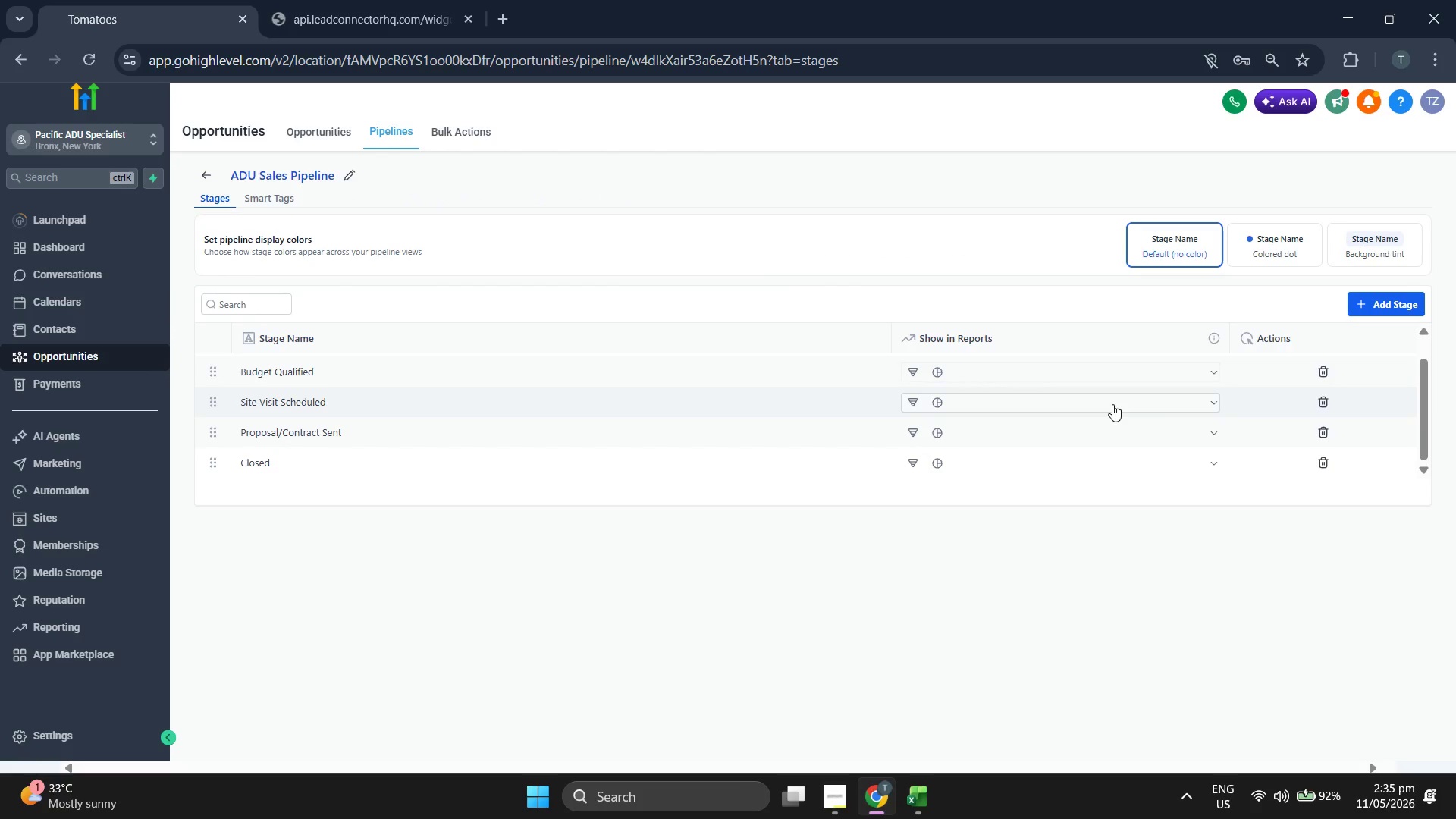 
scroll: coordinate [1112, 404], scroll_direction: up, amount: 1.0
 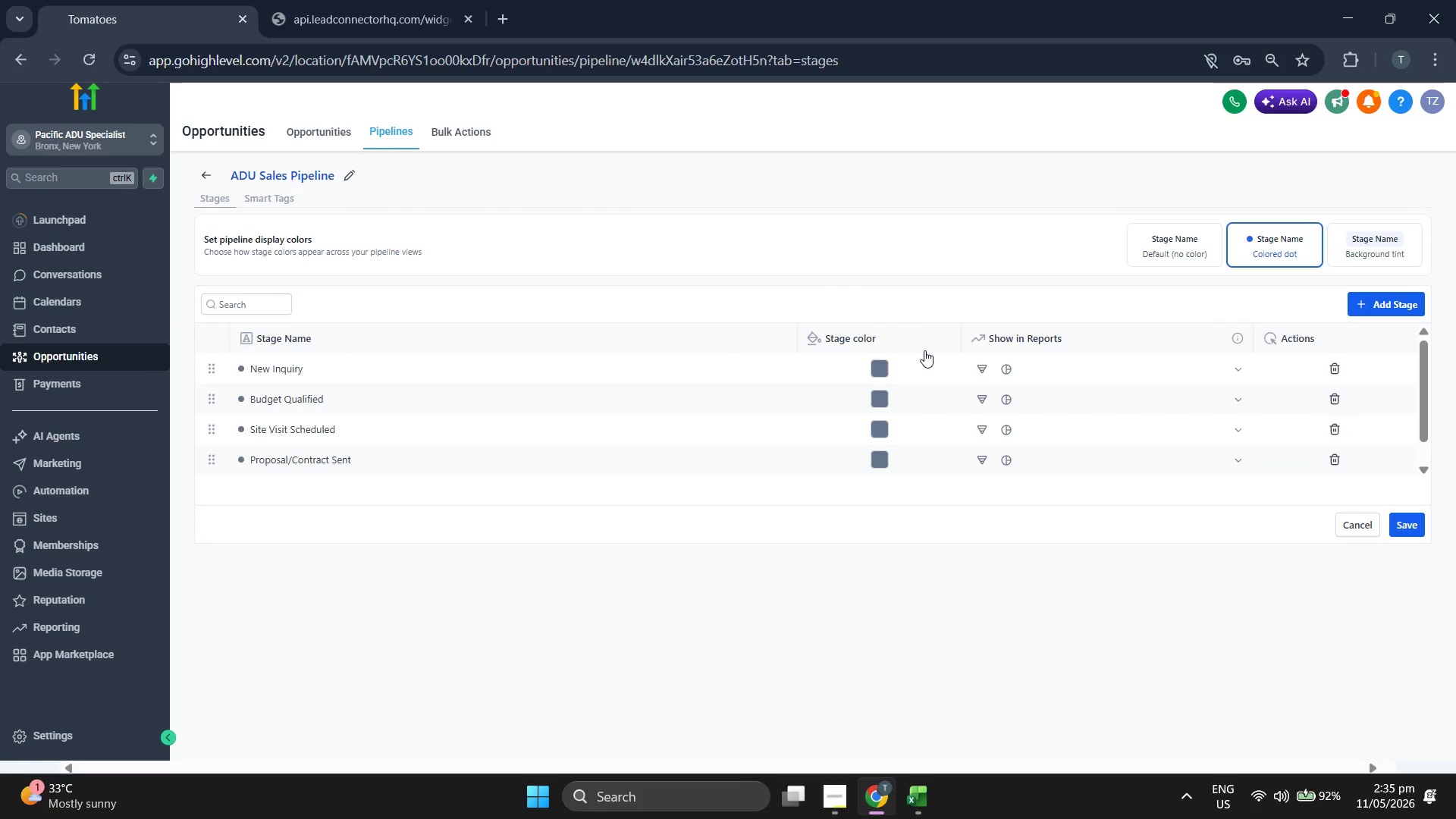 
left_click([888, 365])
 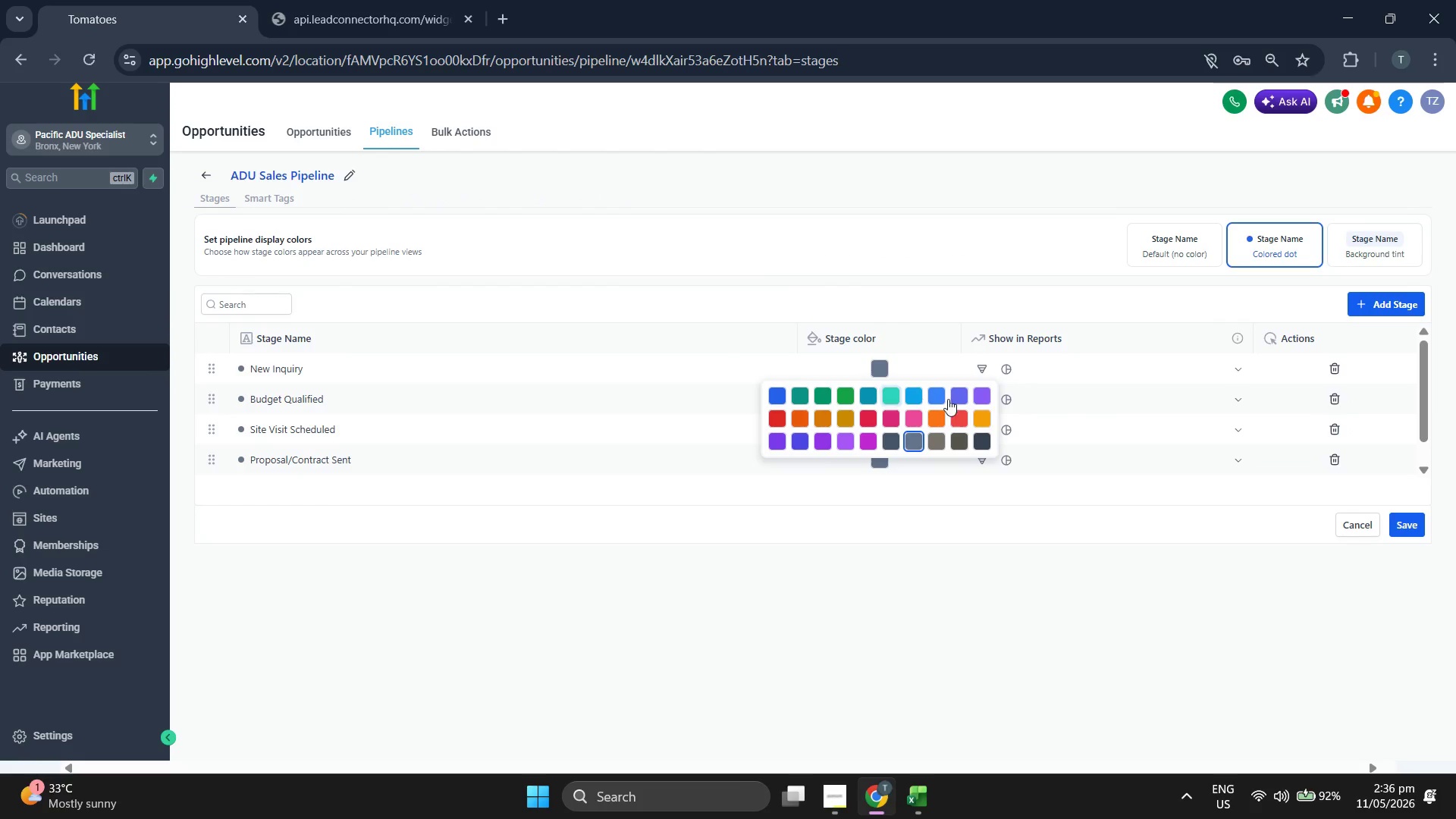 
left_click([977, 396])
 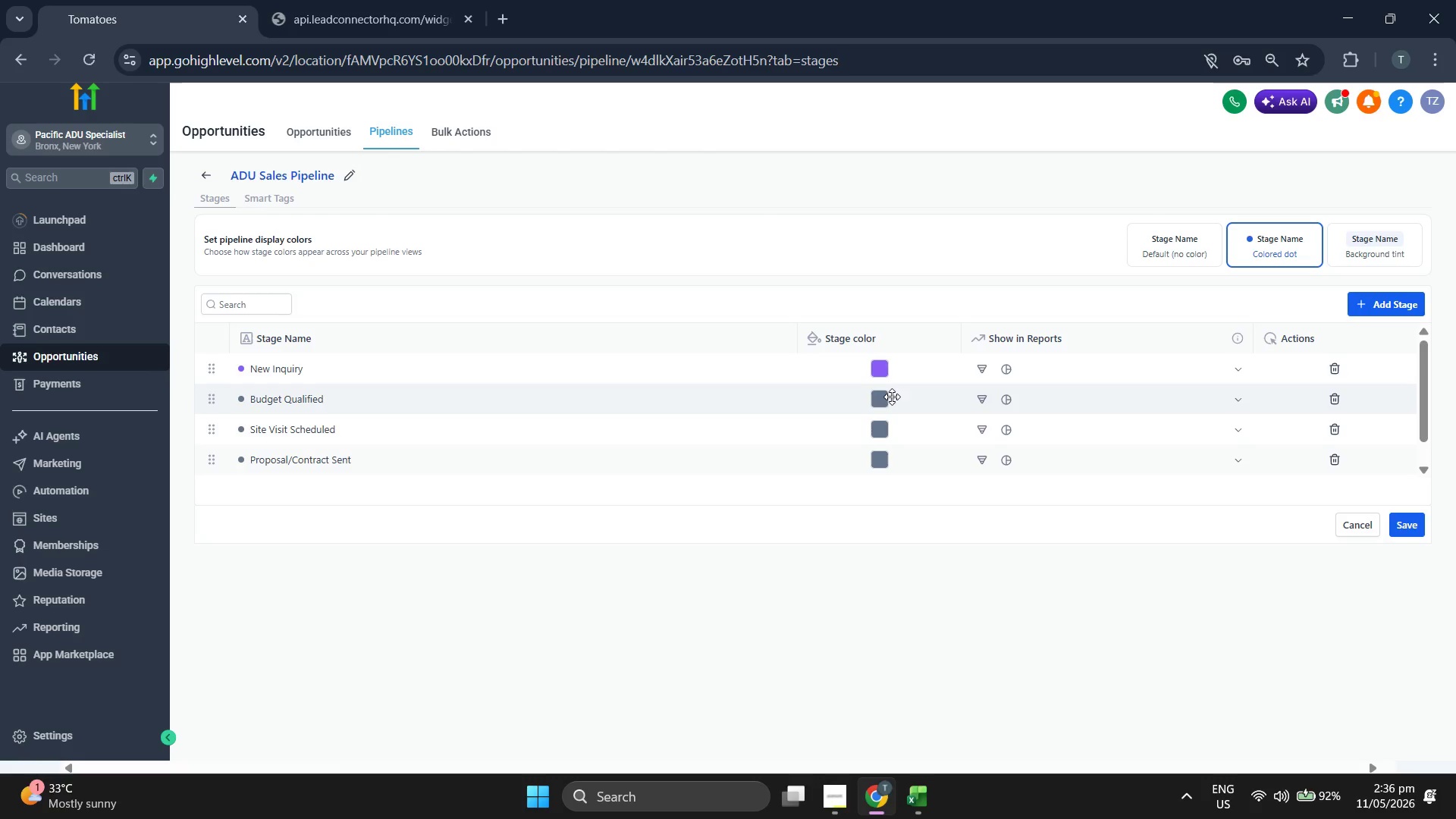 
left_click([878, 397])
 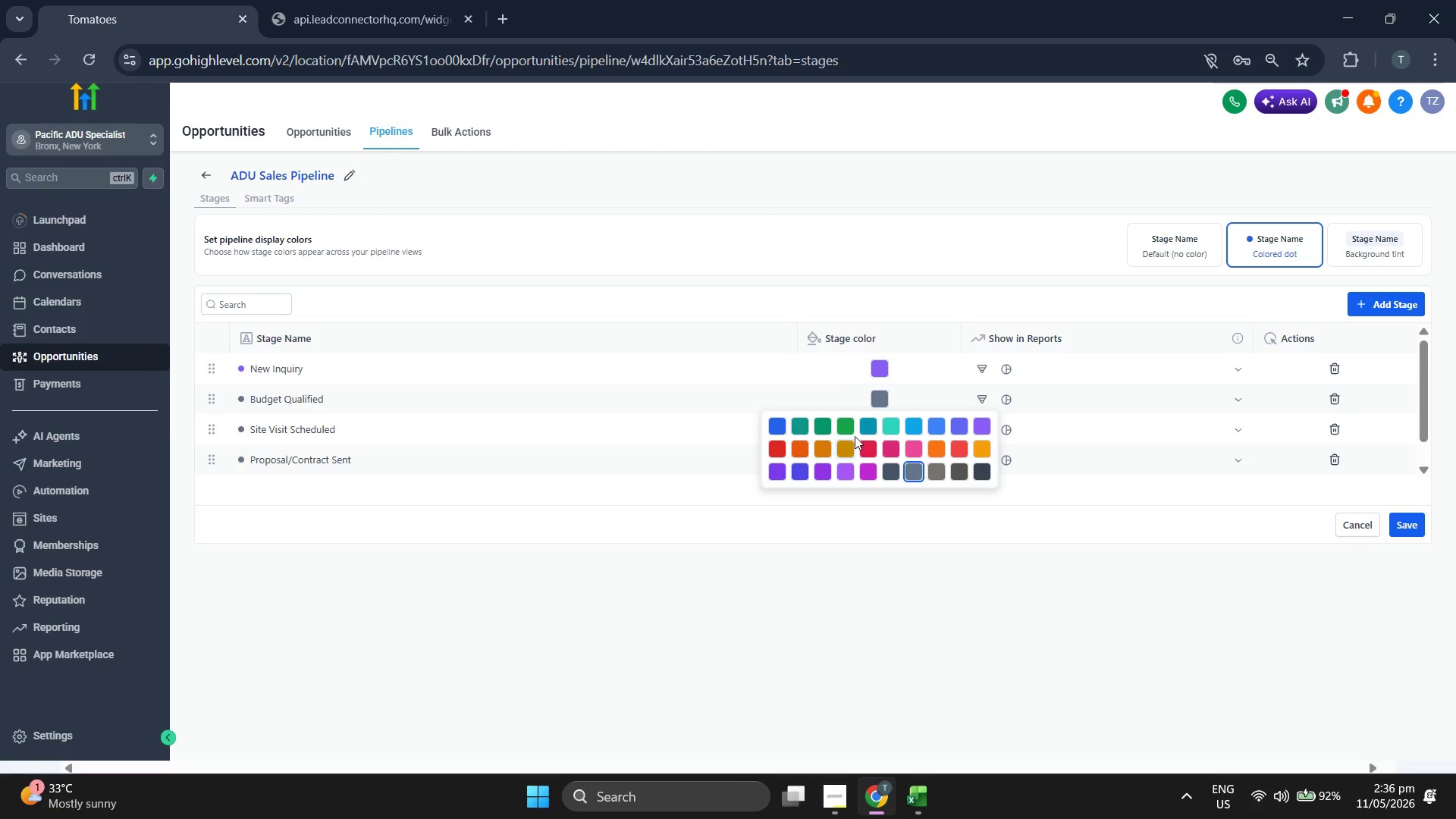 
left_click([882, 428])
 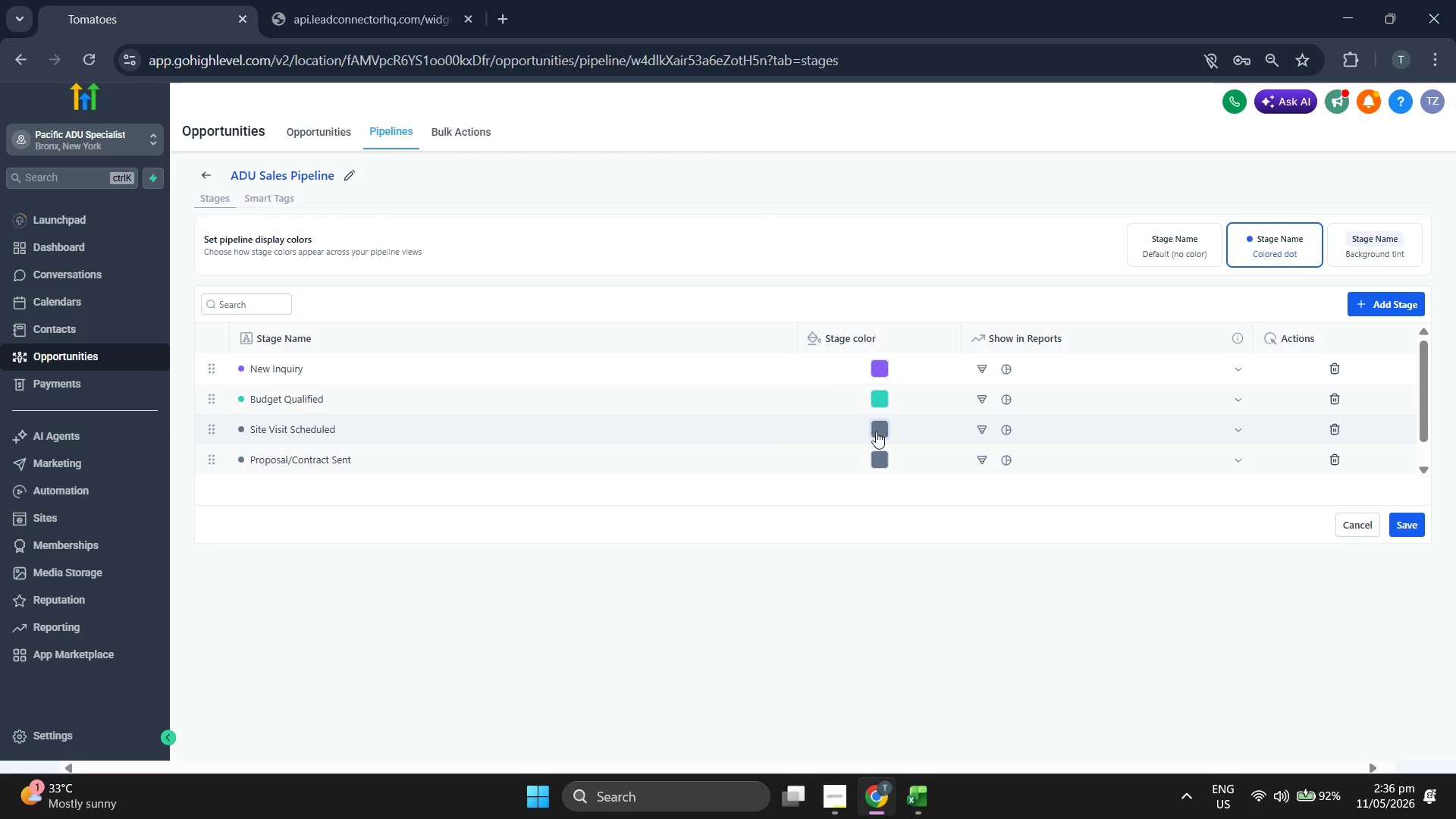 
left_click([878, 431])
 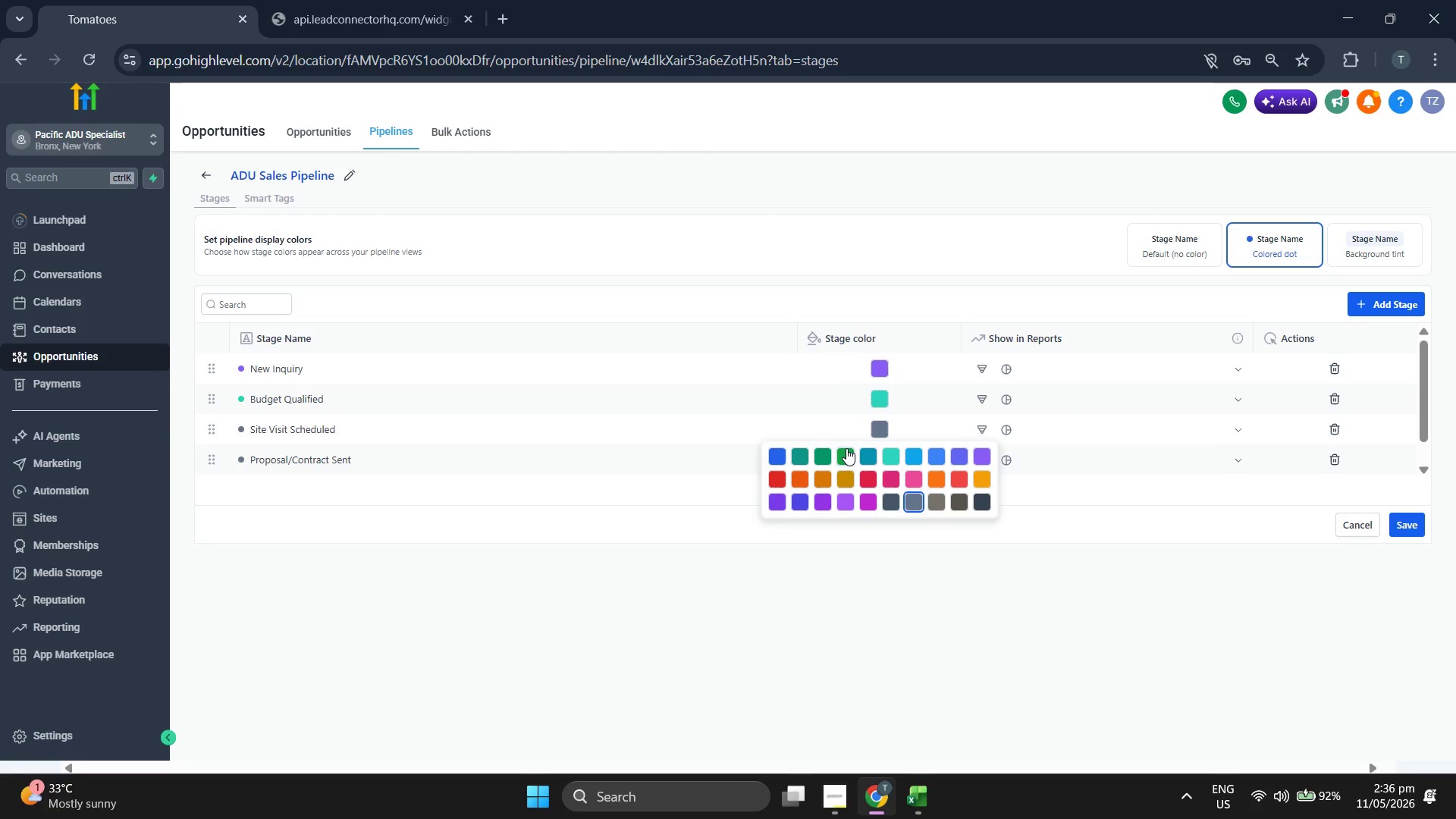 
left_click([846, 452])
 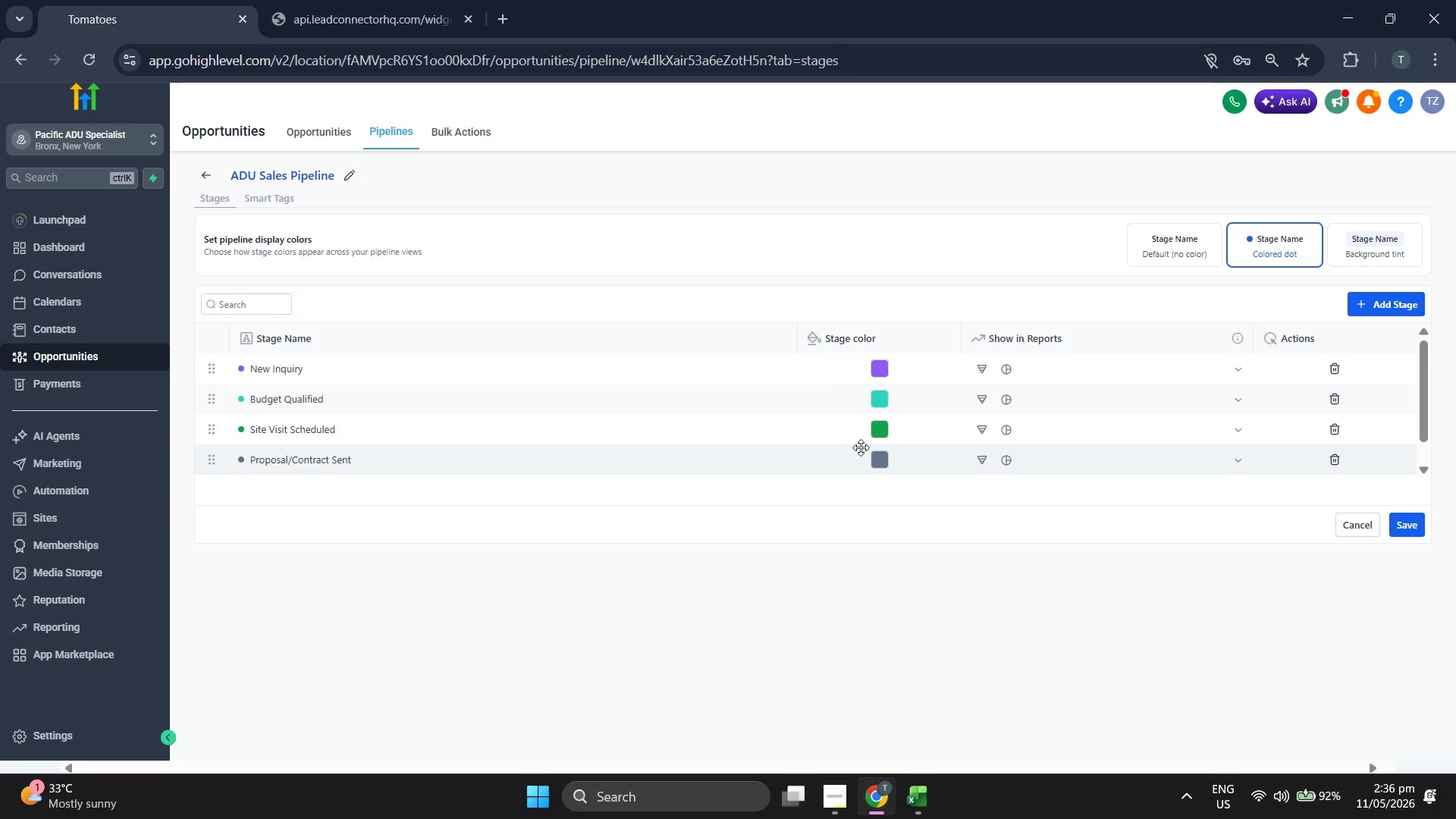 
left_click([883, 463])
 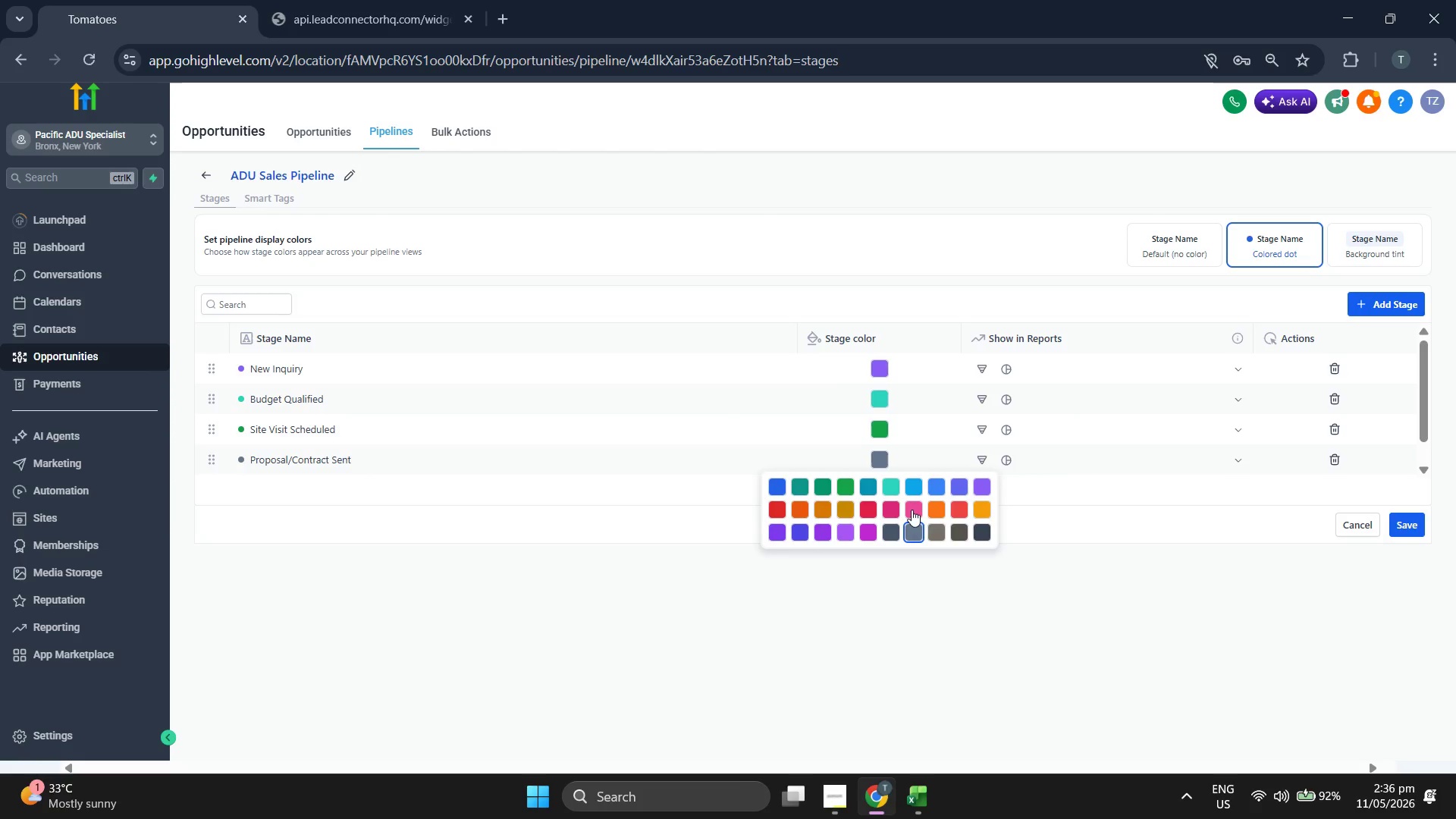 
left_click([937, 511])
 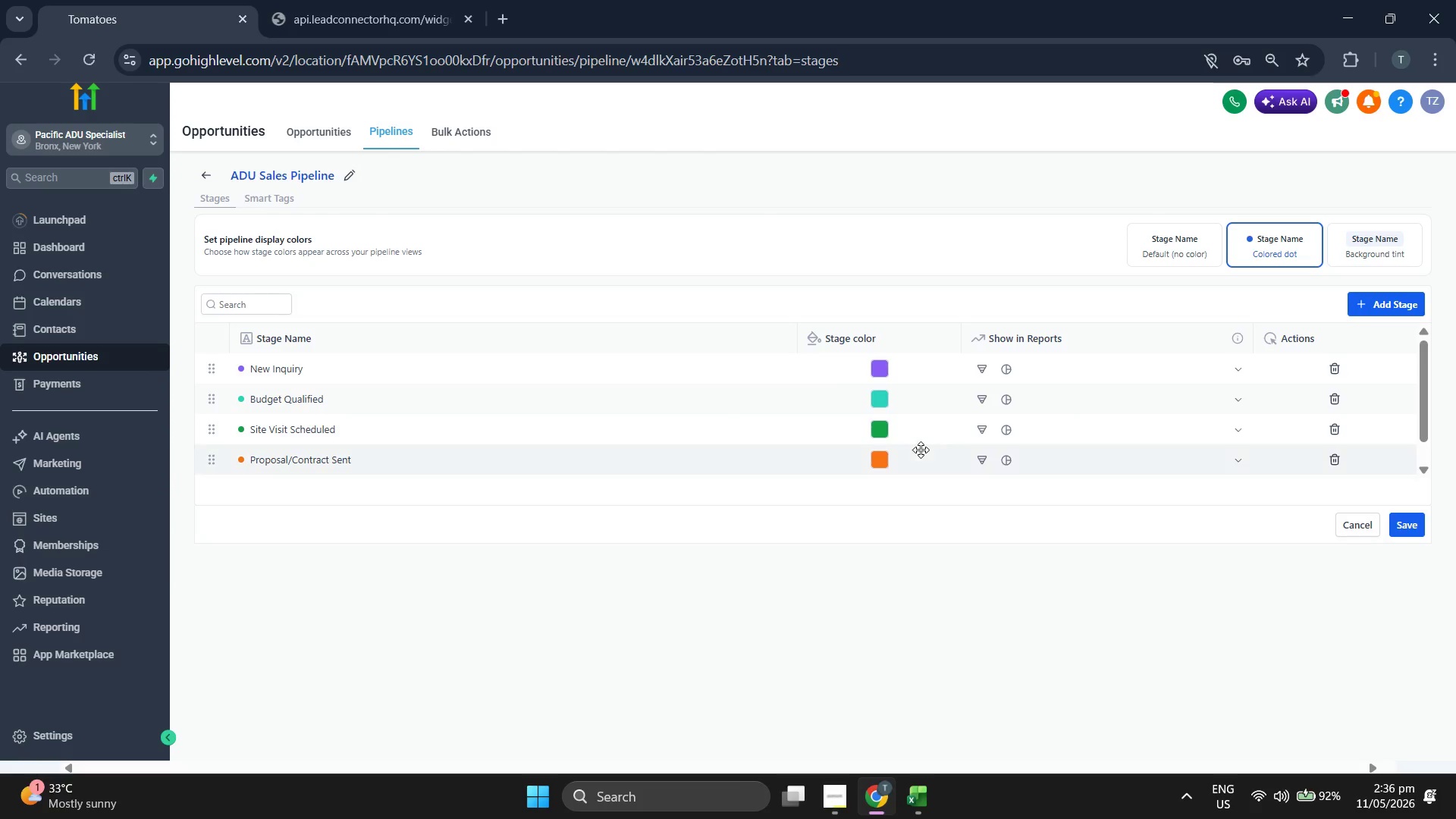 
scroll: coordinate [921, 450], scroll_direction: down, amount: 1.0
 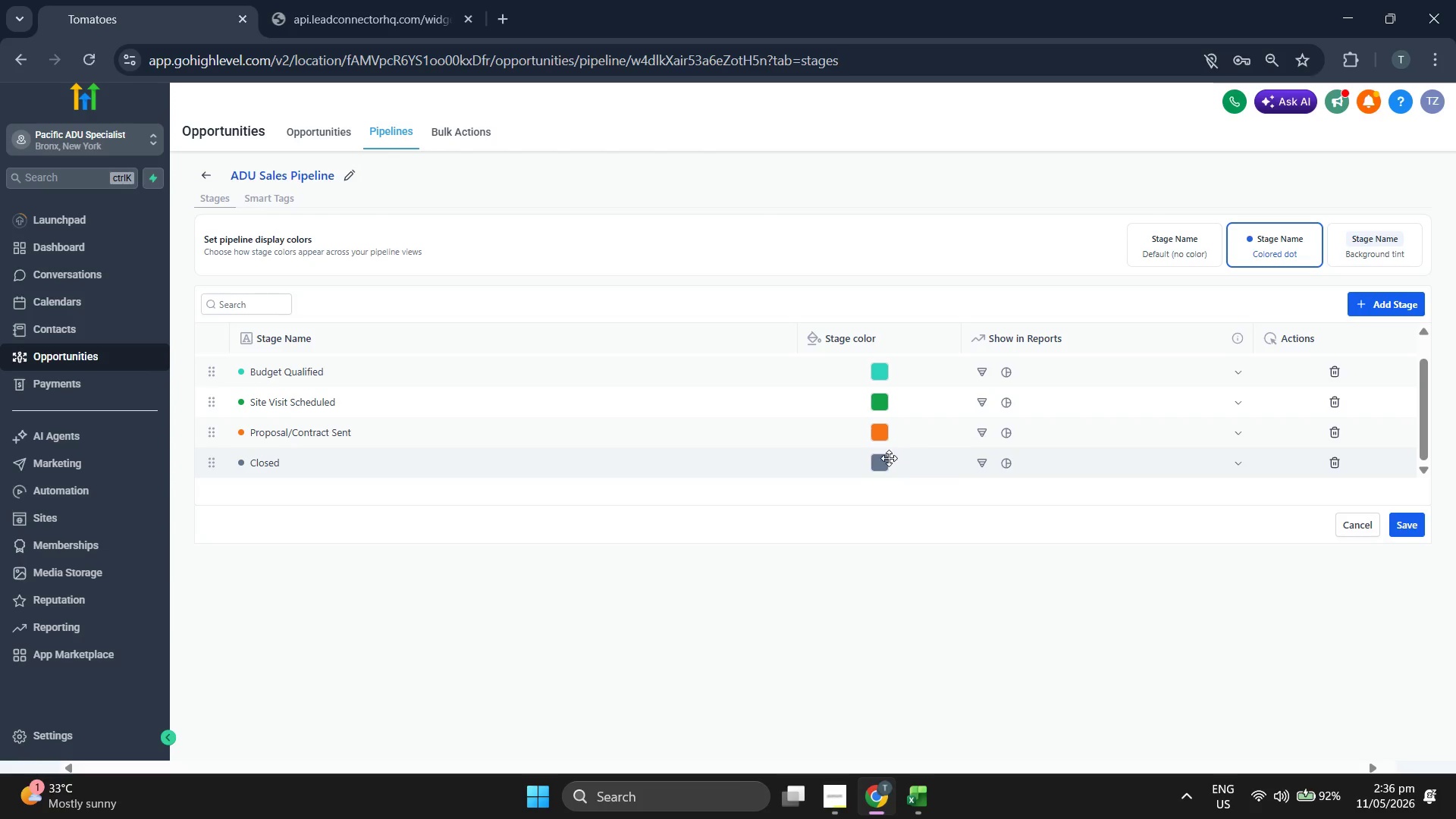 
left_click([887, 459])
 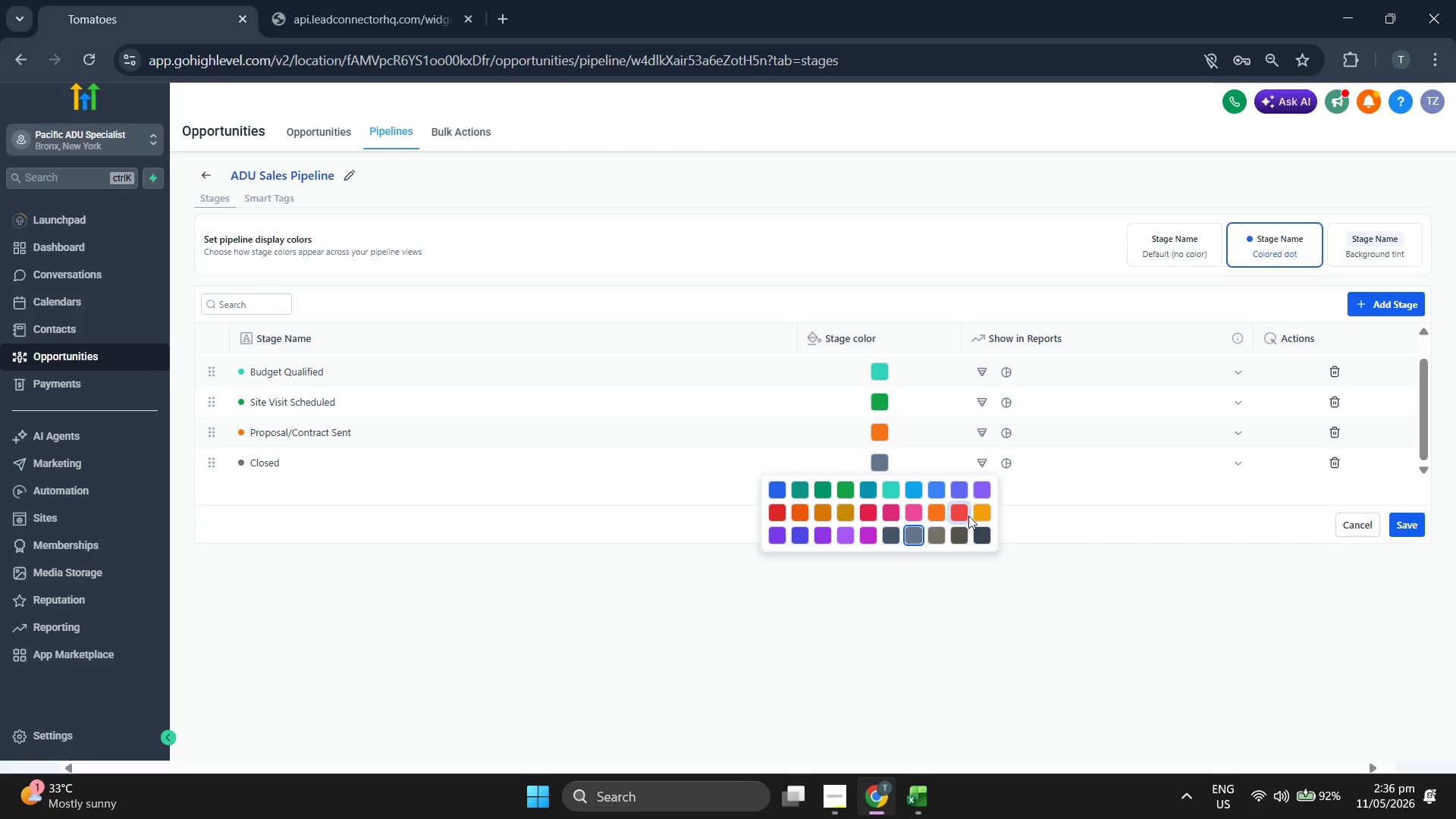 
wait(6.81)
 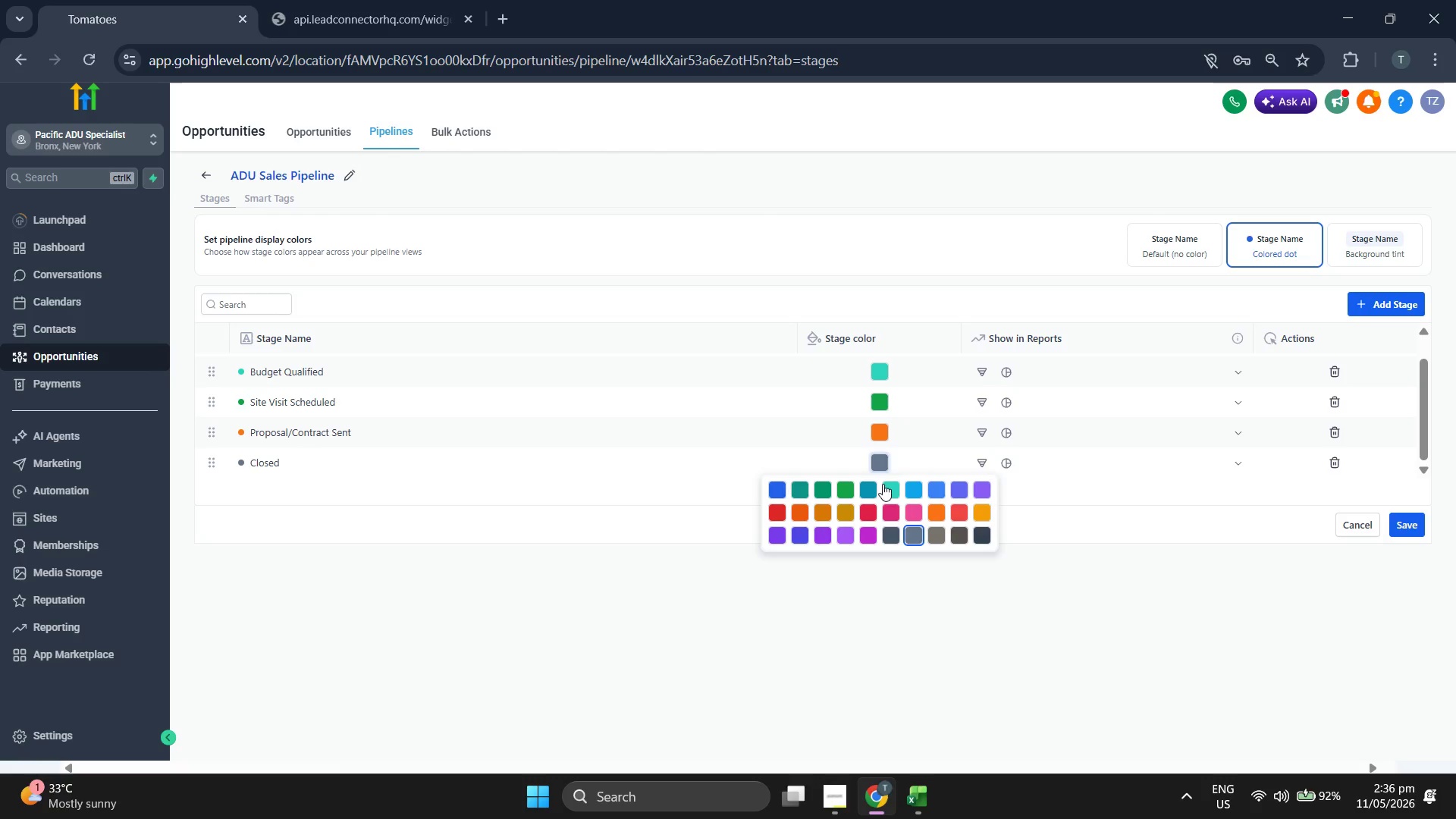 
left_click([866, 538])
 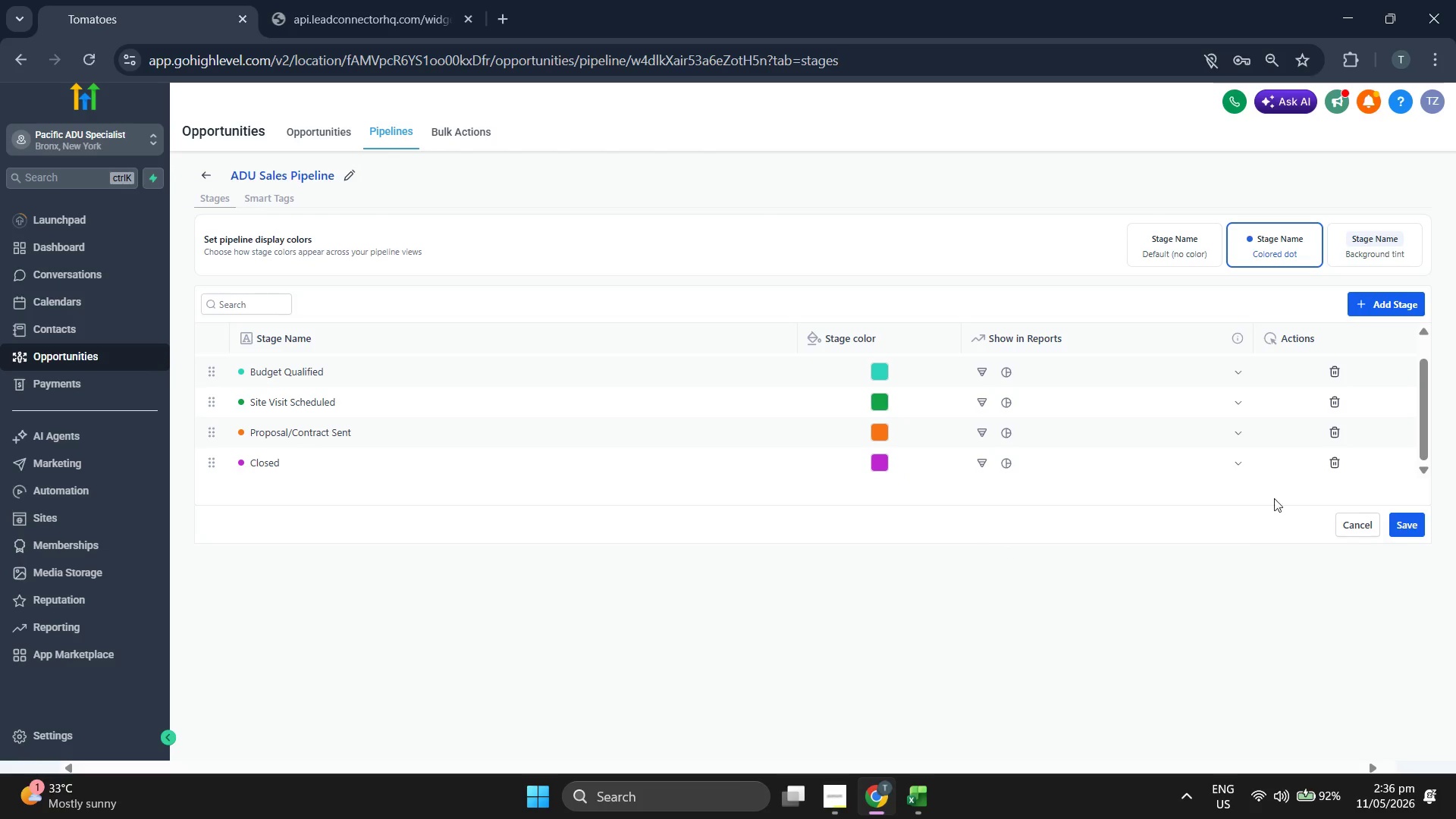 
left_click([1407, 525])
 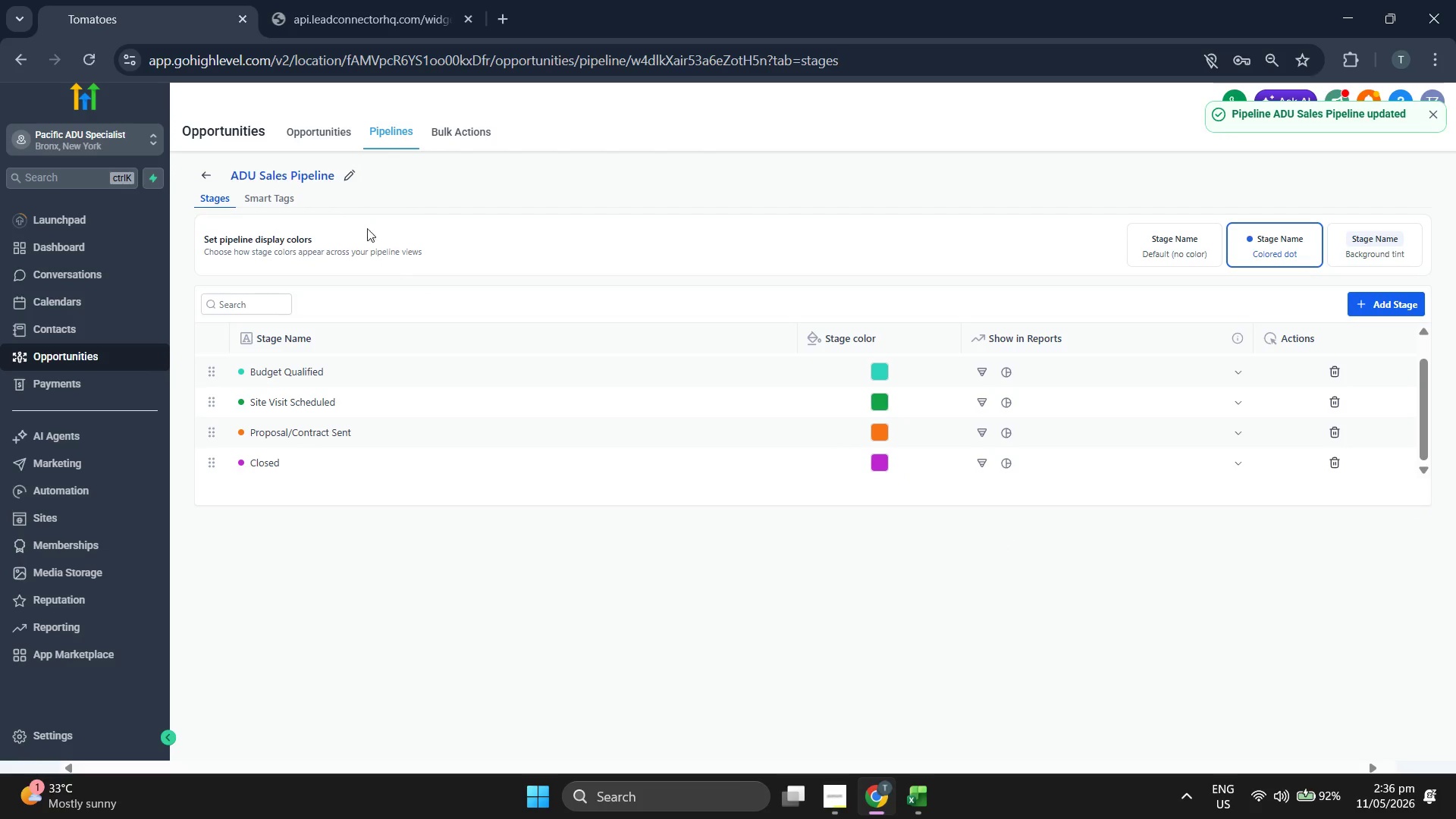 
left_click([312, 137])
 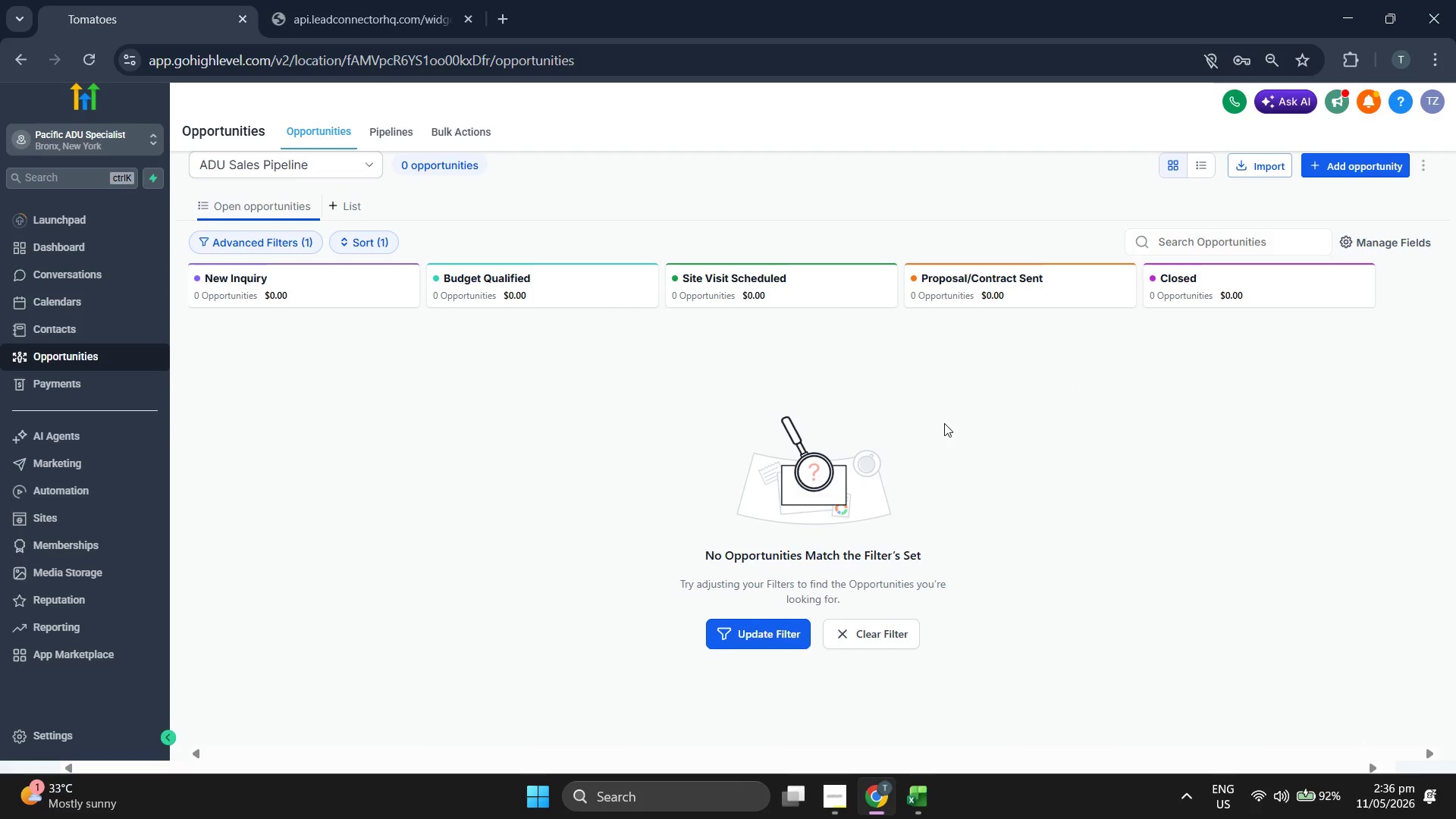 
wait(6.78)
 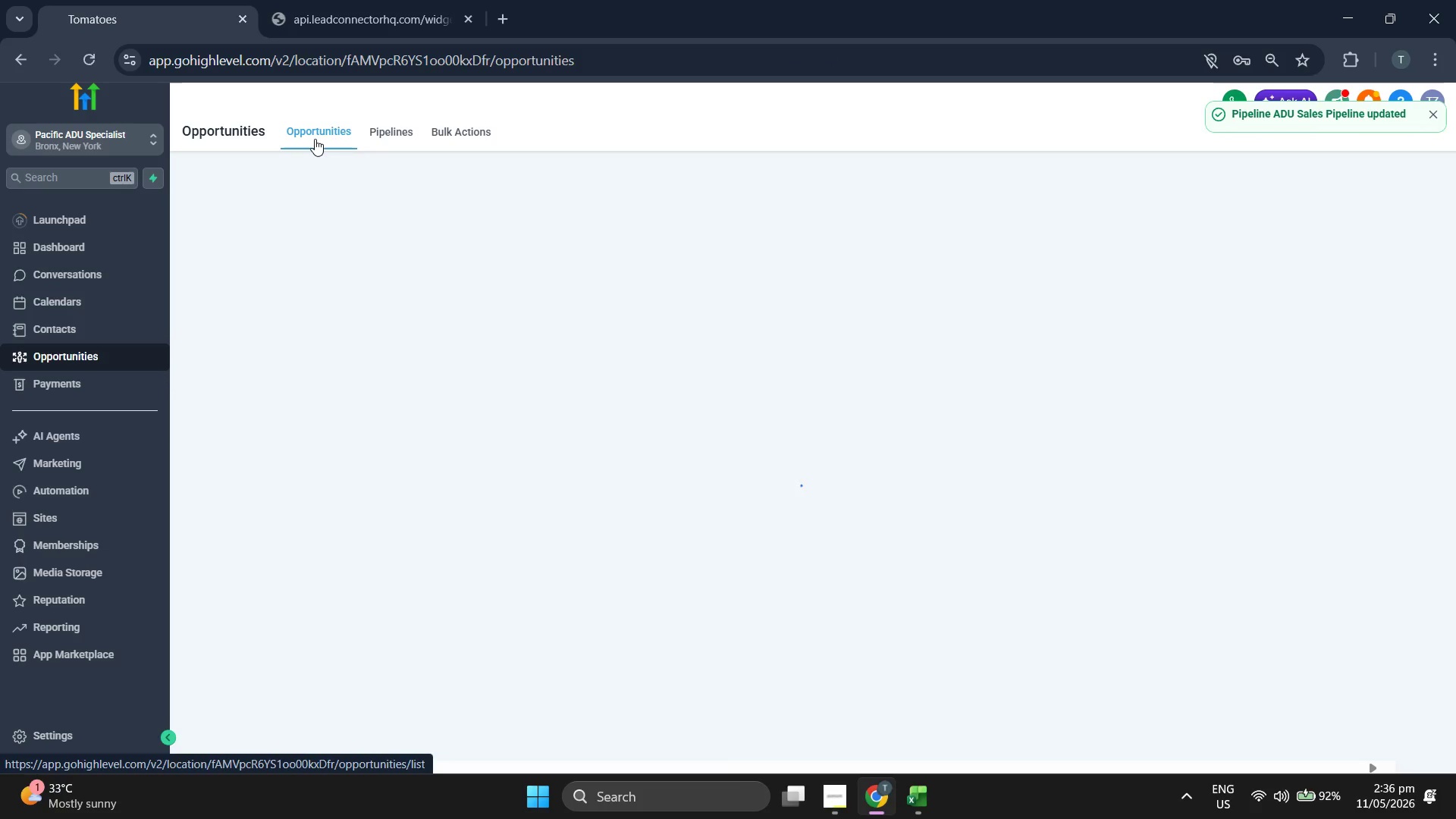 
left_click([1354, 171])
 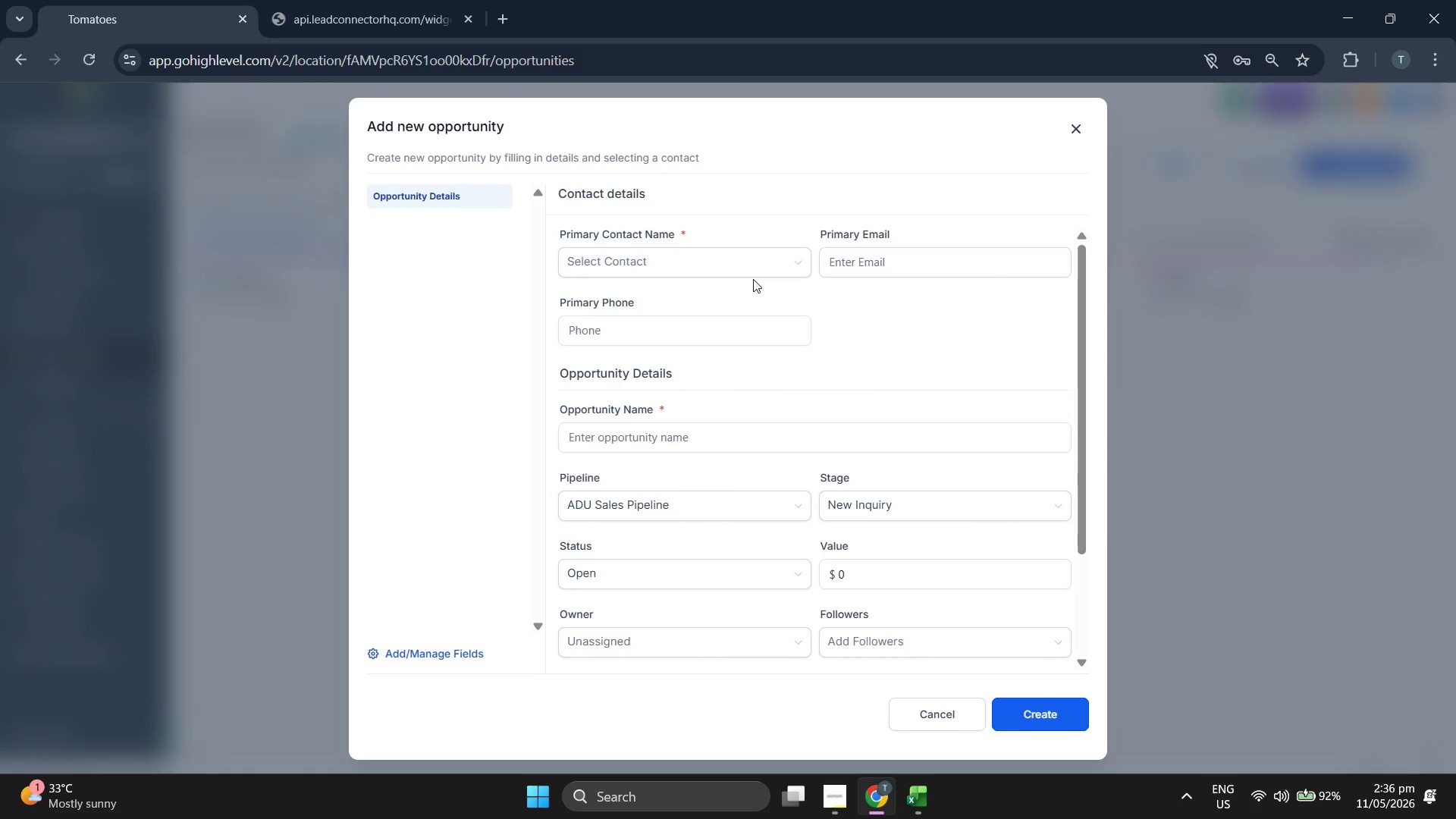 
left_click([730, 271])
 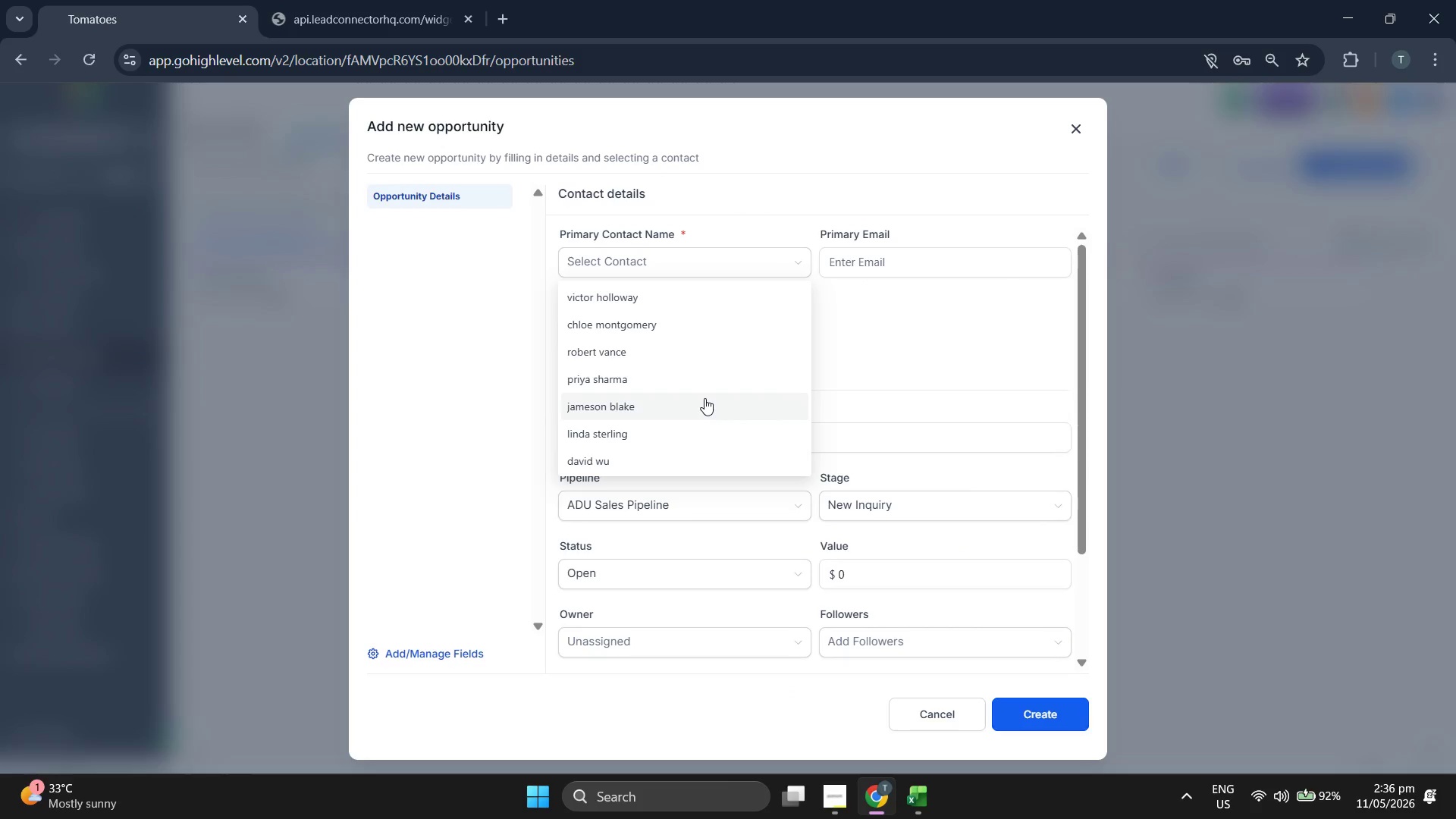 
scroll: coordinate [704, 398], scroll_direction: down, amount: 5.0
 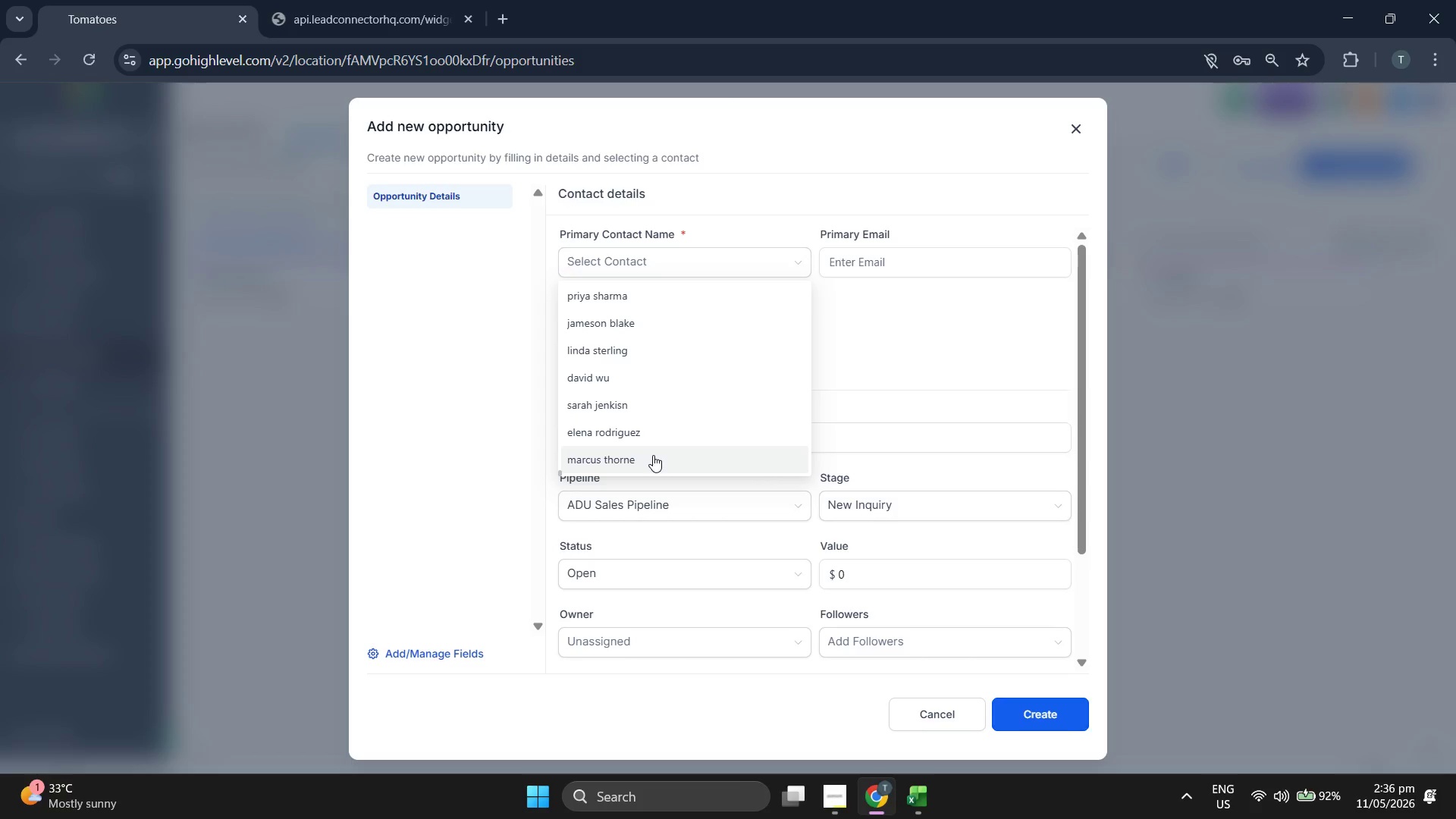 
scroll: coordinate [658, 439], scroll_direction: up, amount: 4.0
 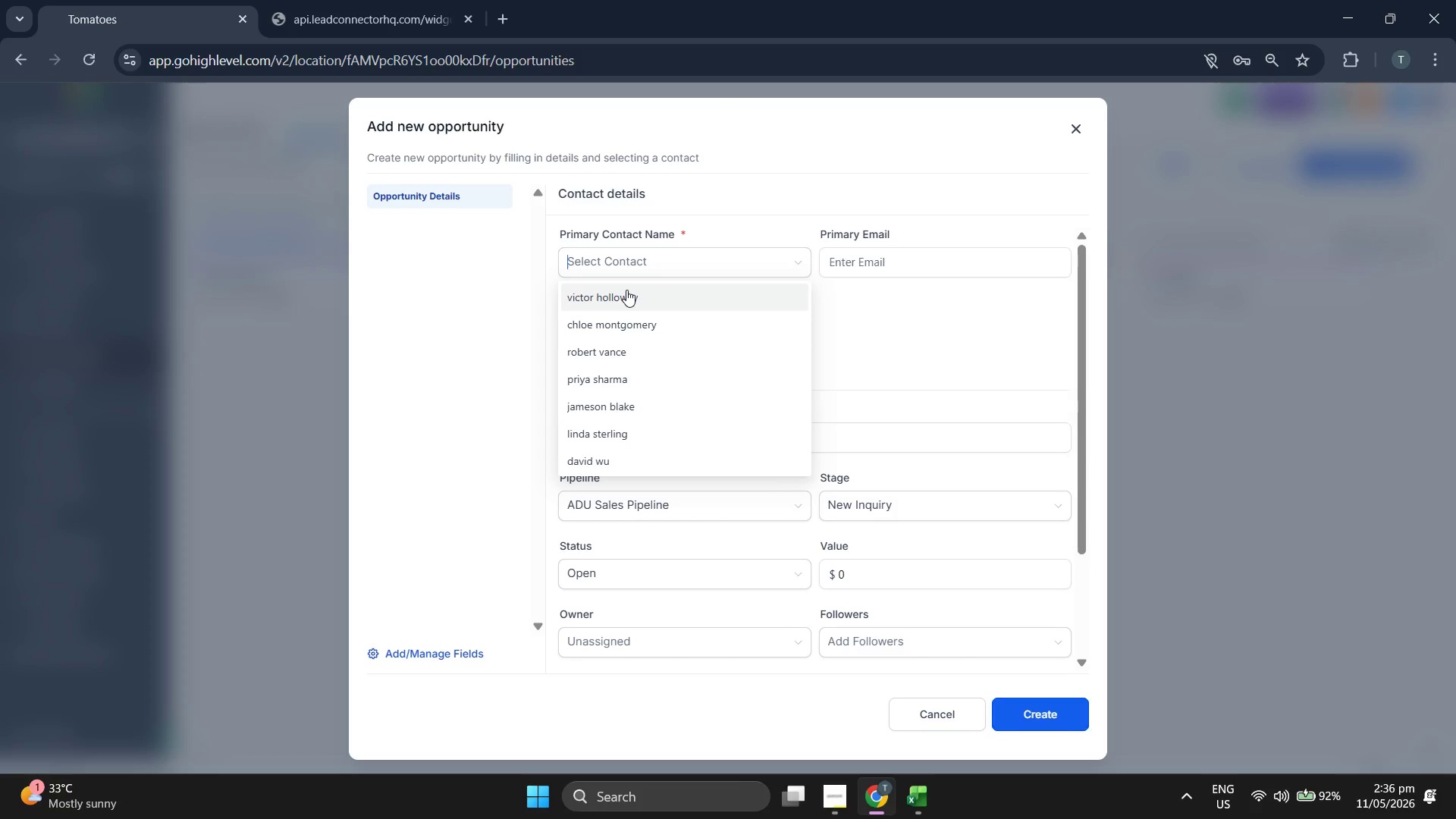 
left_click([626, 290])
 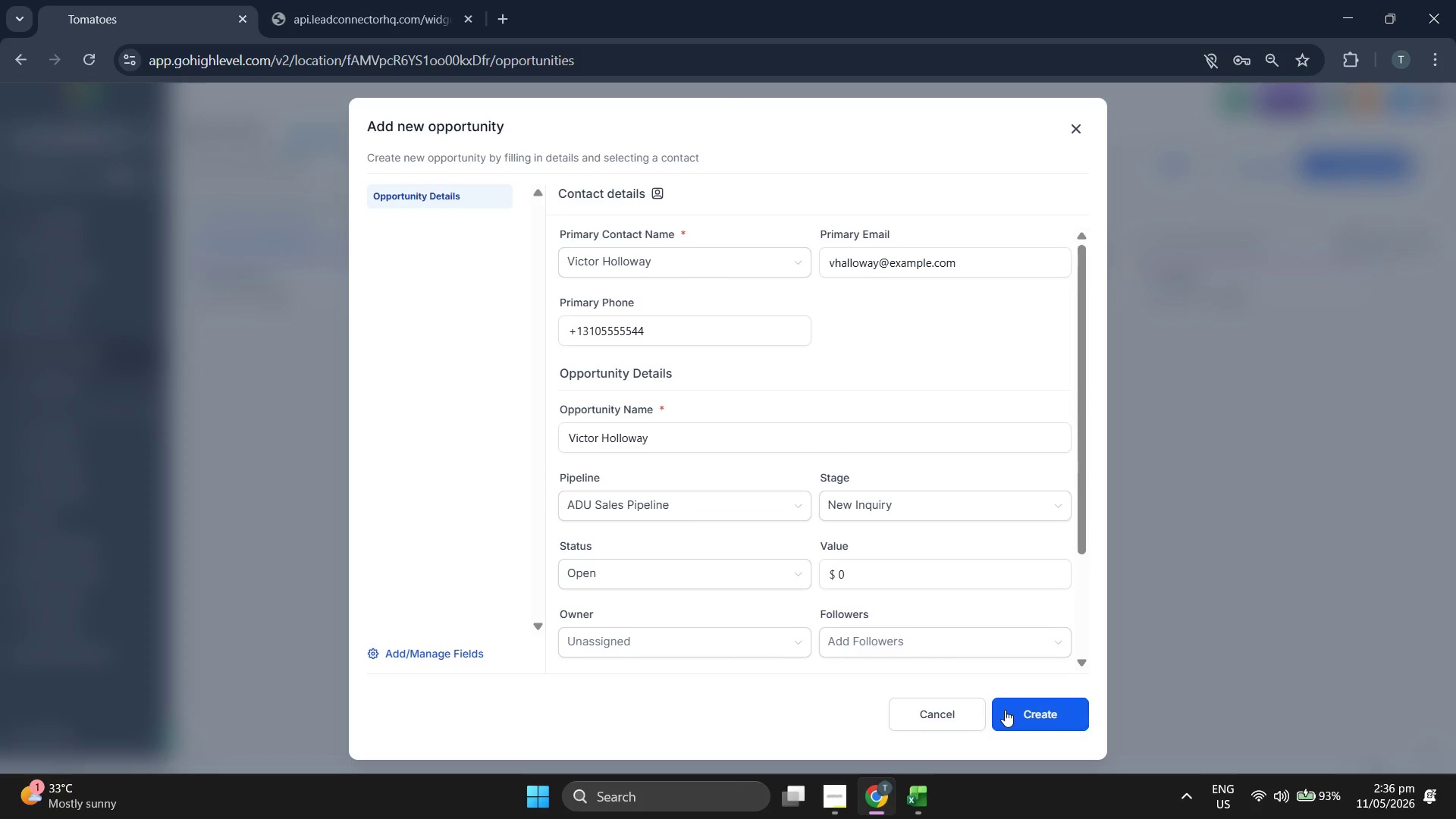 
wait(9.33)
 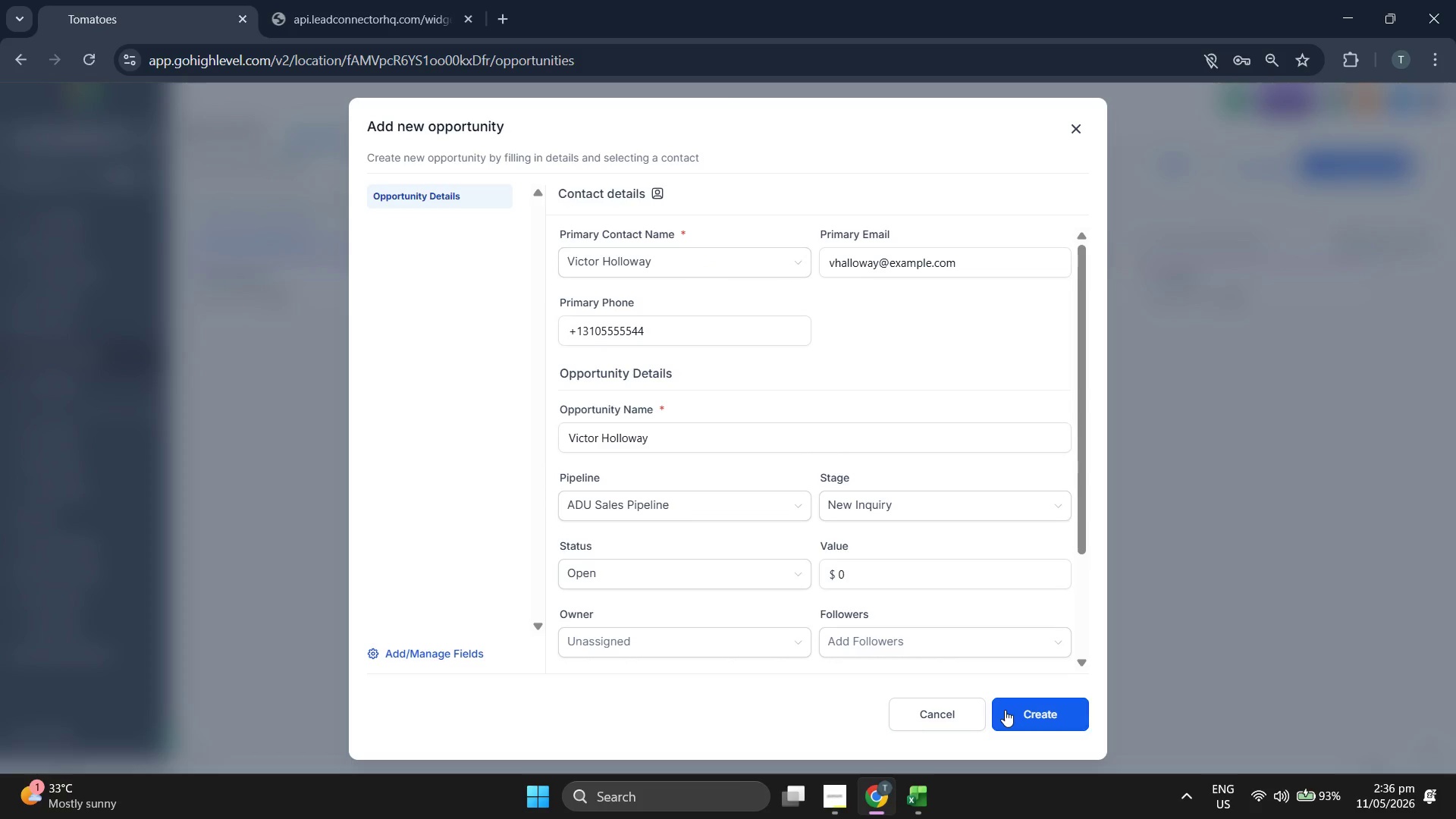 
left_click([1062, 713])
 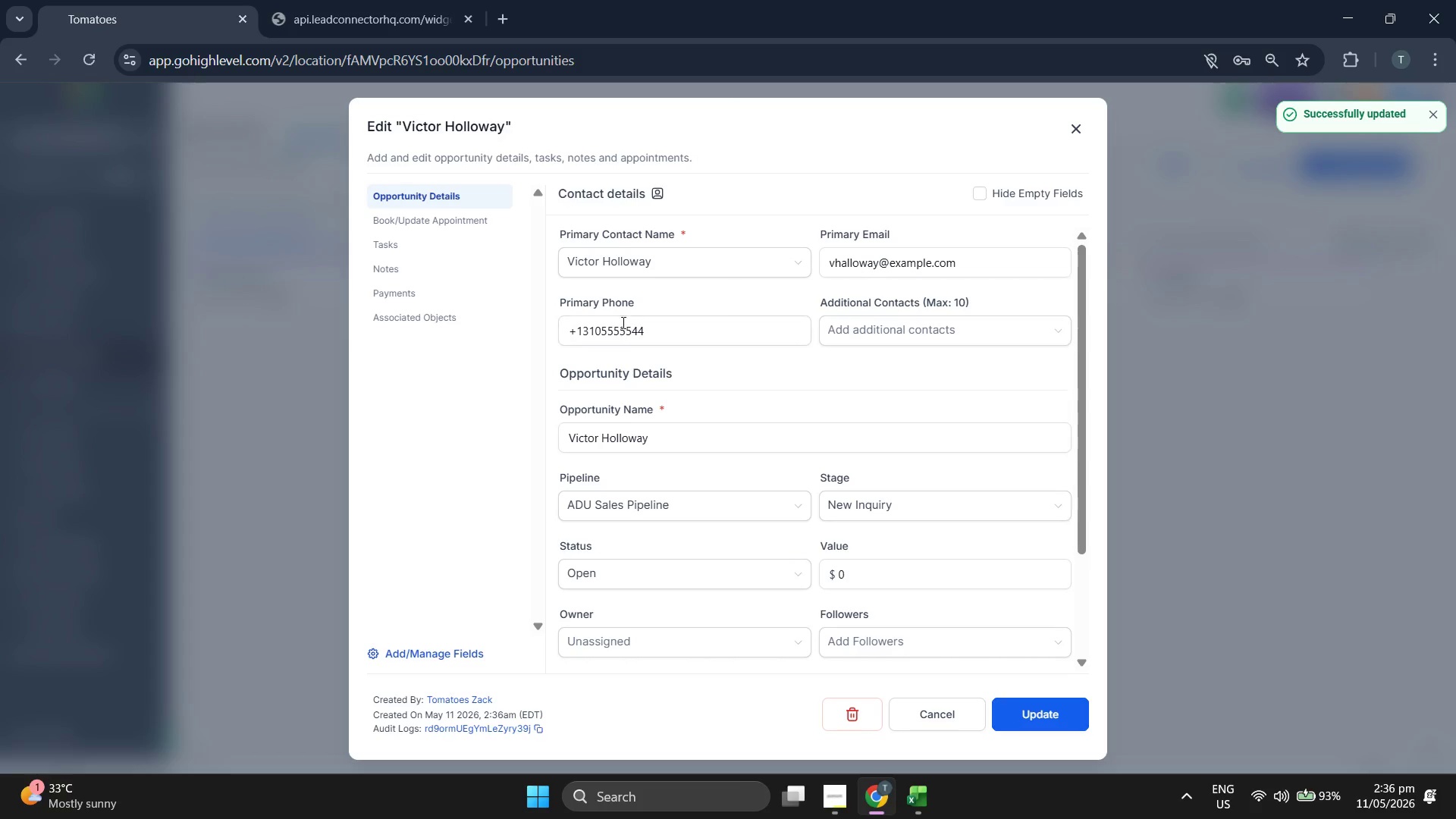 
left_click([672, 253])
 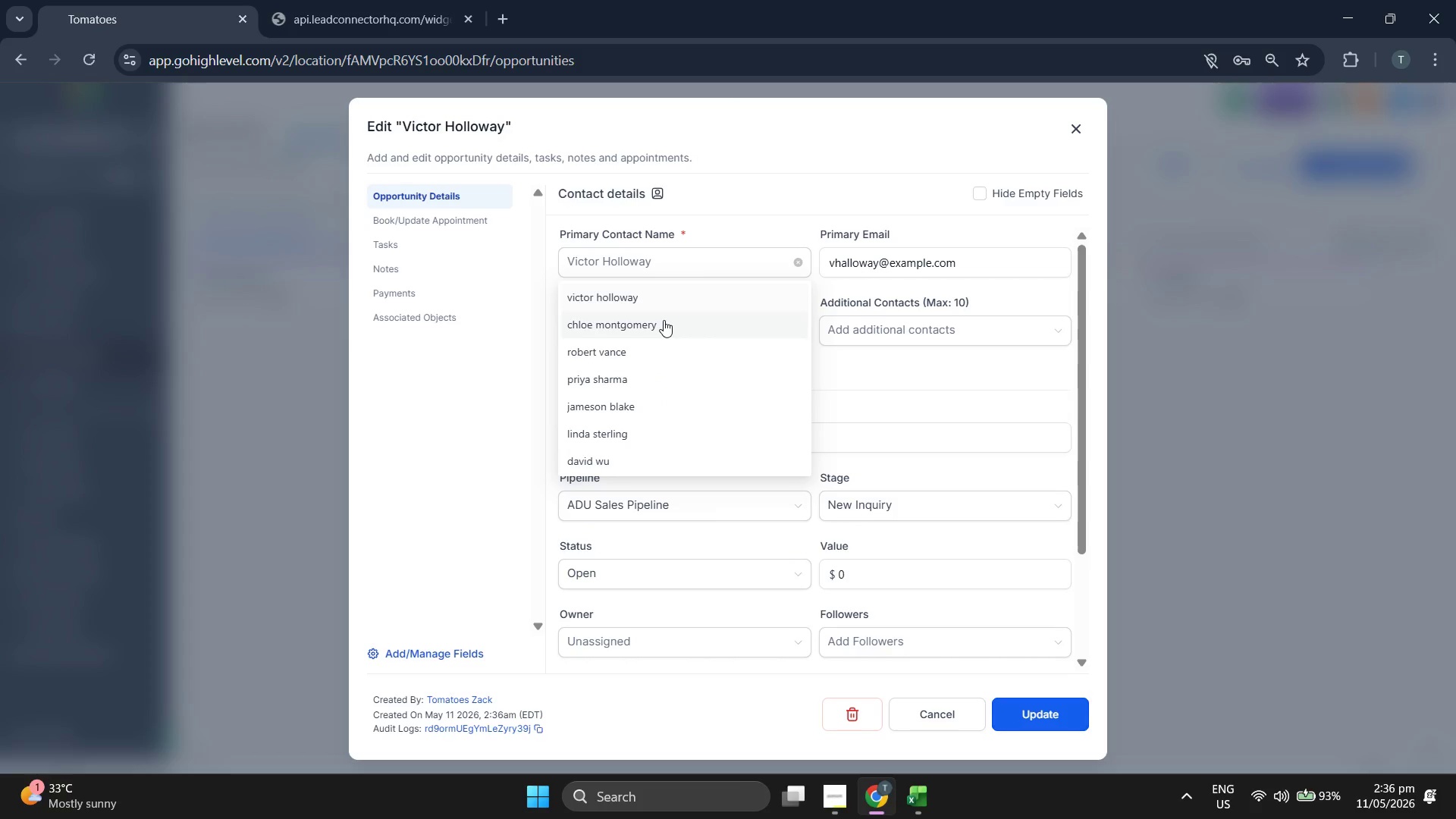 
left_click([664, 320])
 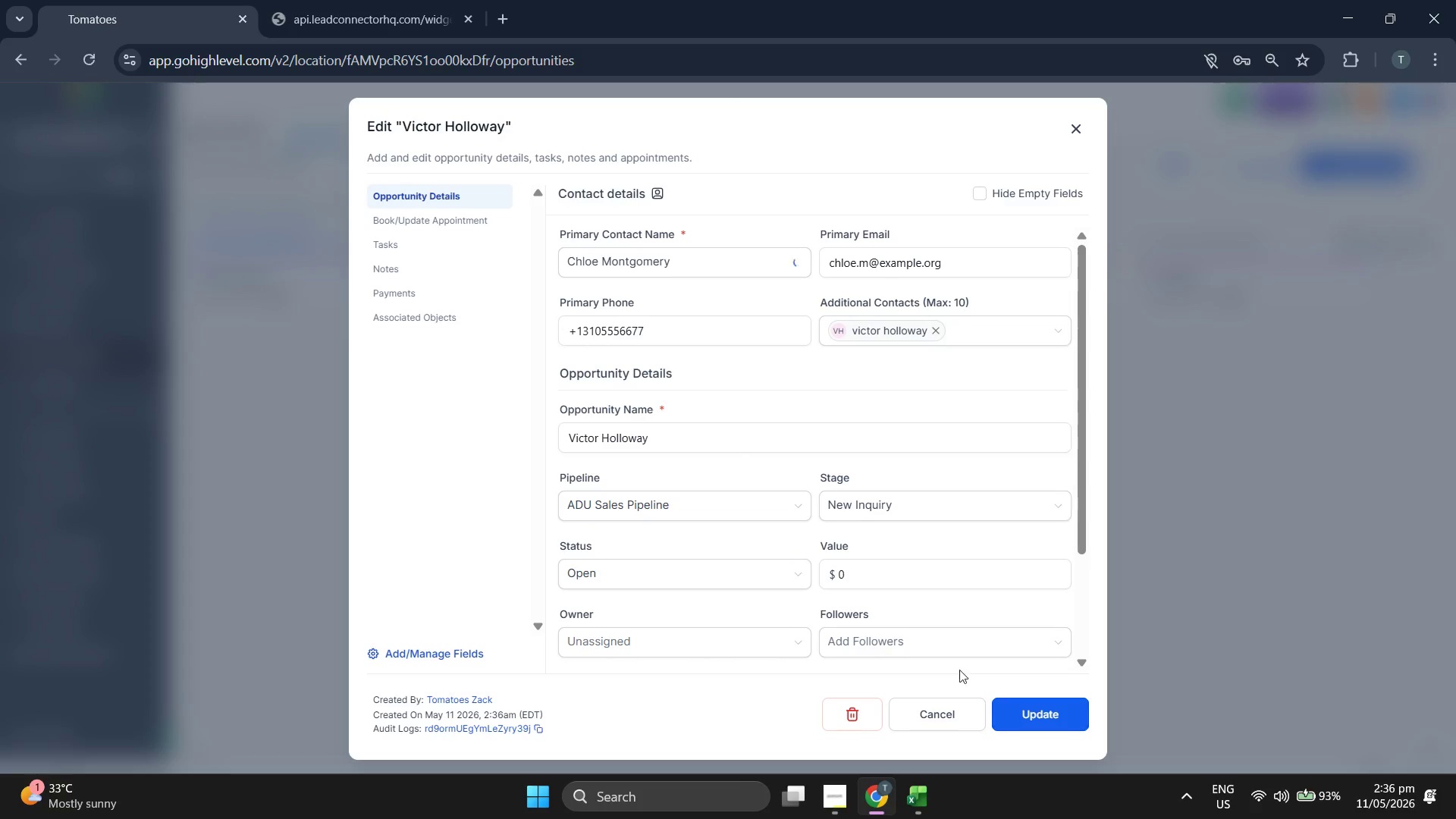 
left_click([1013, 698])
 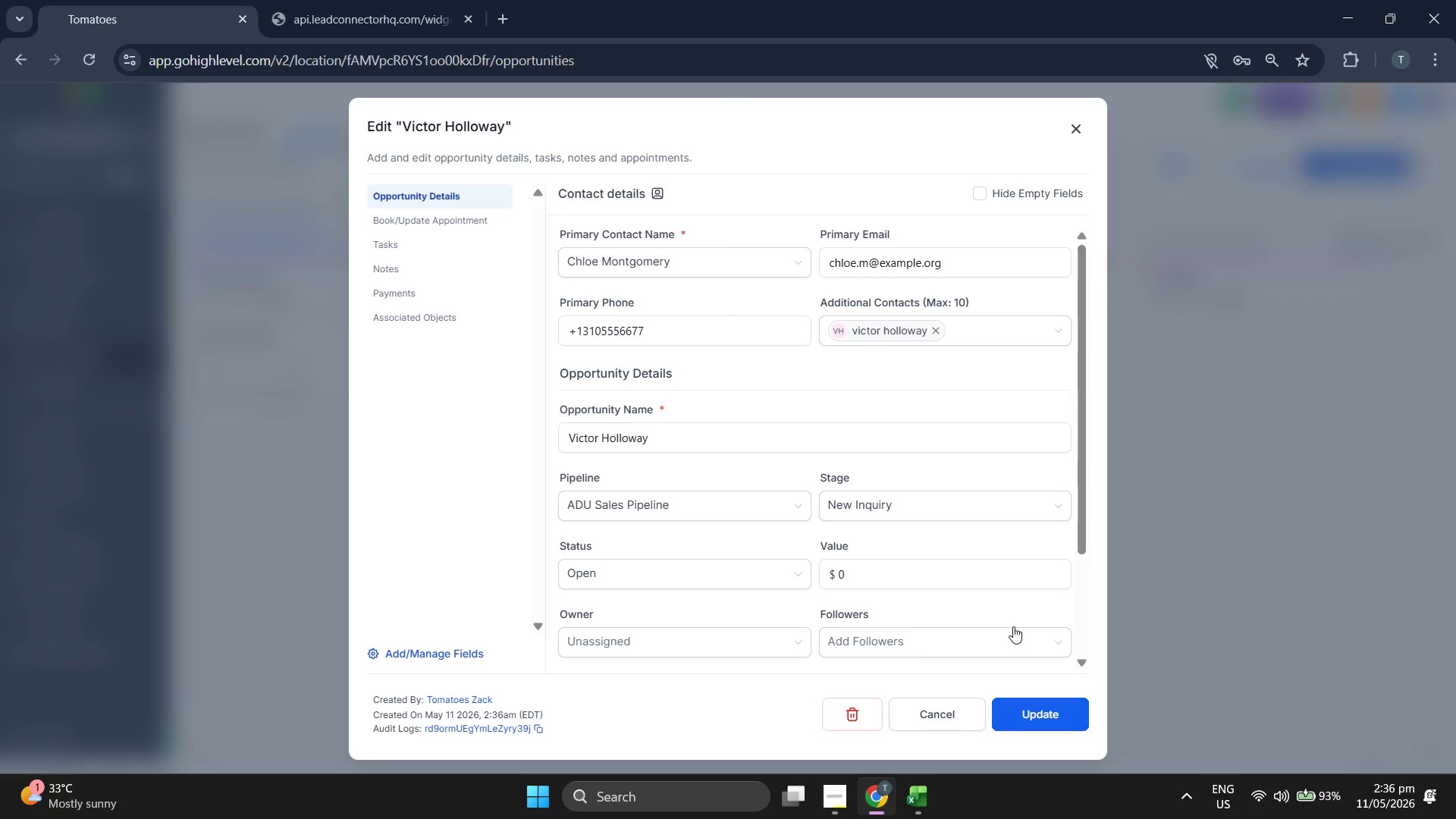 
wait(6.75)
 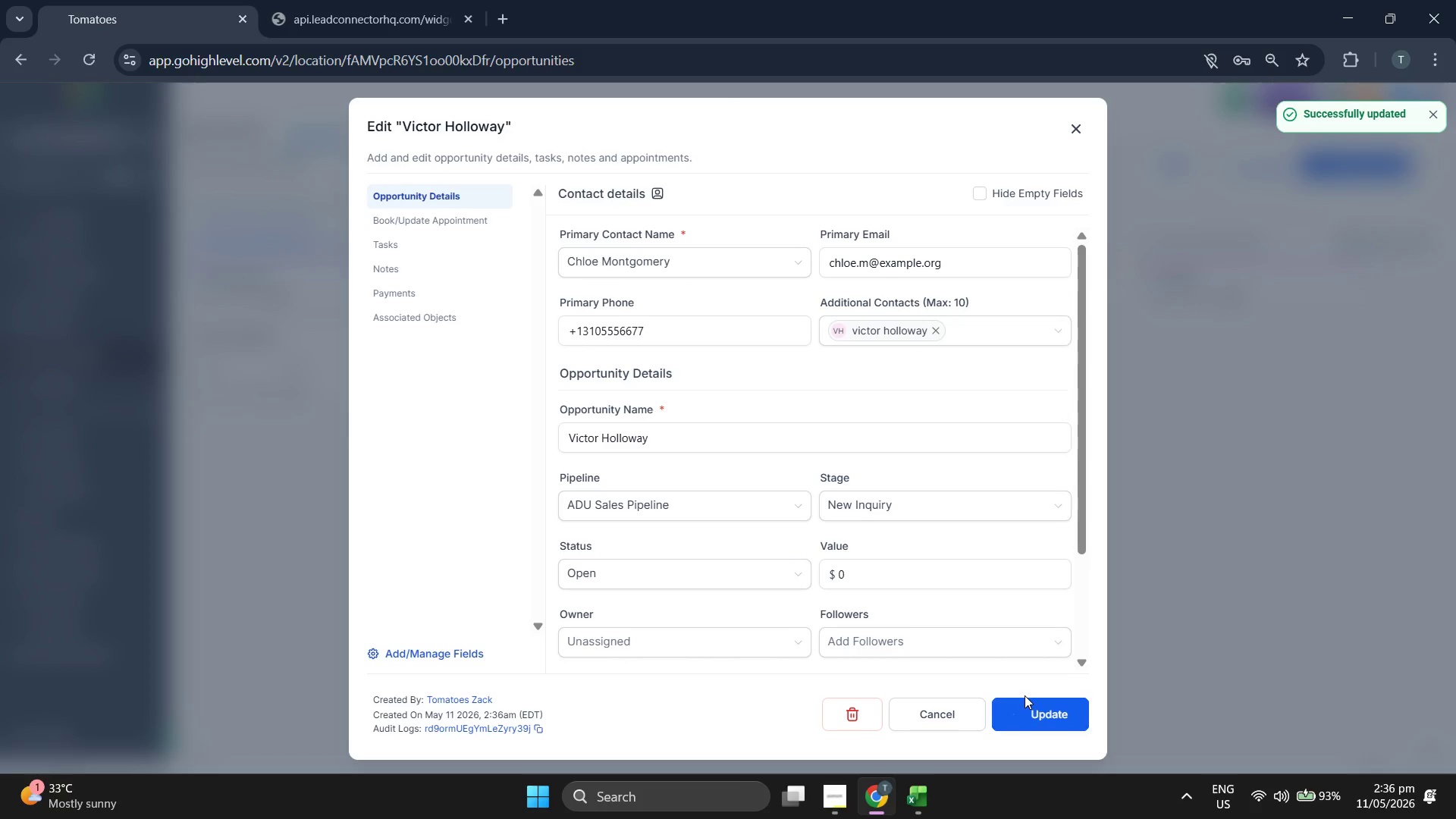 
left_click([919, 802])
 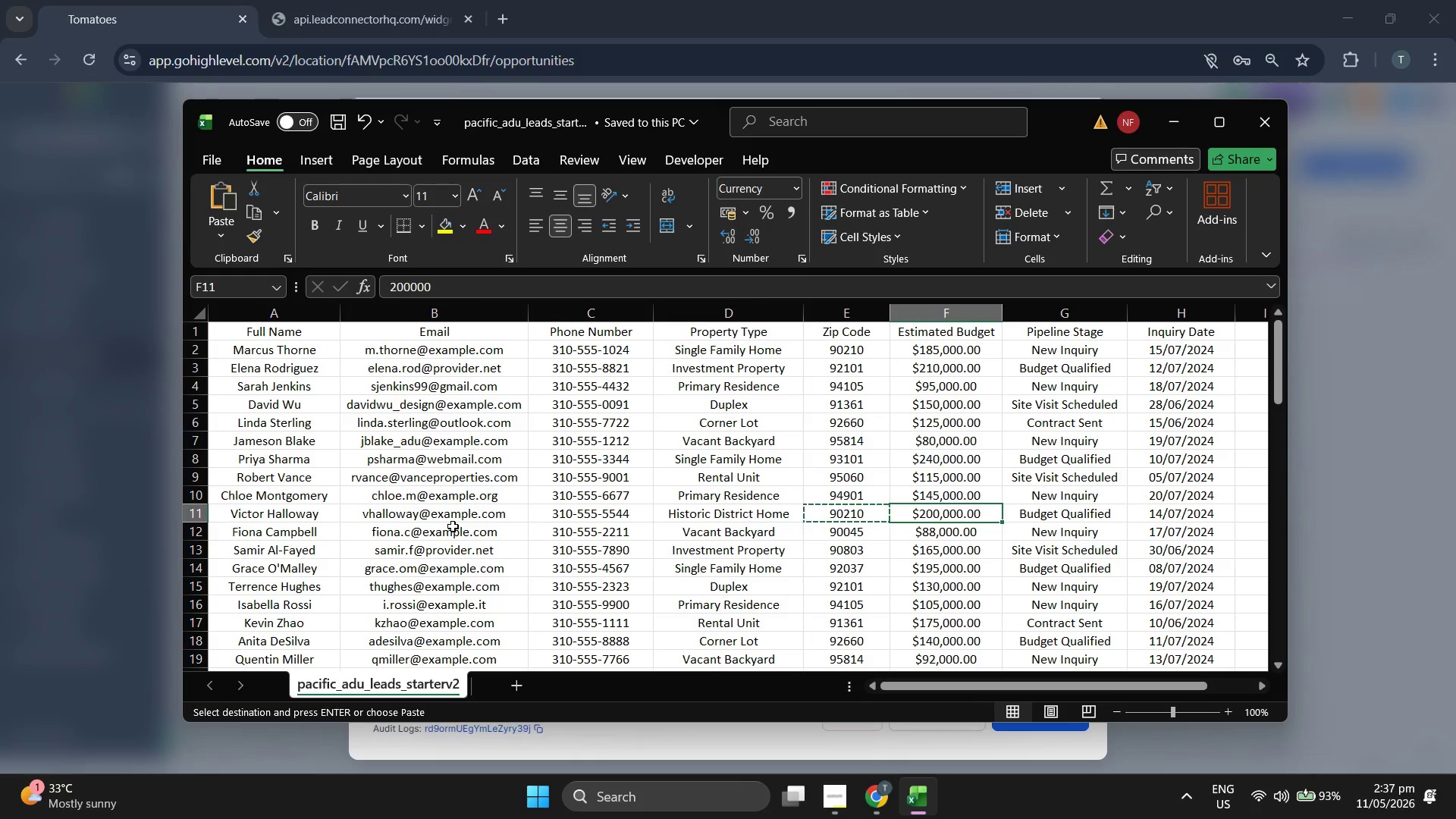 
wait(5.72)
 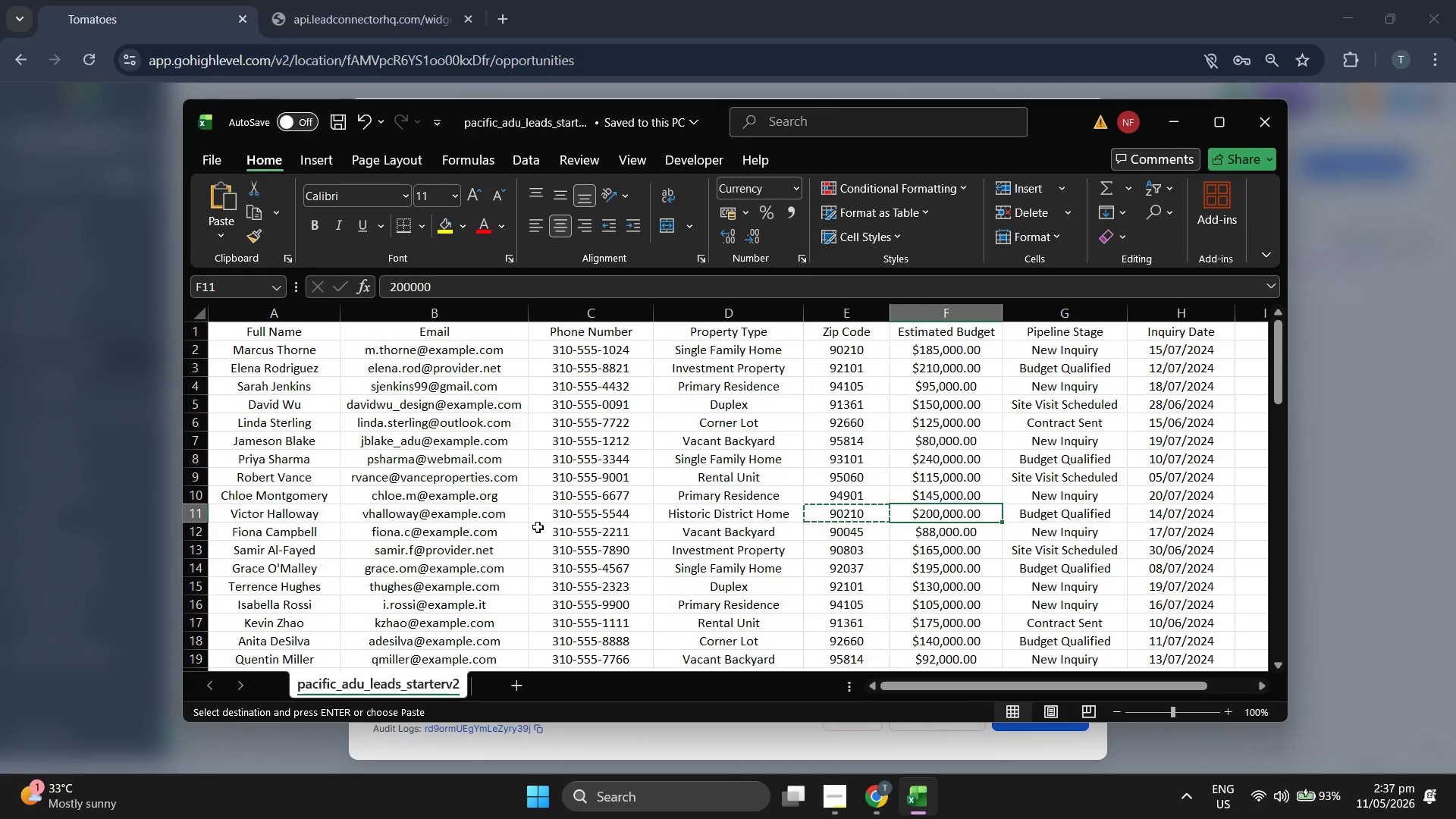 
left_click([1415, 544])
 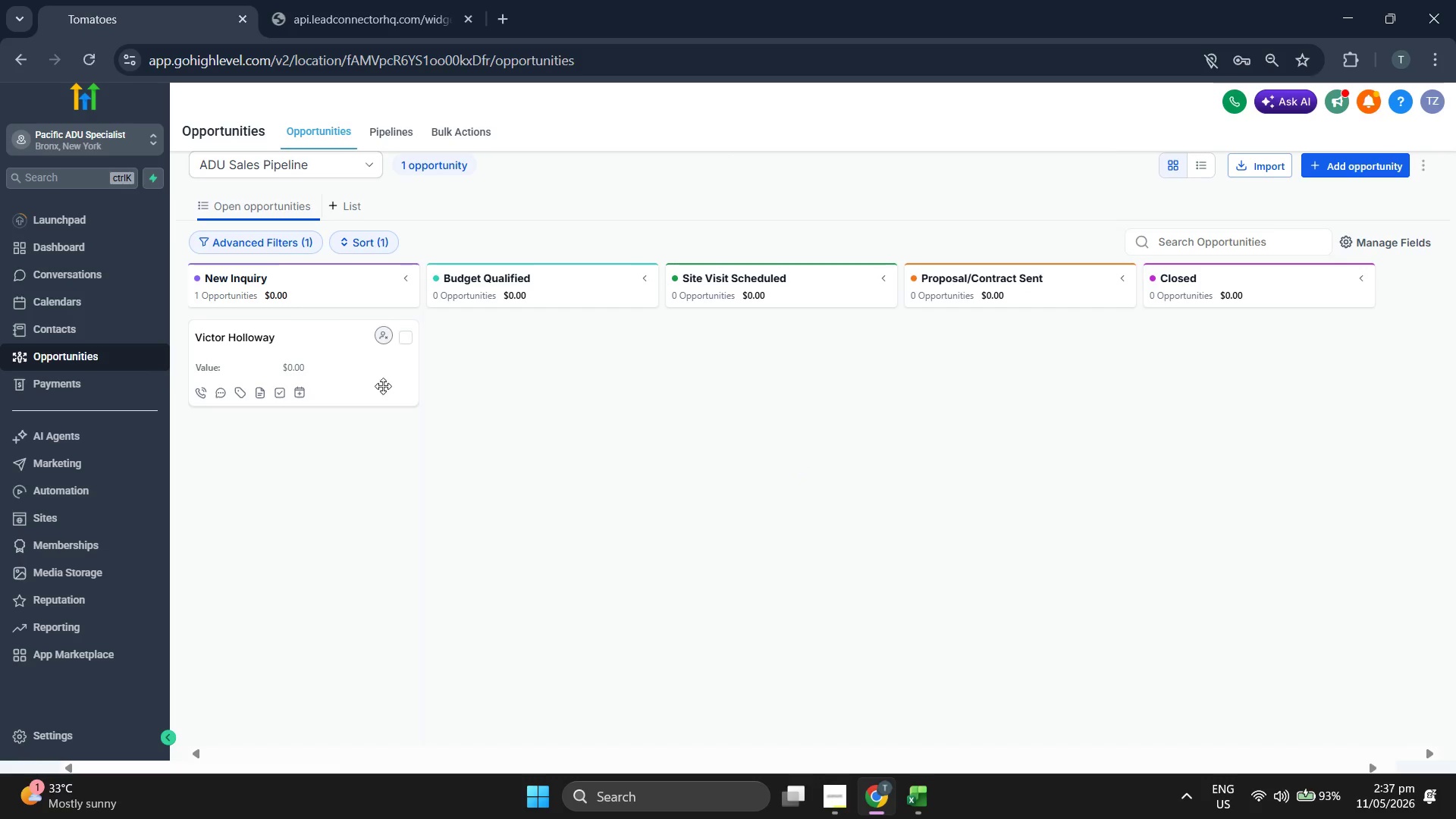 
left_click([353, 373])
 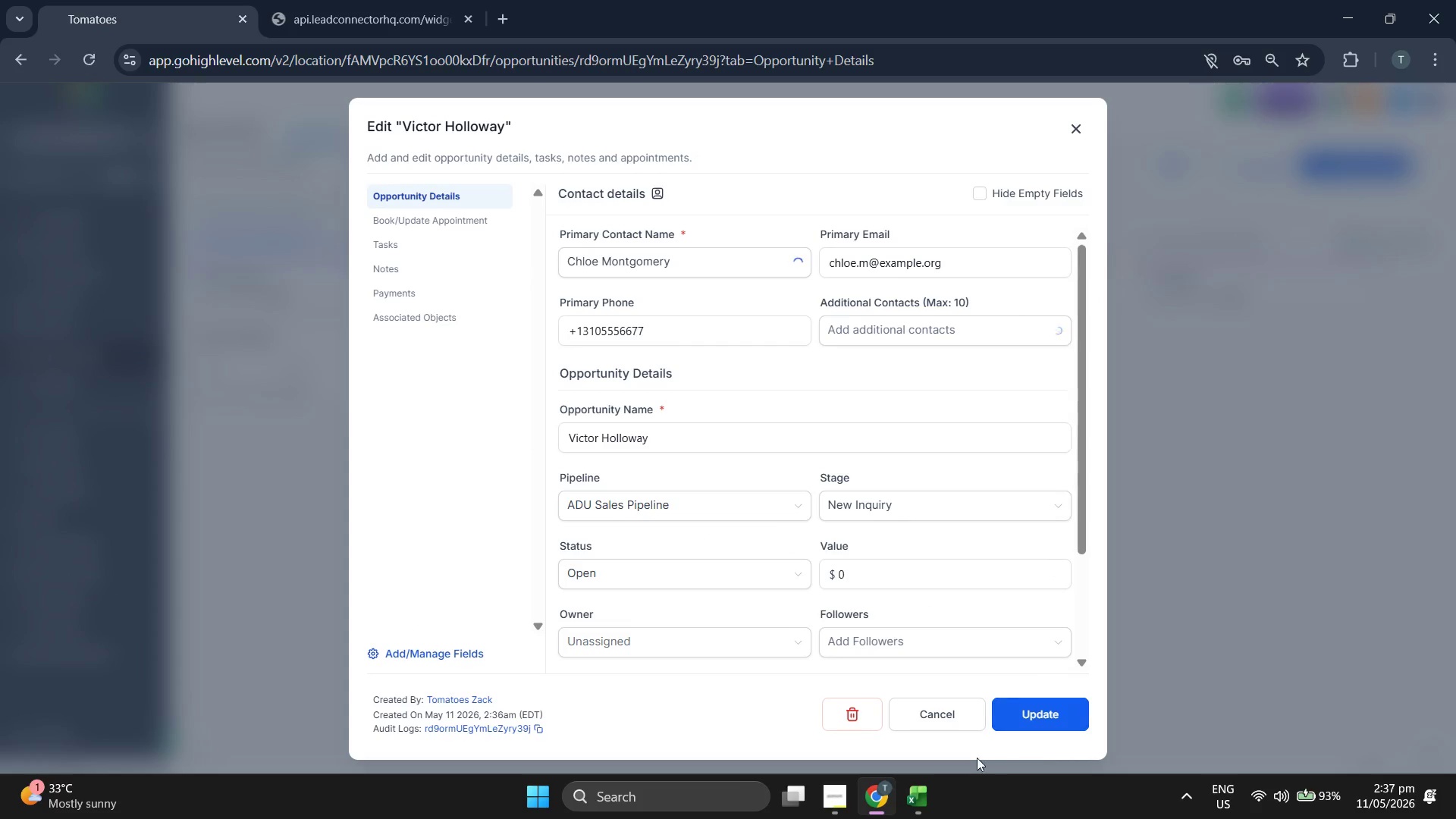 
left_click([921, 795])
 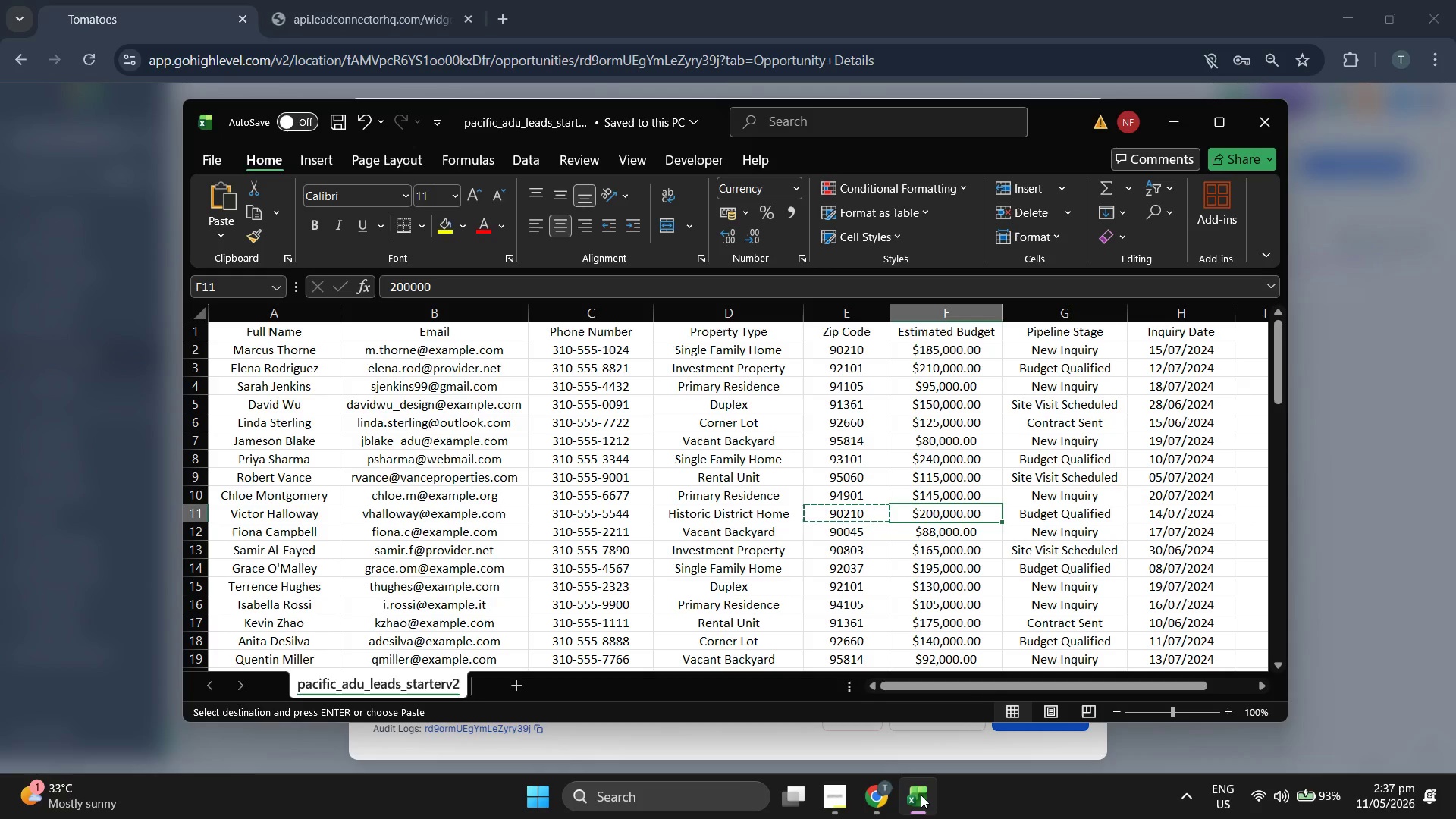 
left_click([921, 795])
 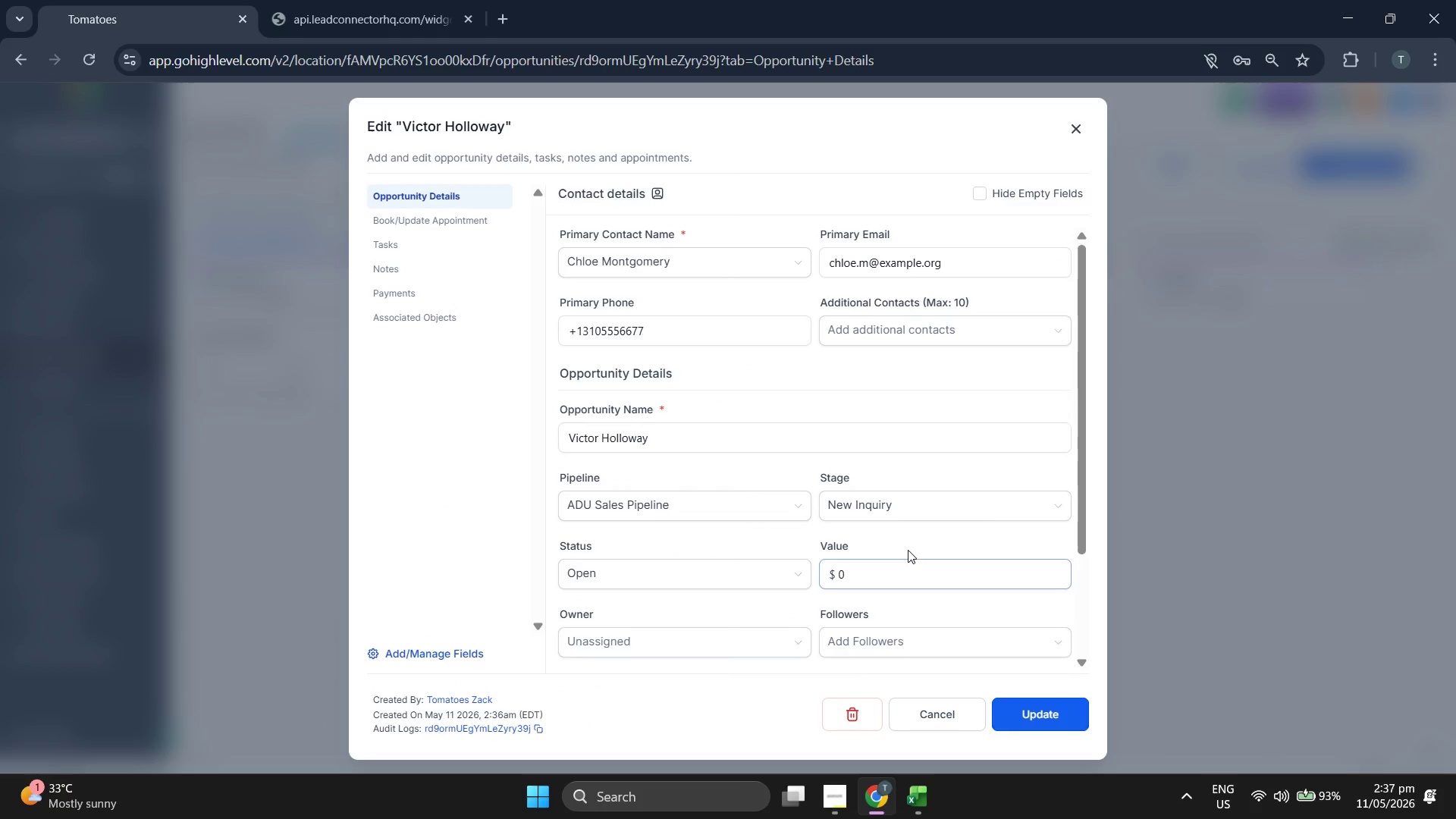 
left_click([922, 500])
 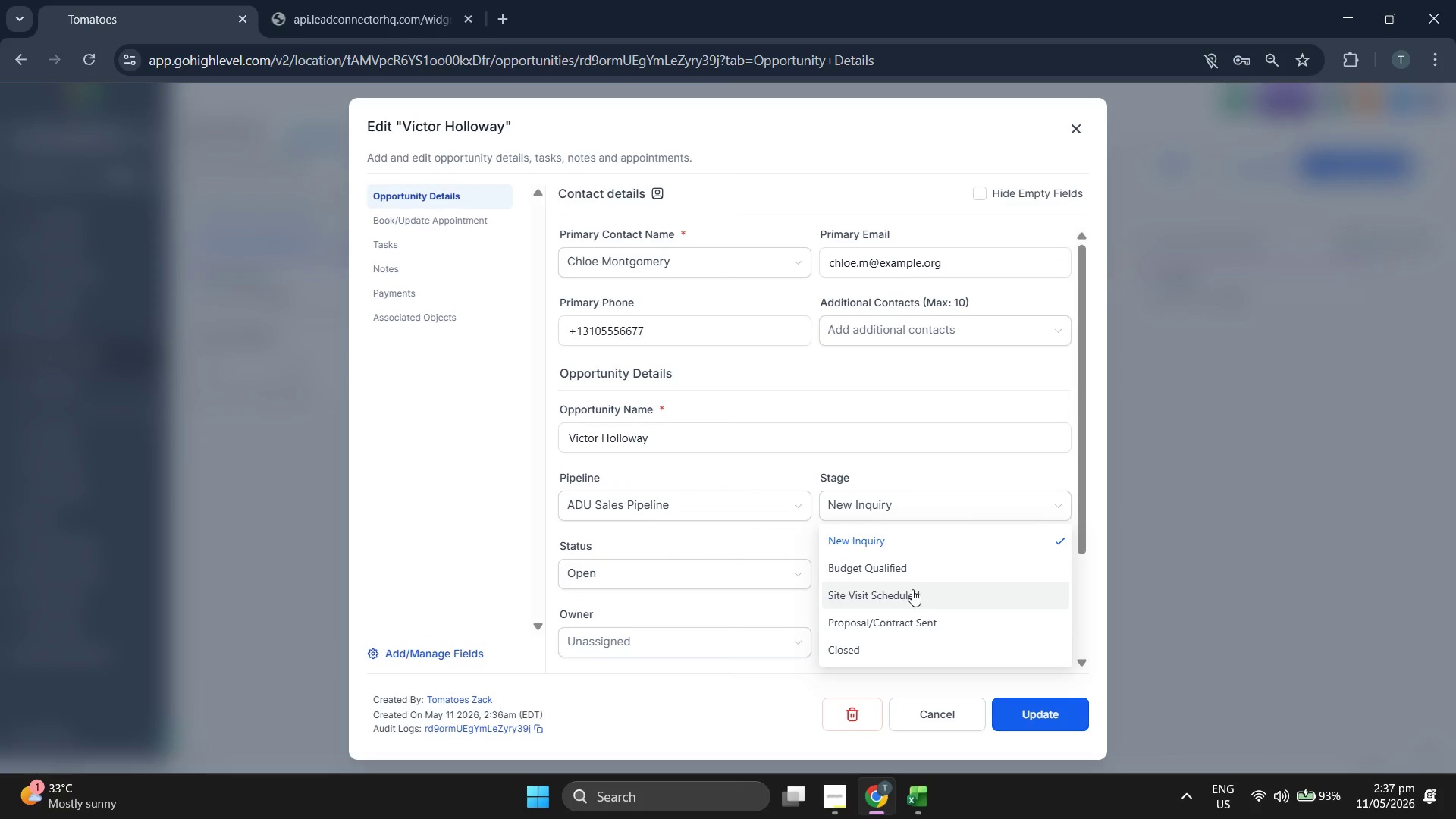 
left_click([917, 575])
 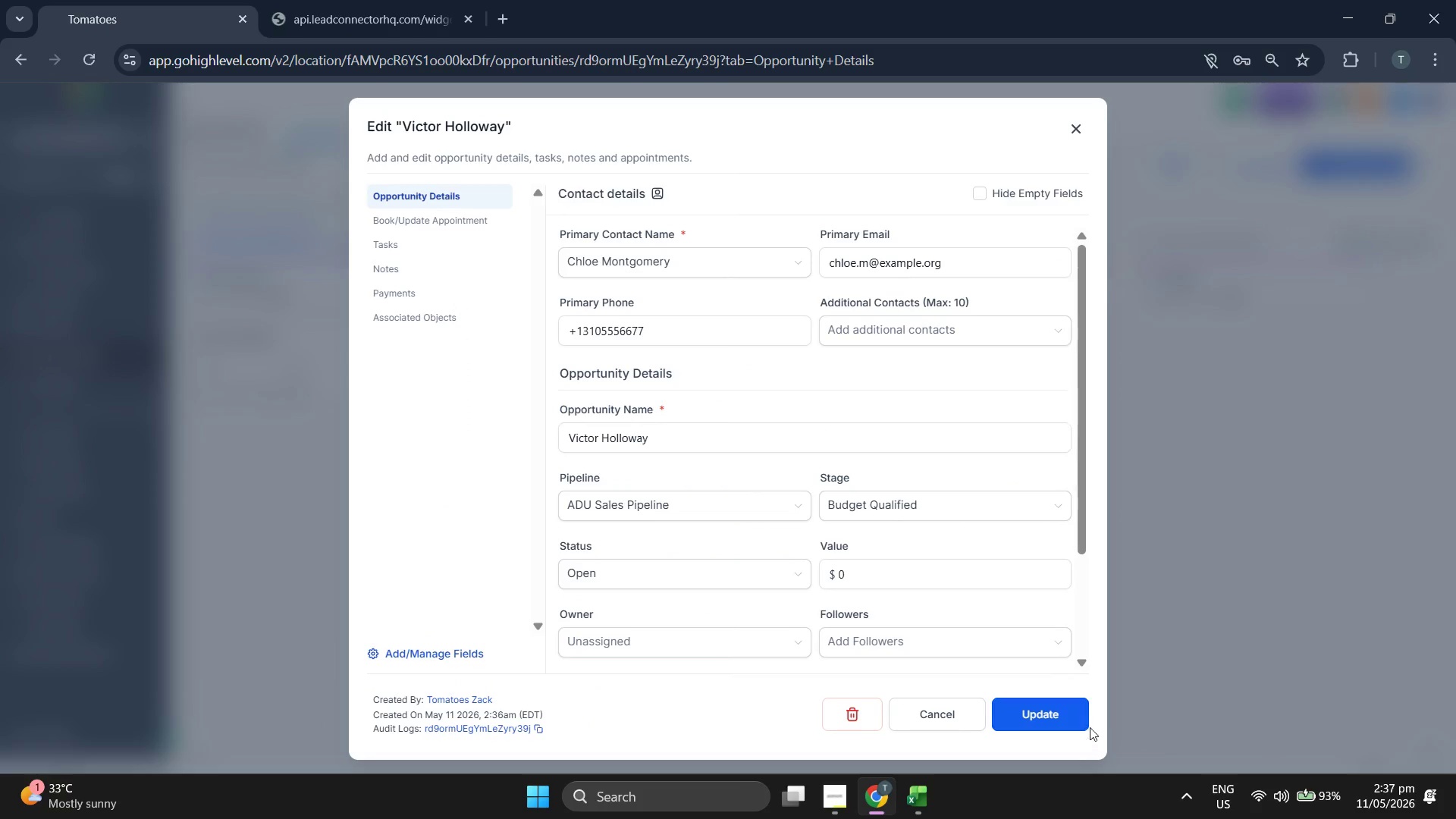 
left_click([1065, 708])
 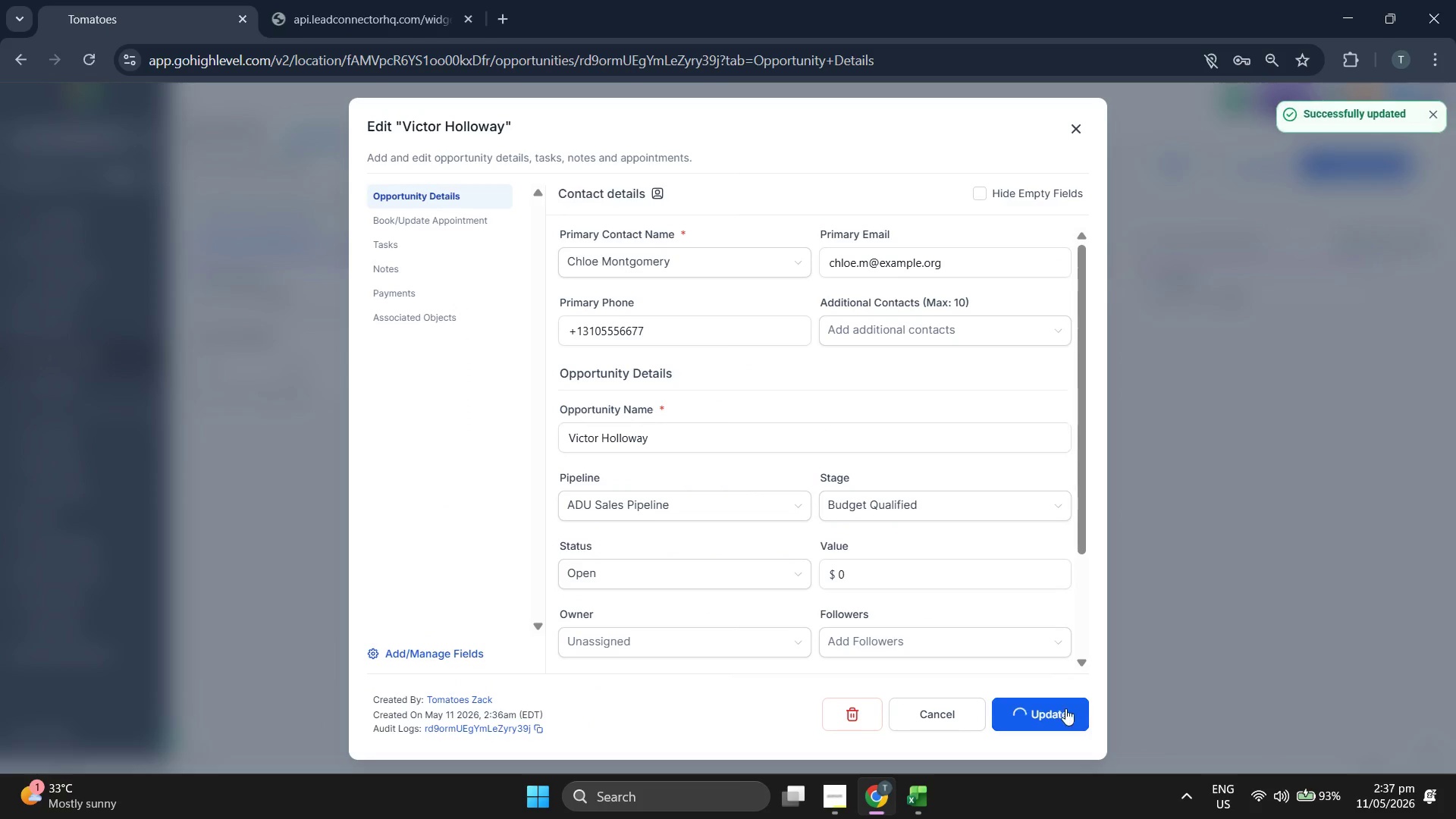 
left_click([1065, 708])
 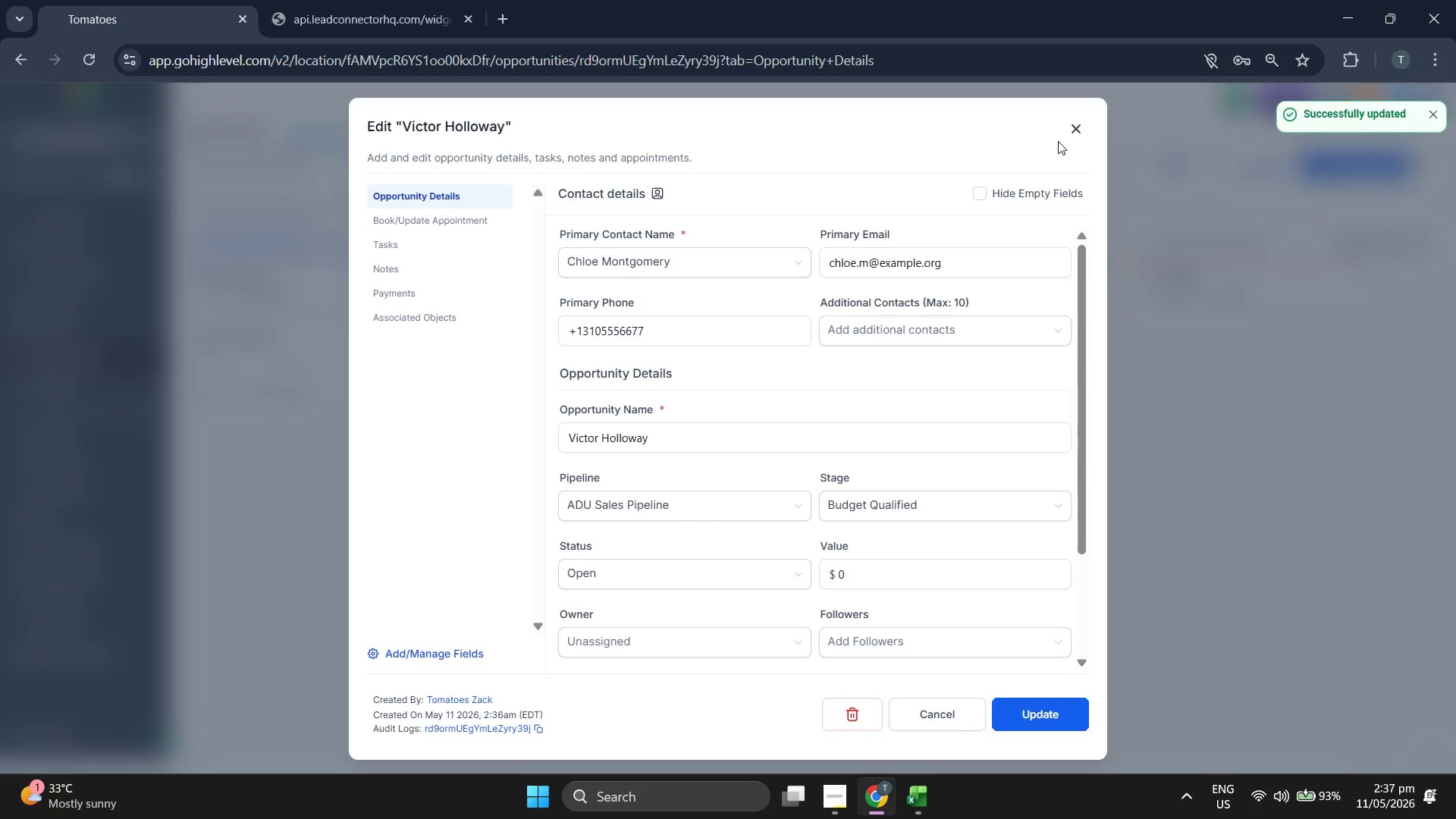 
double_click([1082, 130])
 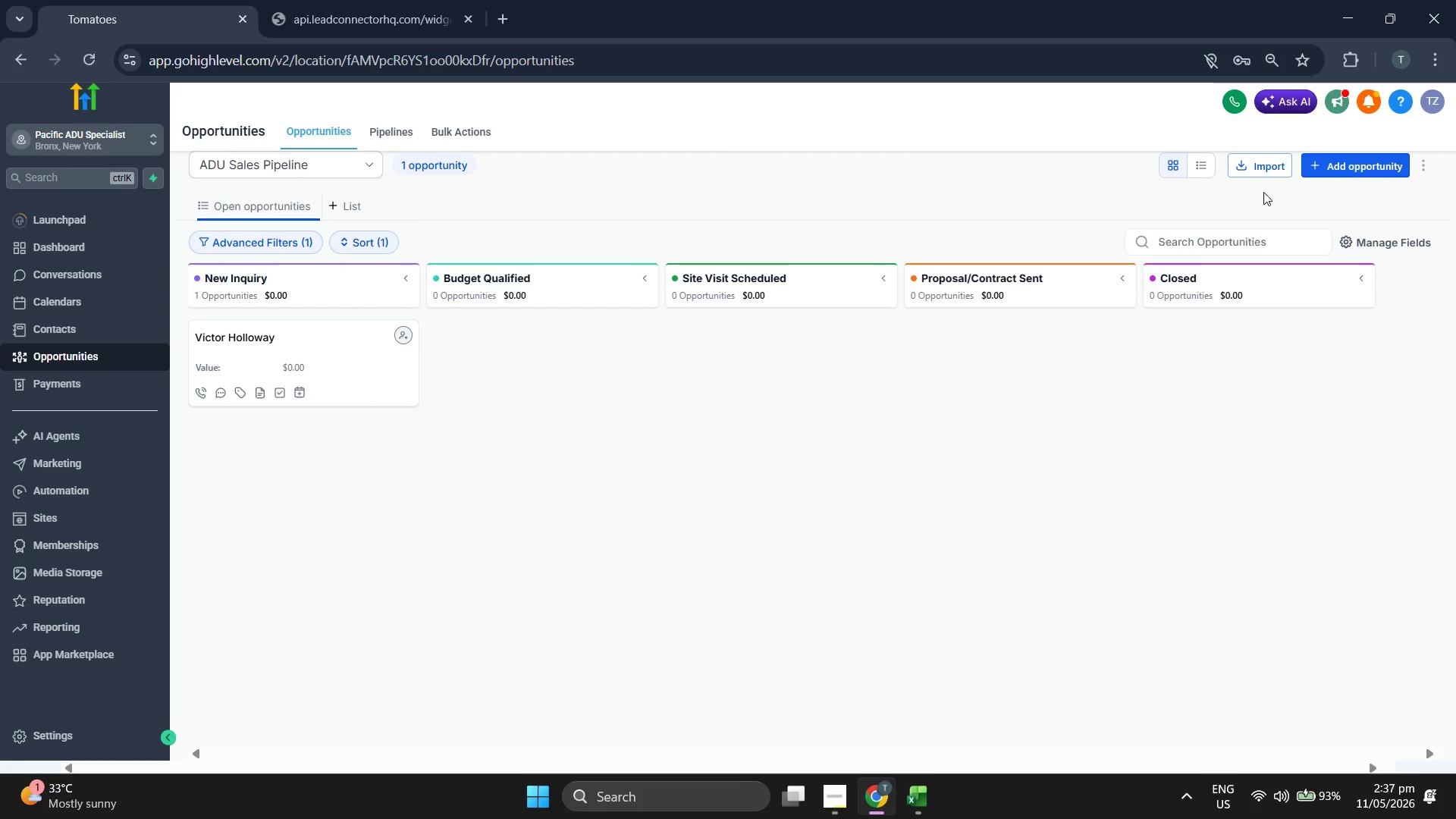 
left_click([1360, 167])
 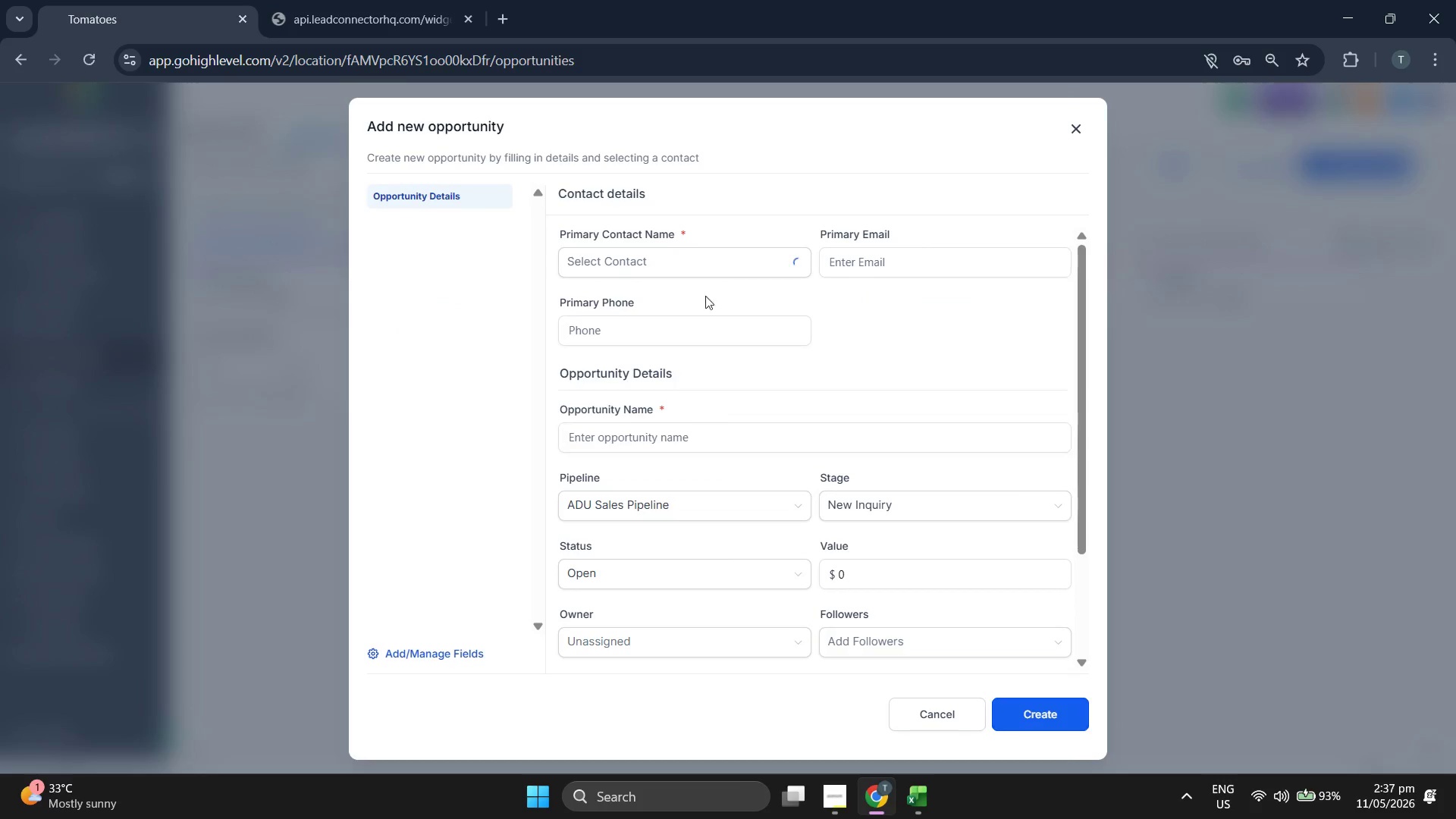 
left_click([683, 265])
 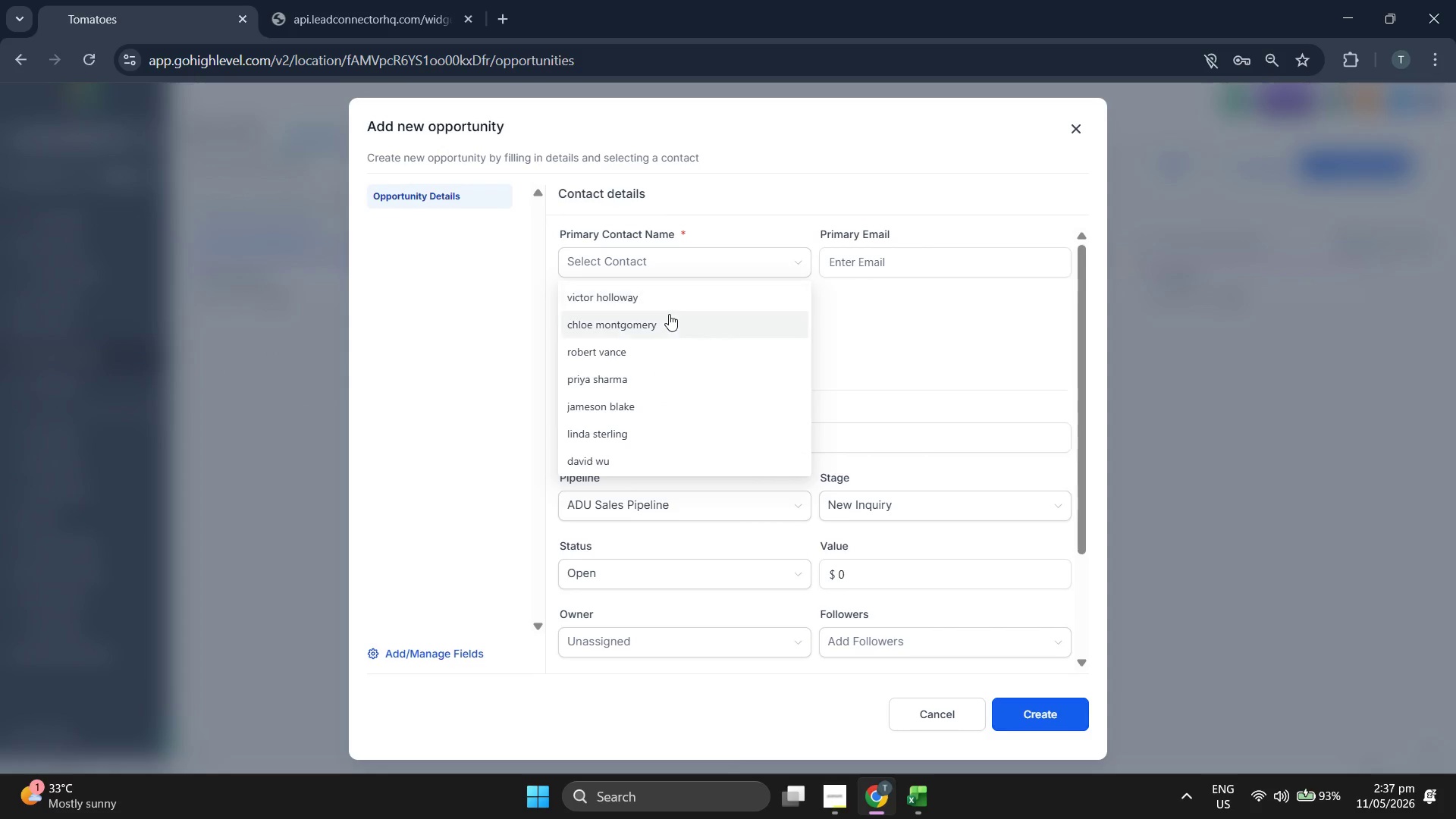 
left_click([669, 320])
 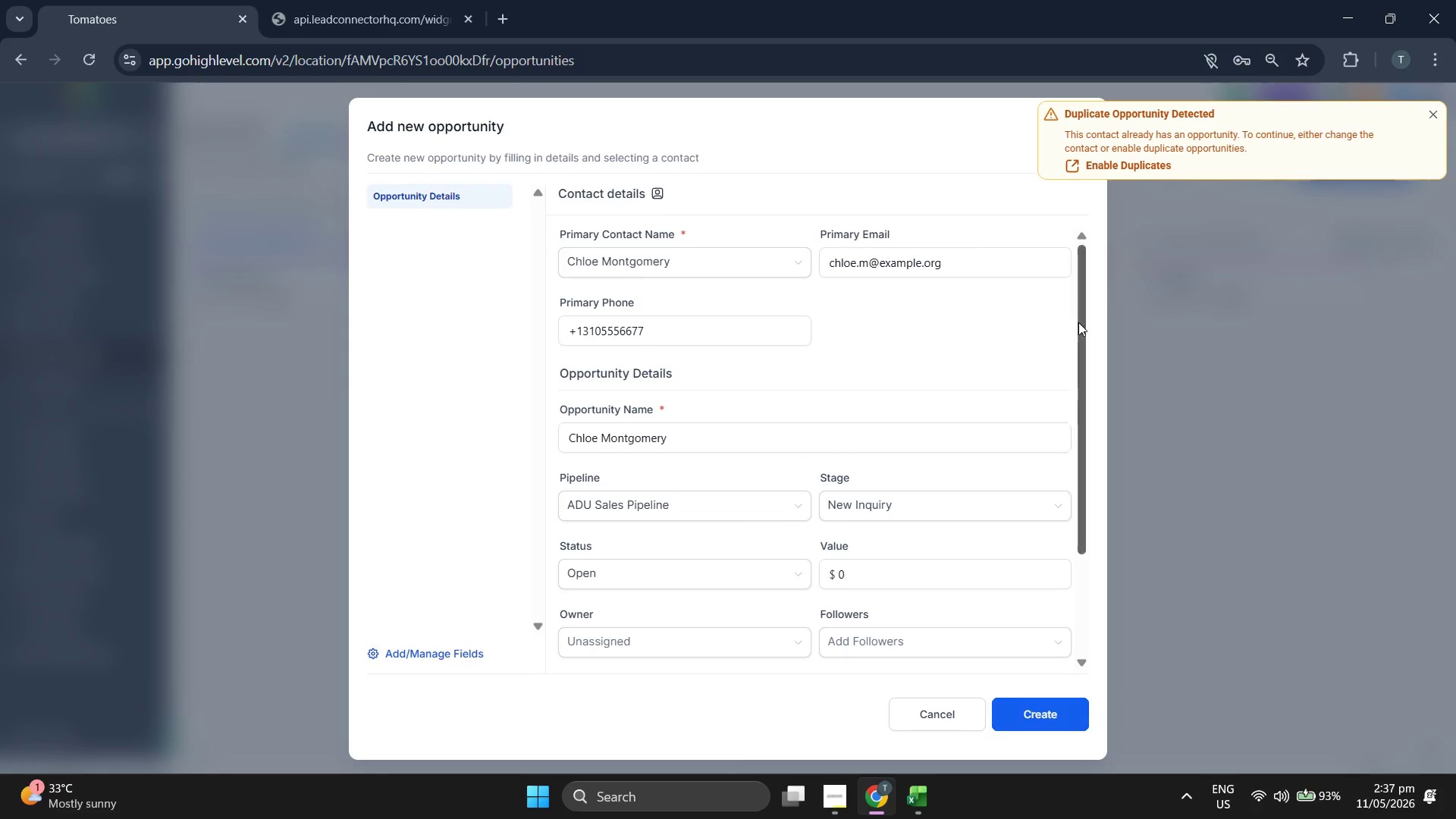 
left_click([1434, 121])
 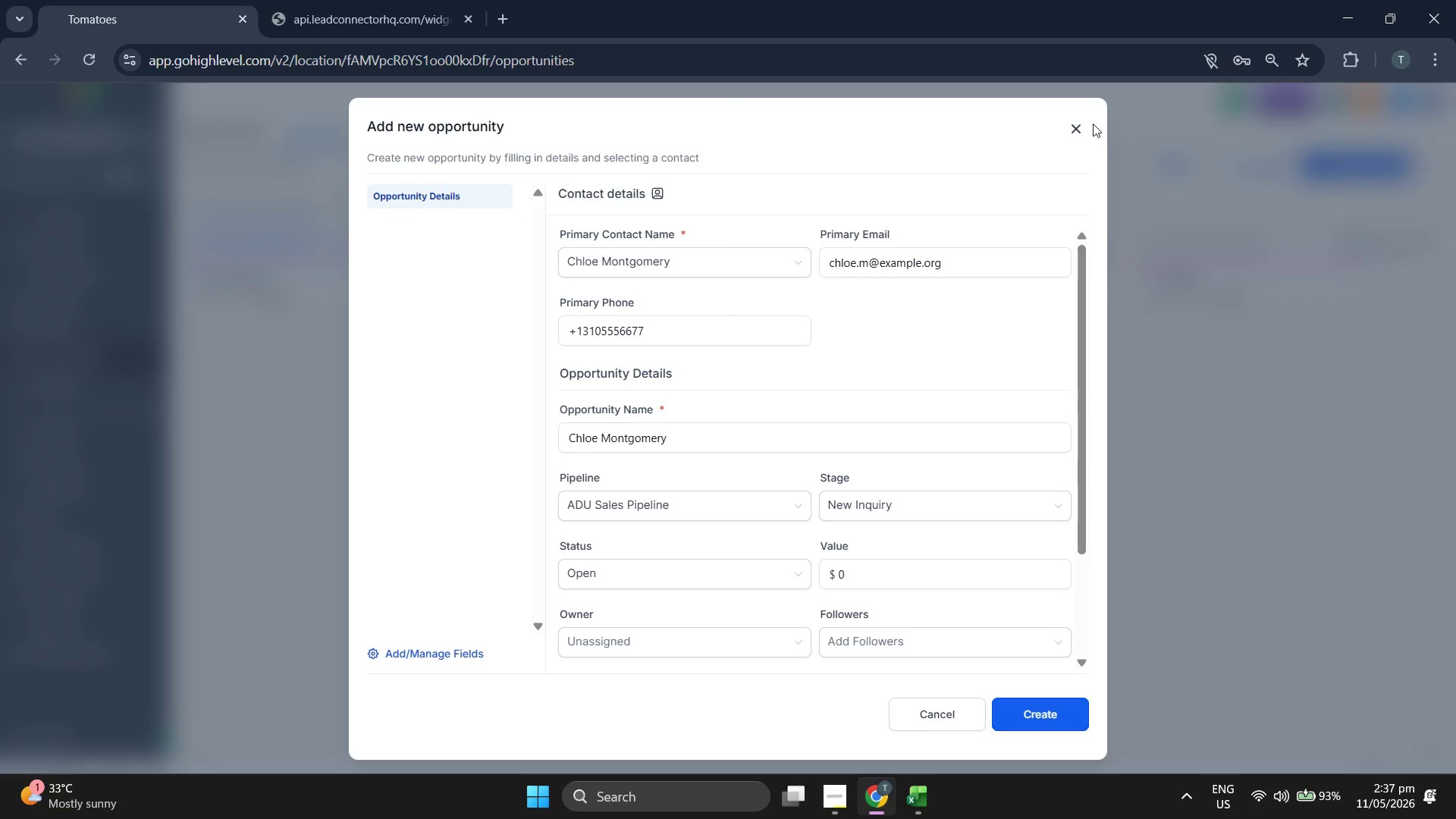 
left_click([1081, 127])
 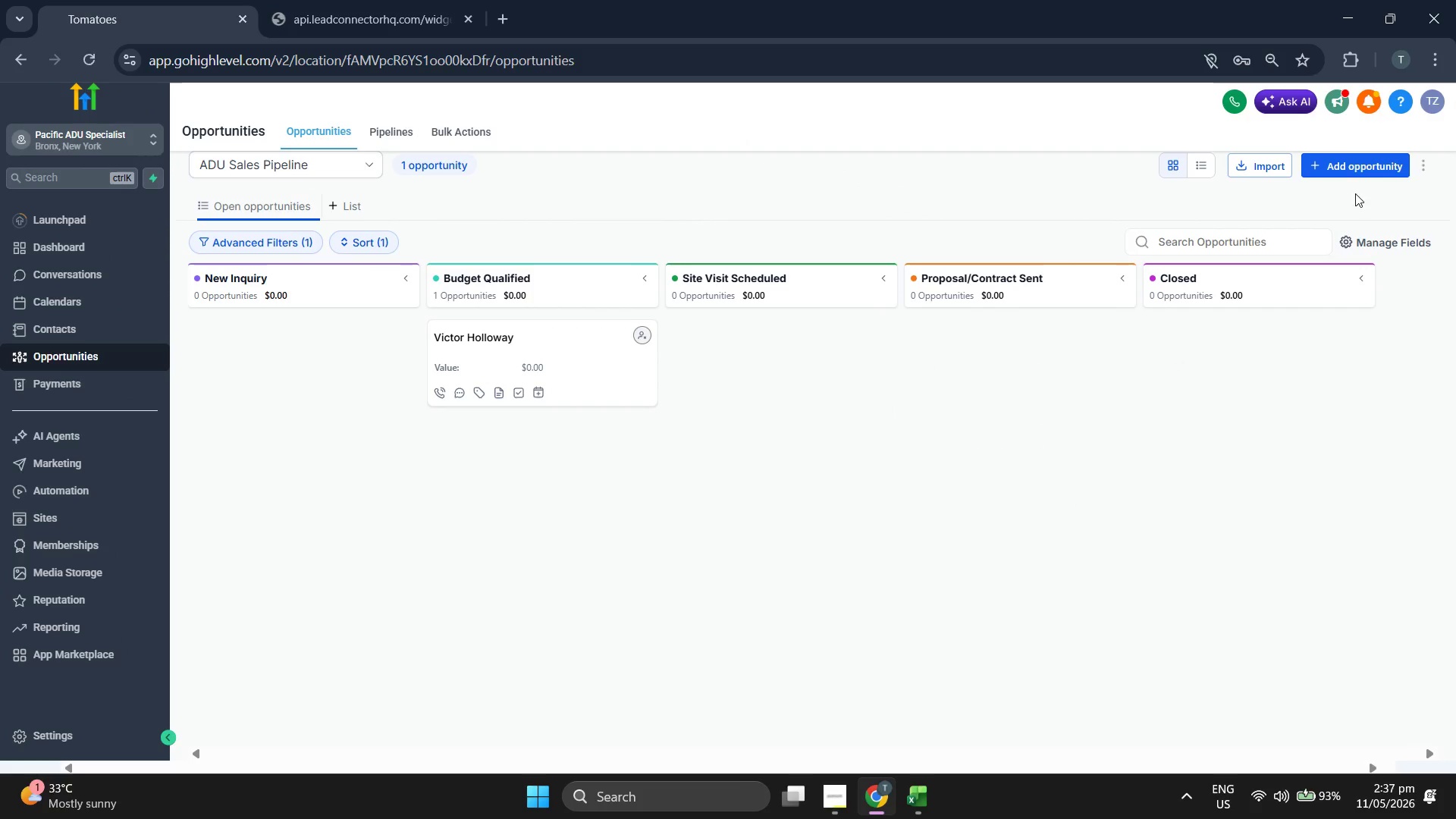 
left_click([1384, 172])
 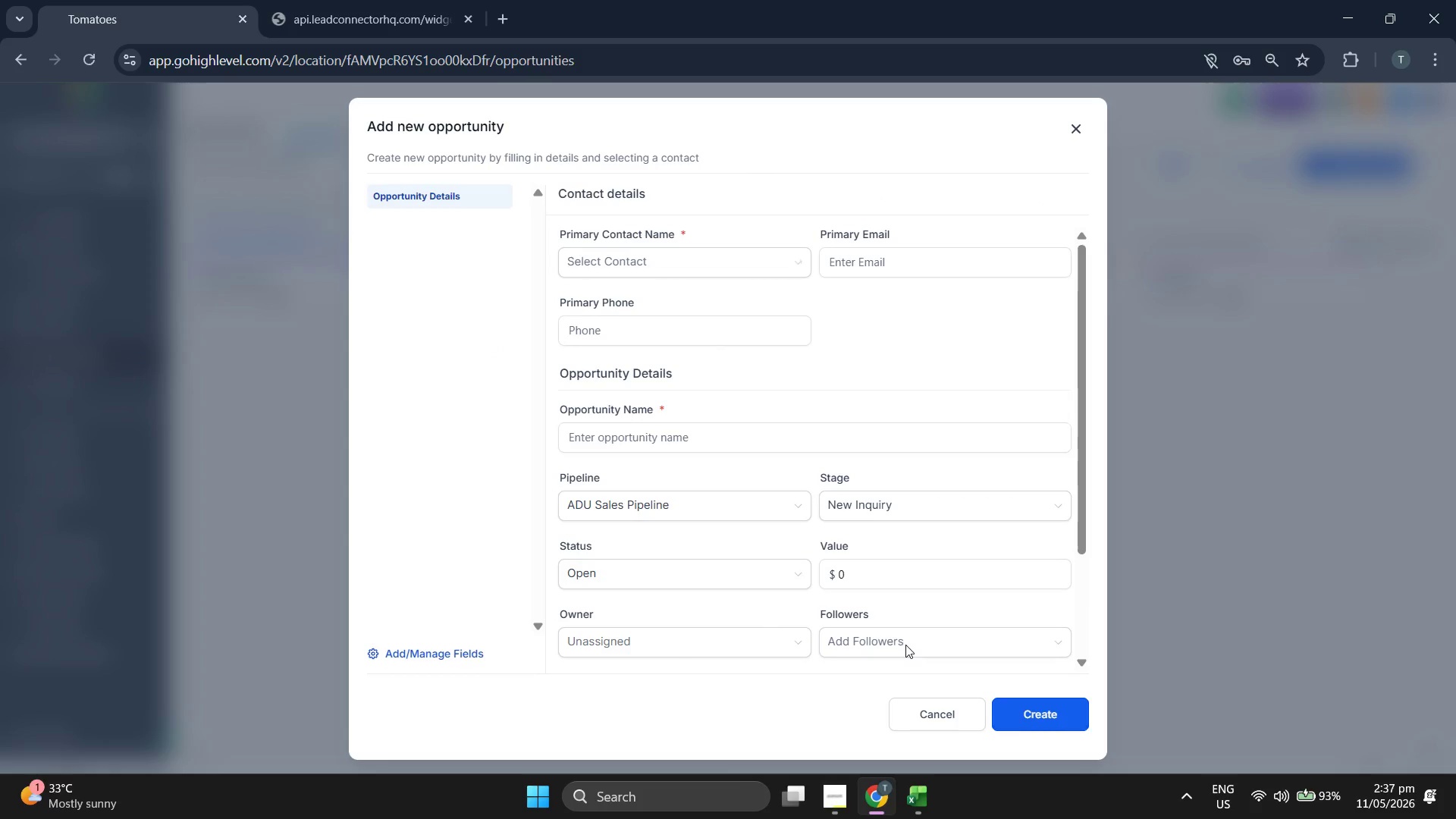 
left_click([718, 265])
 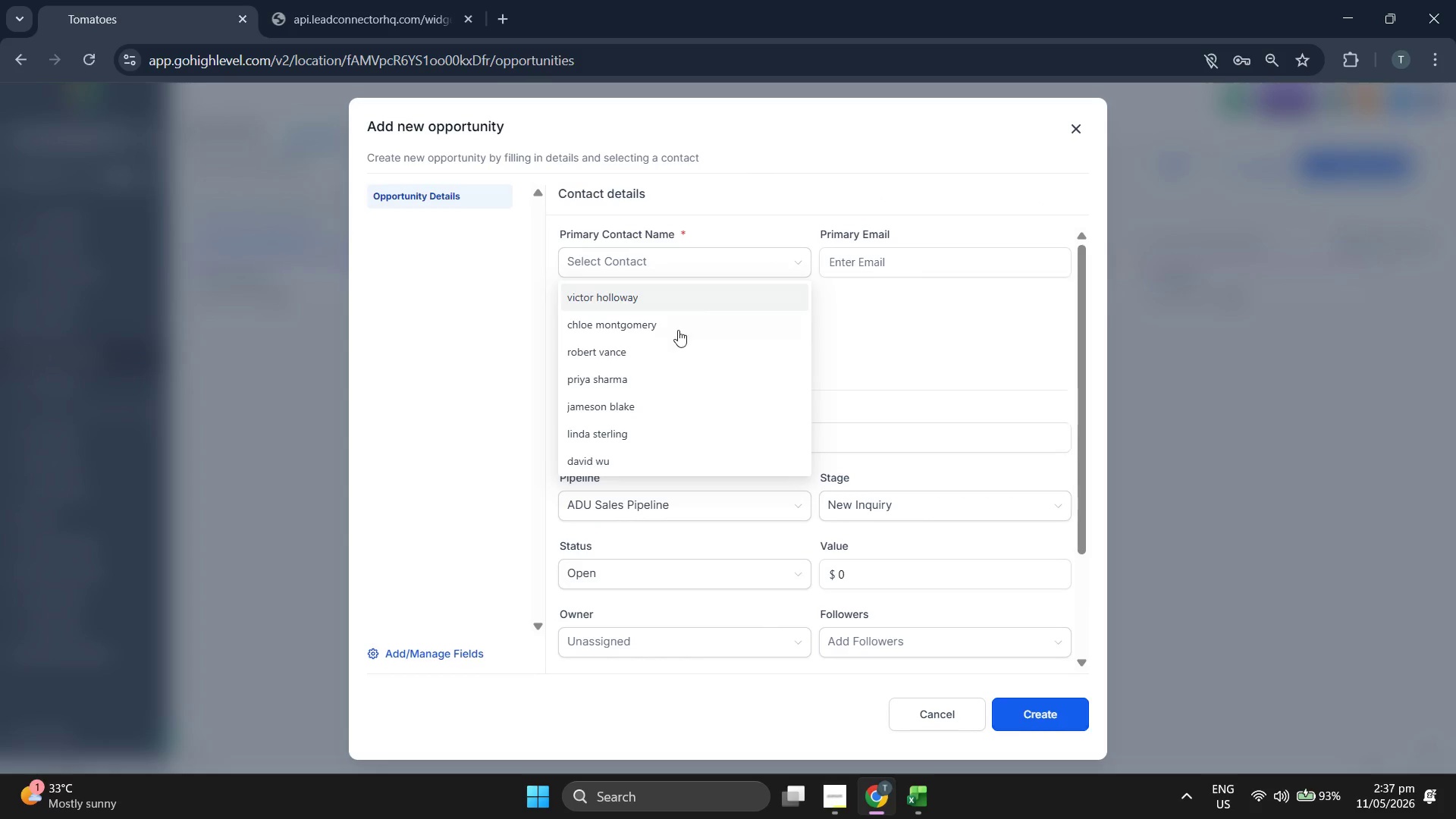 
left_click([677, 356])
 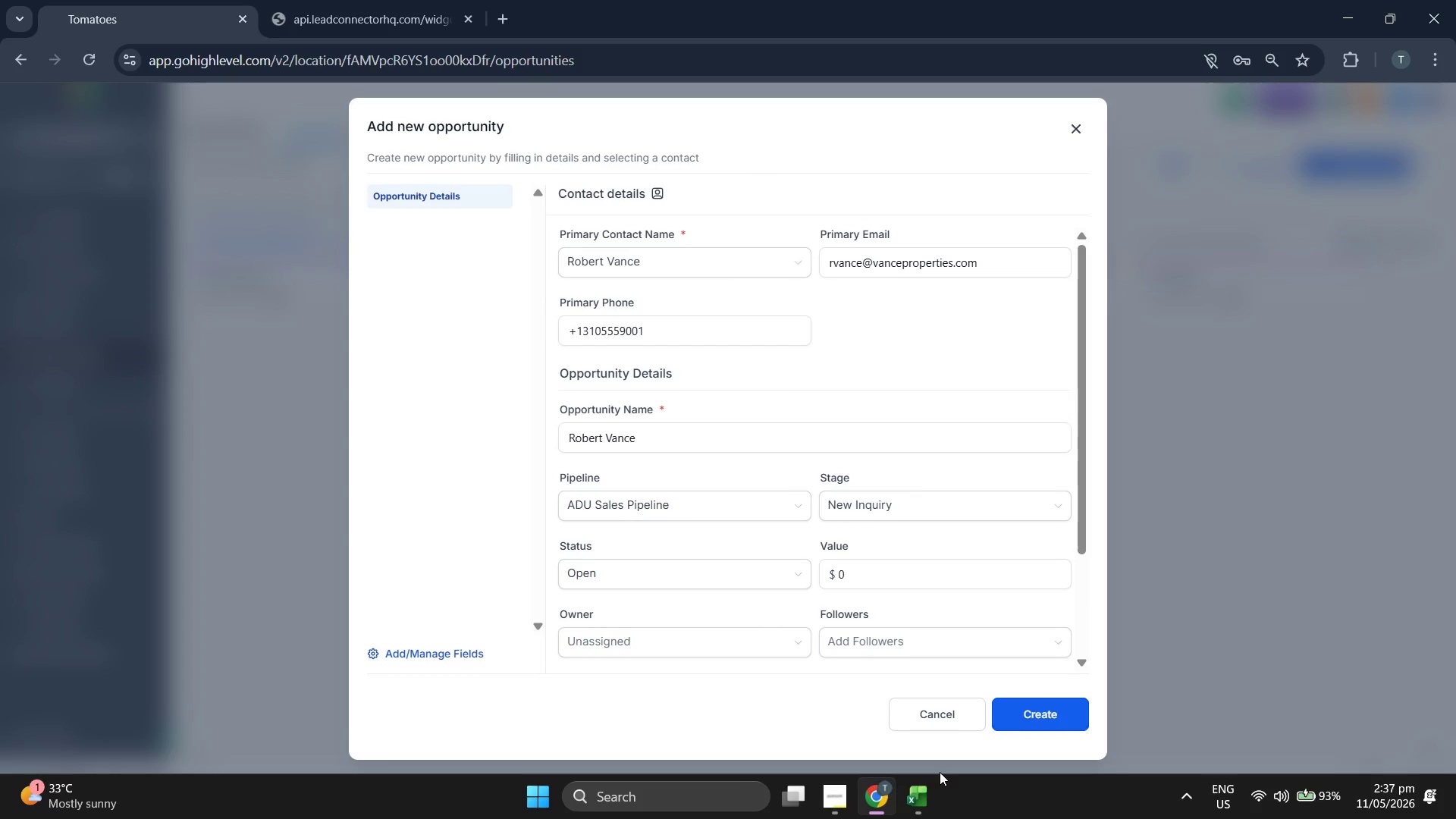 
left_click([928, 806])
 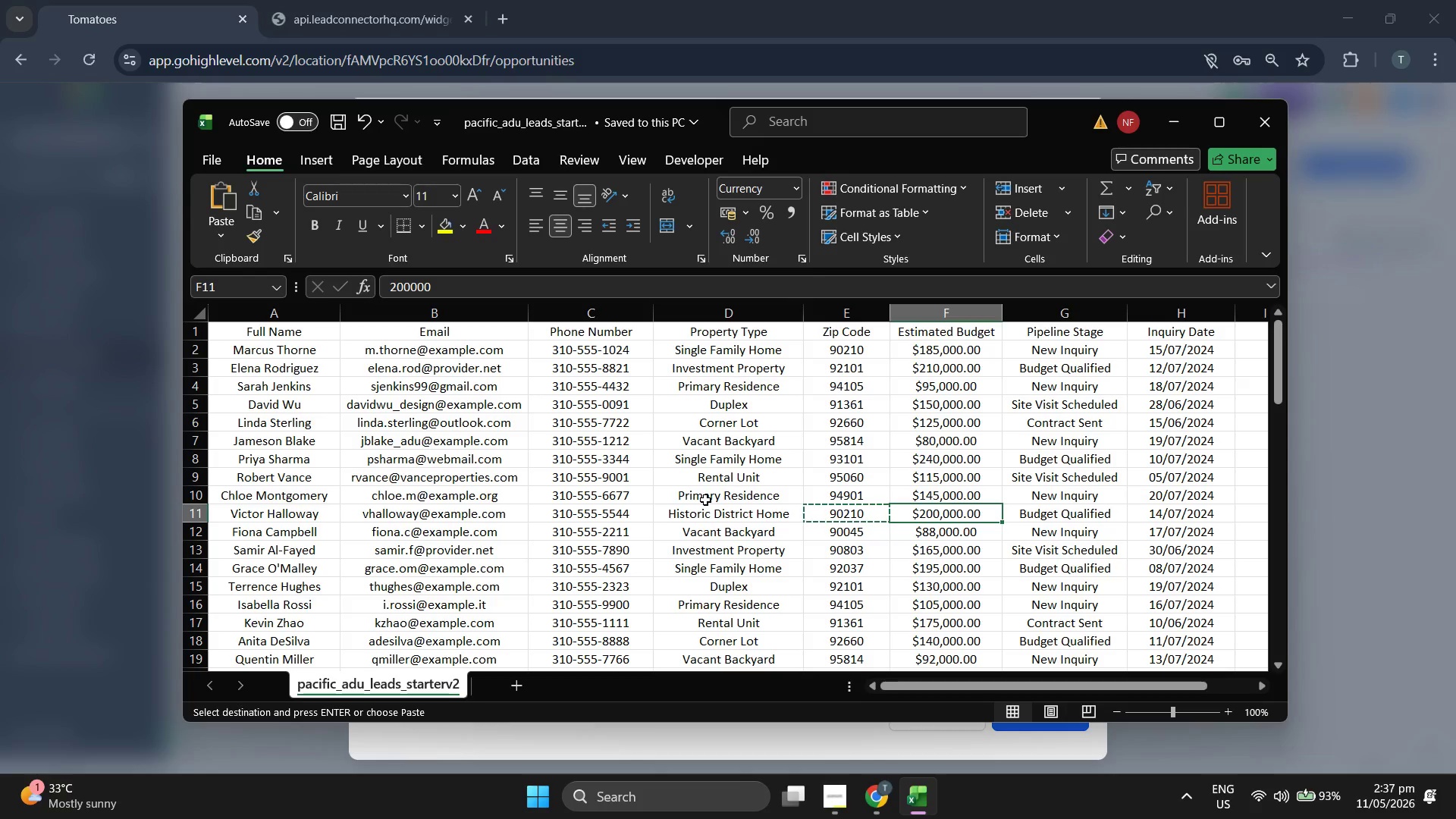 
key(ArrowRight)
 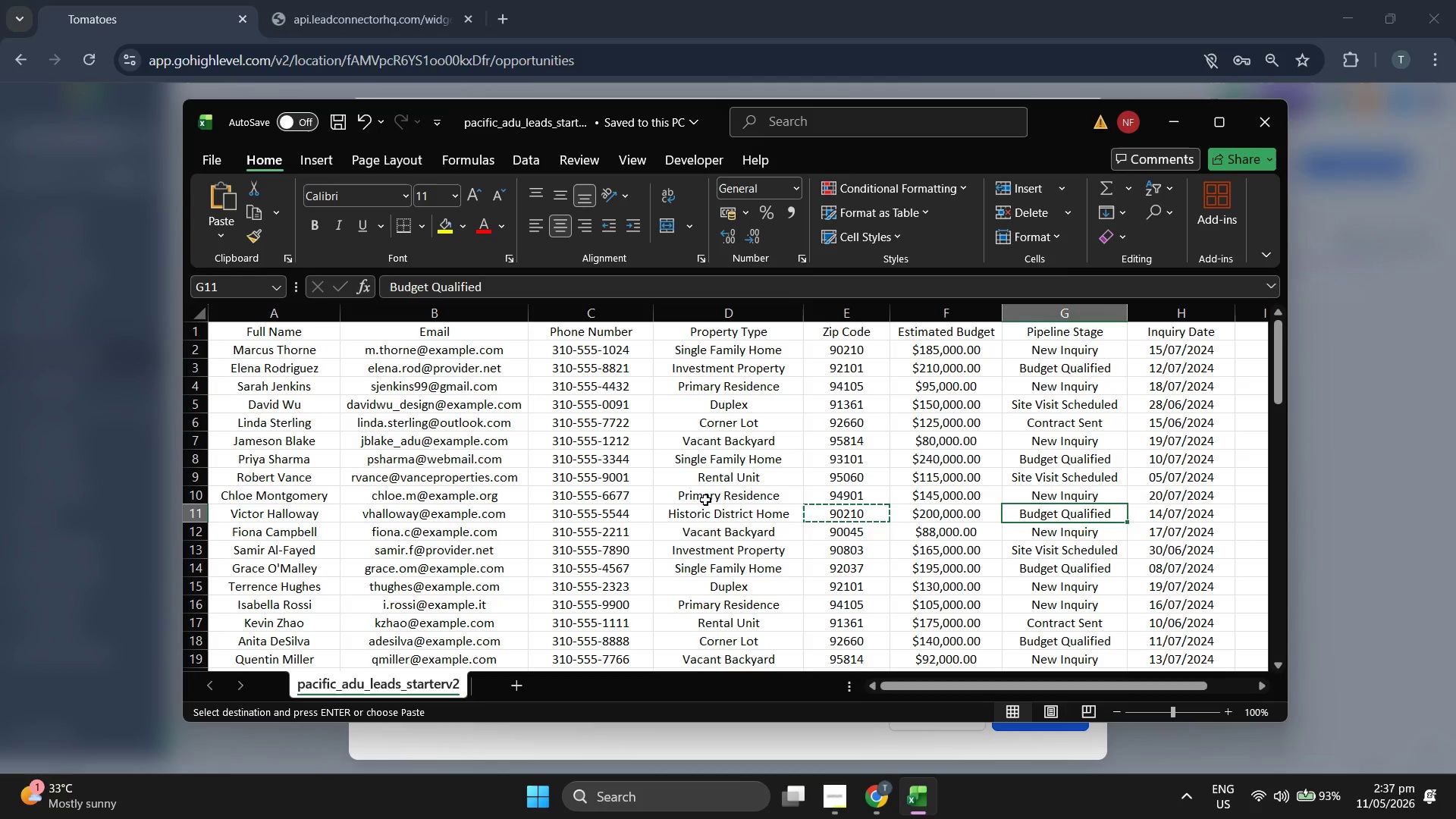 
key(ArrowLeft)
 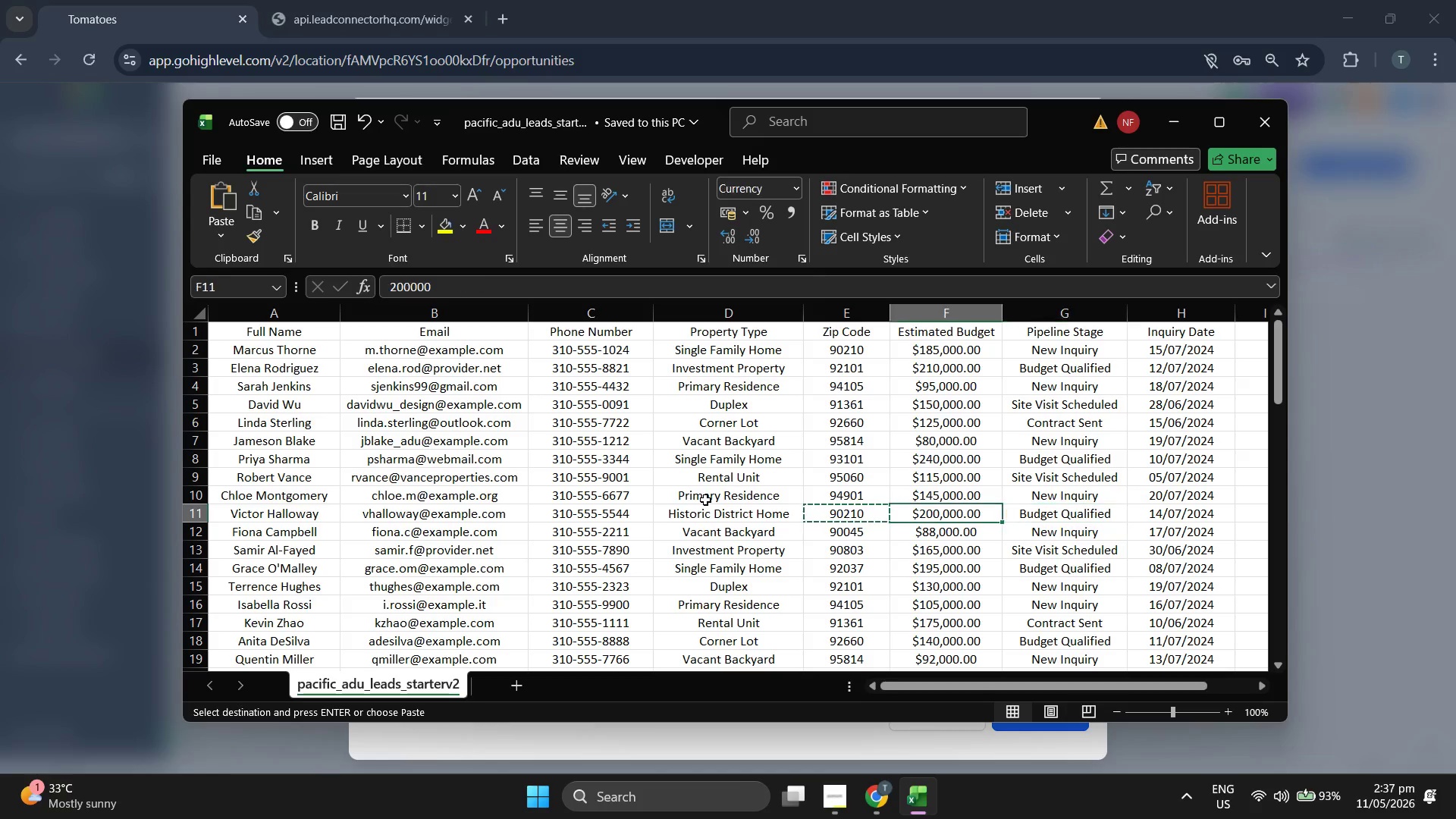 
key(ArrowLeft)
 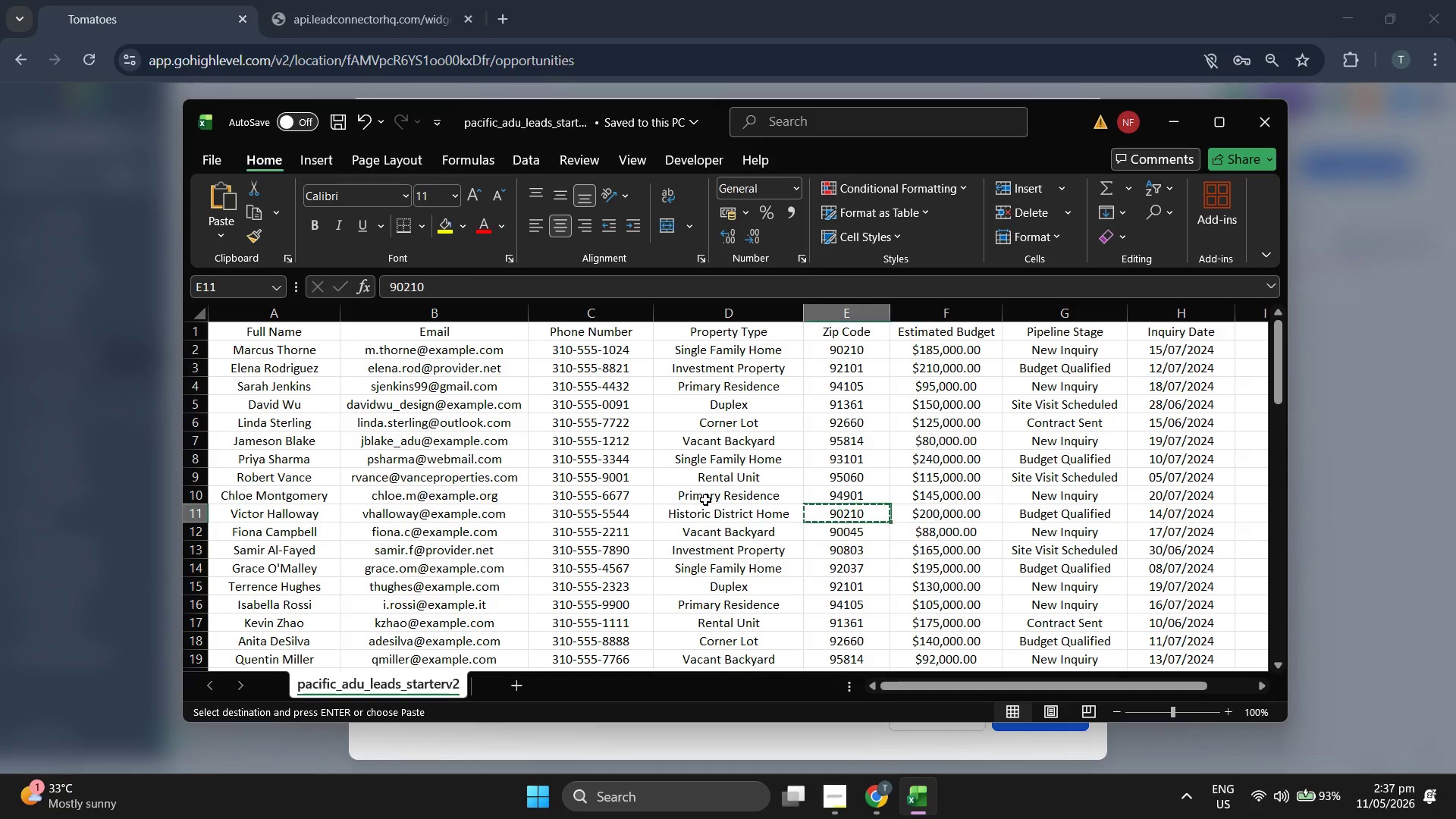 
key(ArrowLeft)
 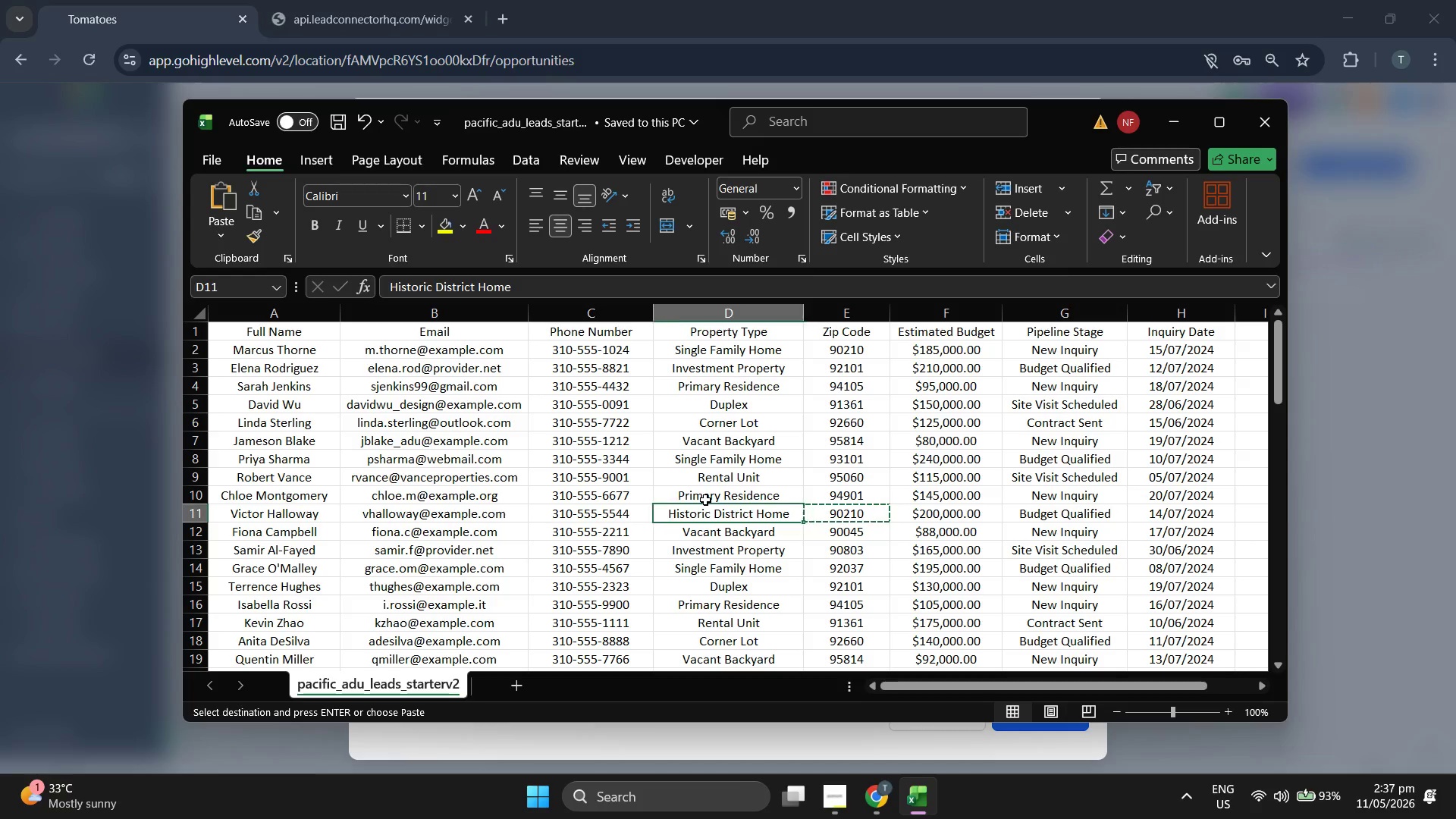 
key(ArrowLeft)
 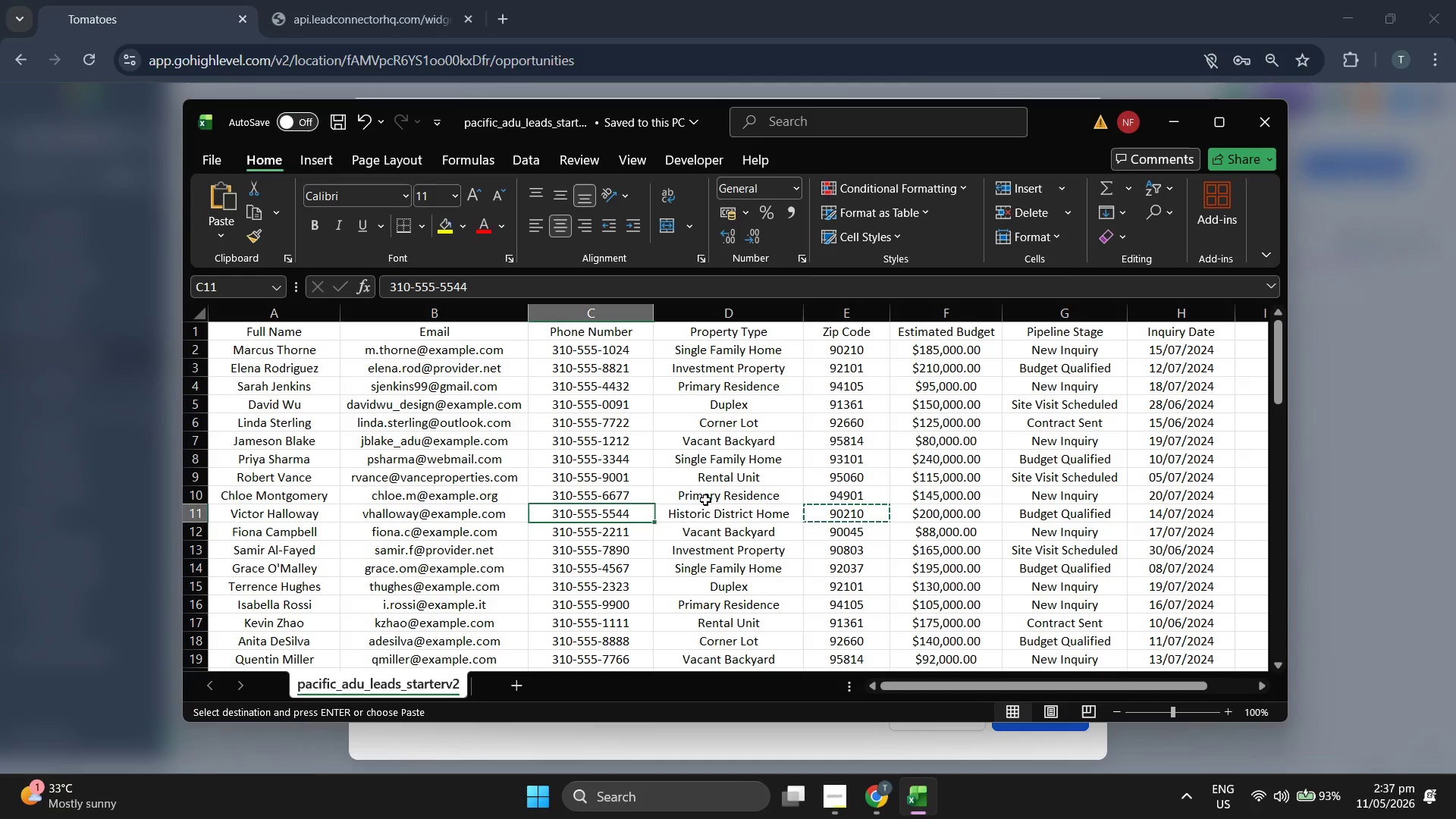 
key(ArrowLeft)
 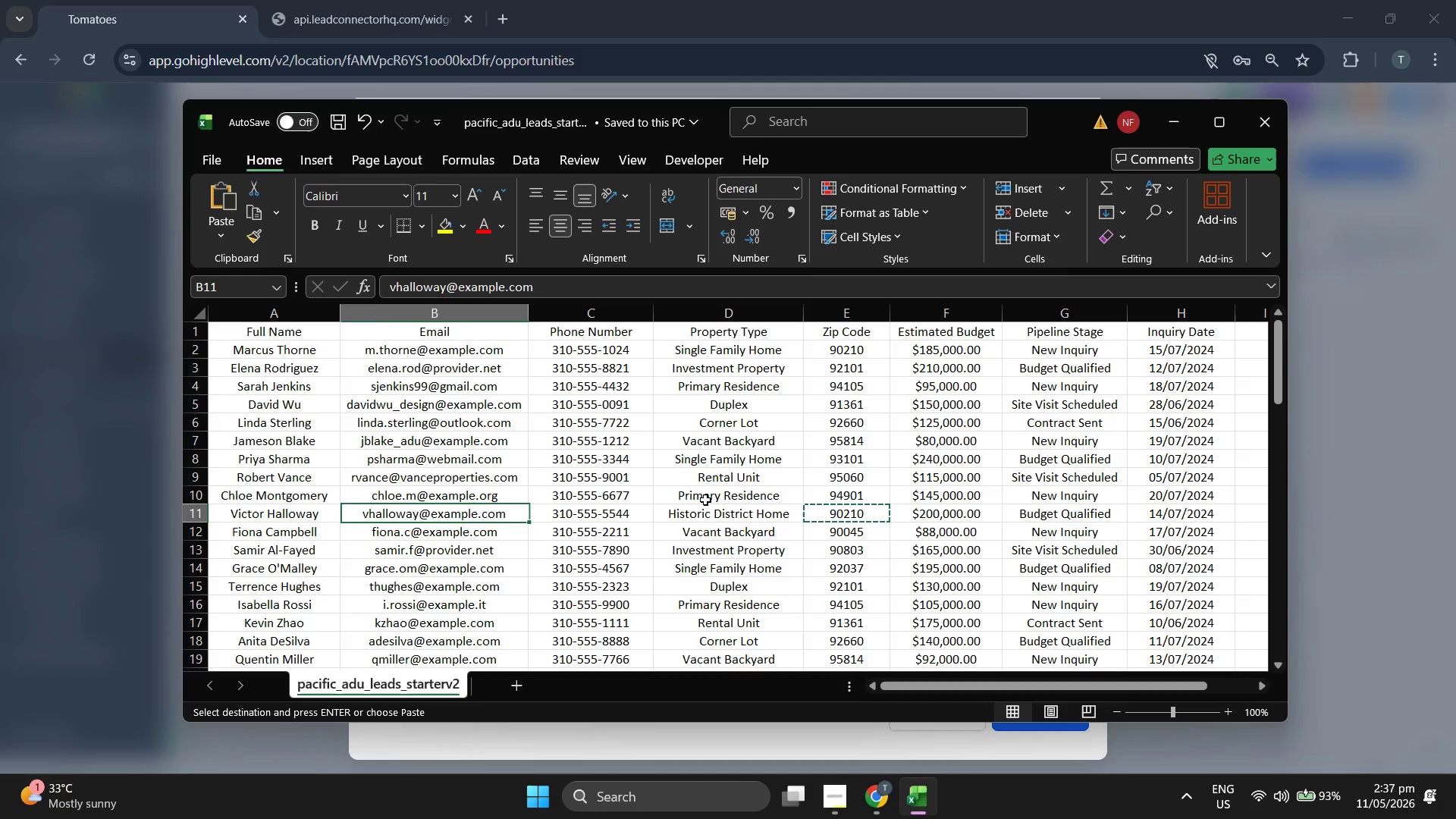 
key(ArrowLeft)
 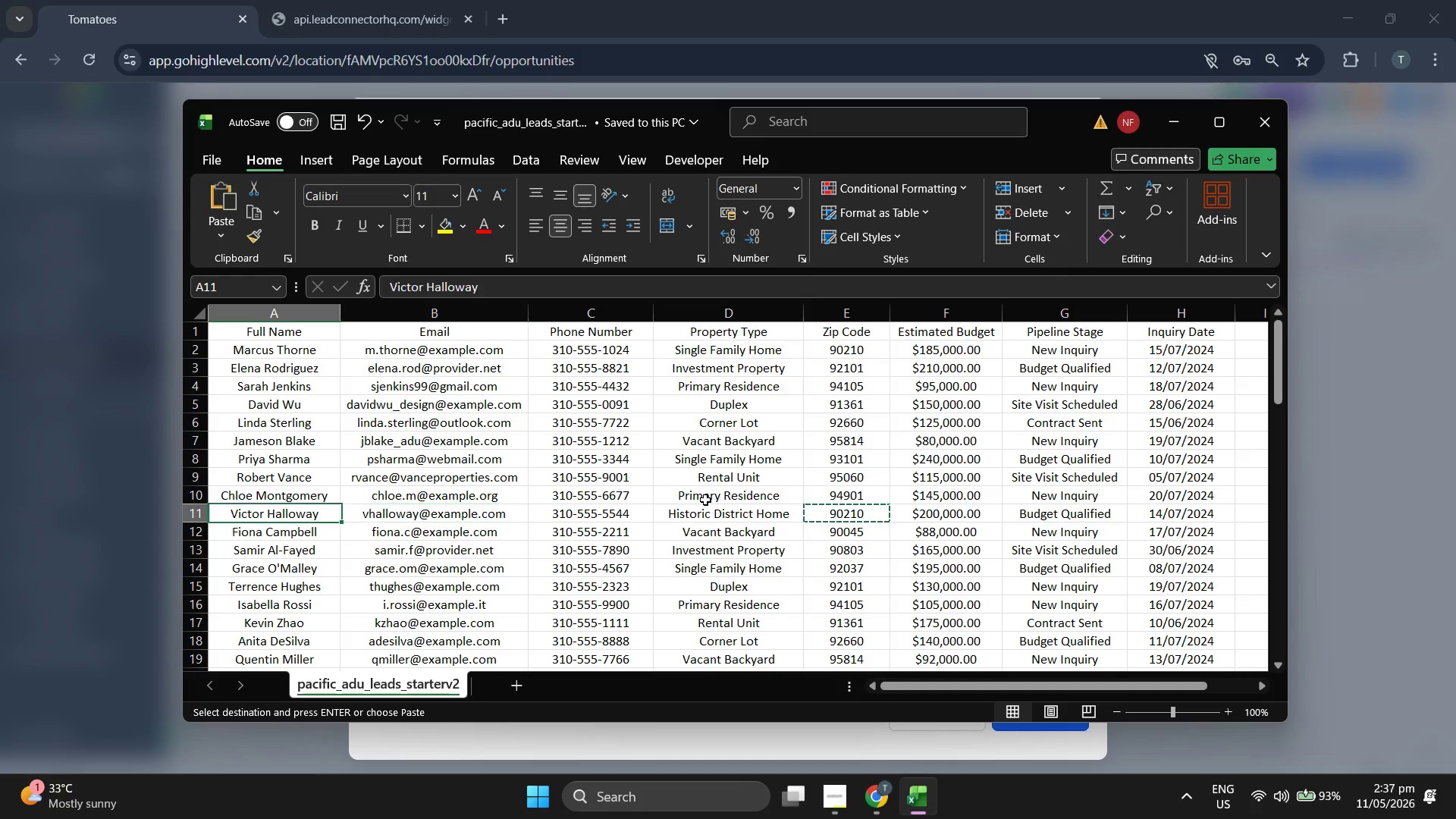 
key(ArrowLeft)
 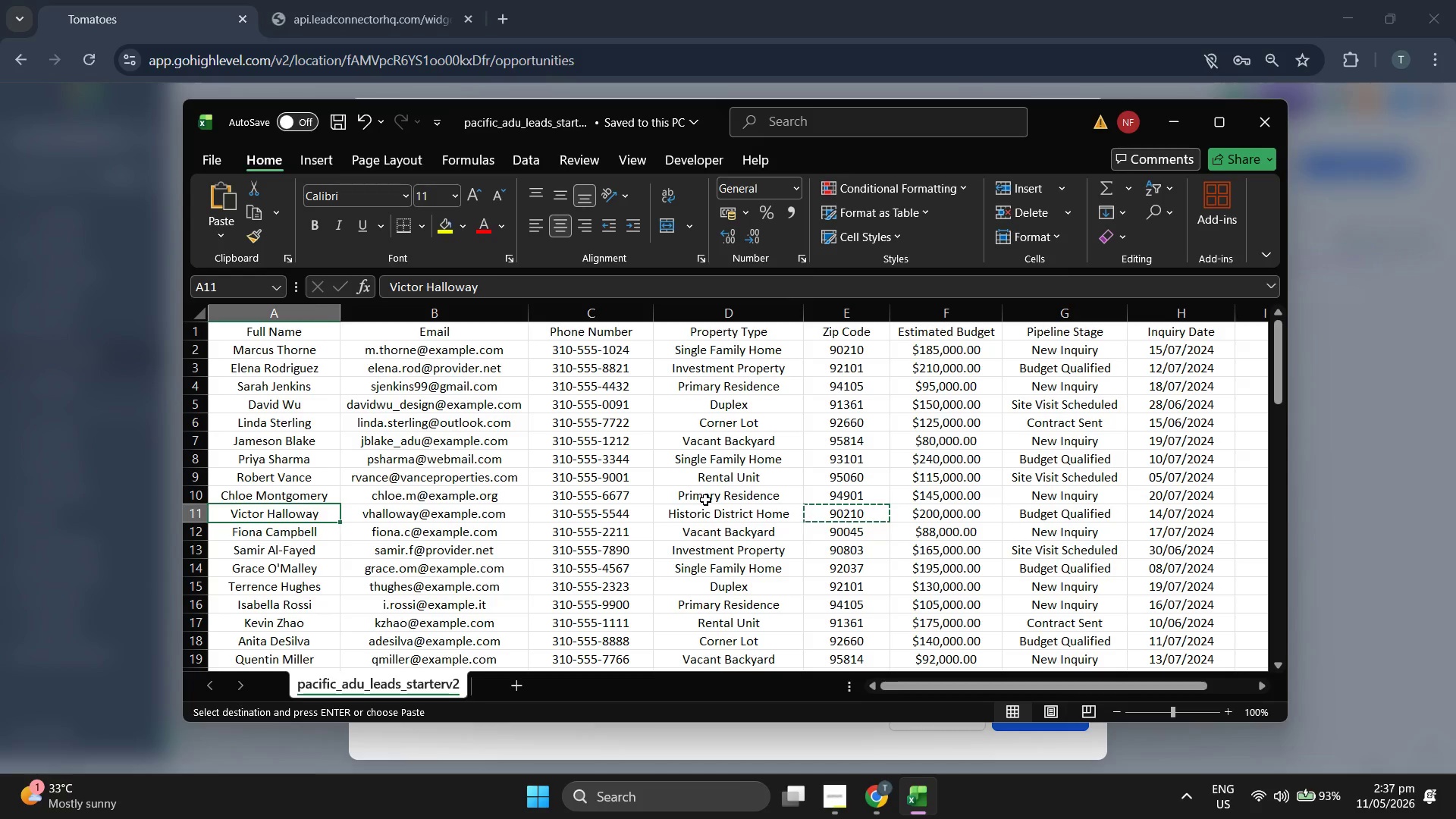 
key(ArrowRight)
 